 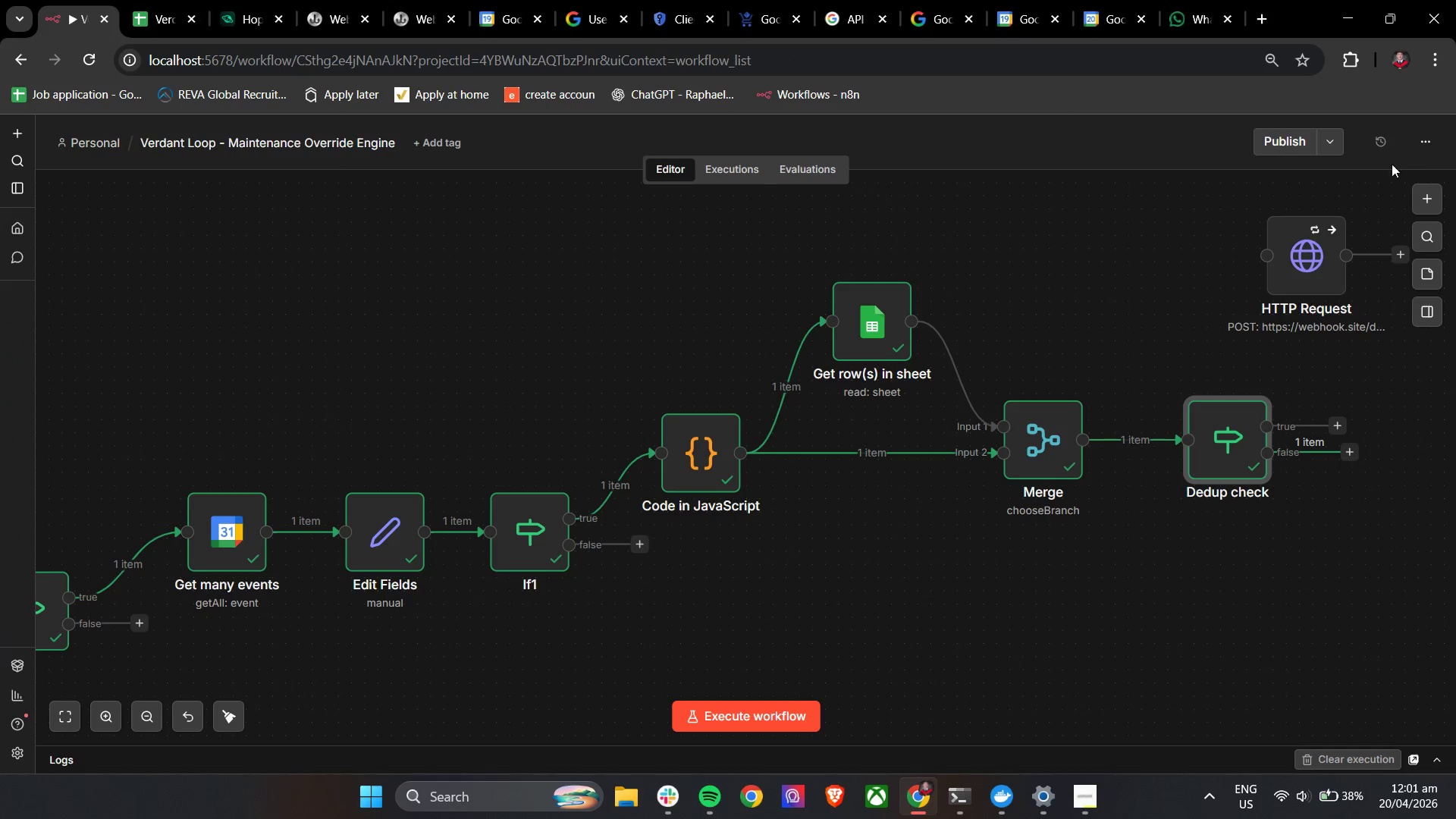 
hold_key(key=ControlLeft, duration=0.81)
left_click_drag(start_coordinate=[1346, 556], to_coordinate=[1187, 559])
 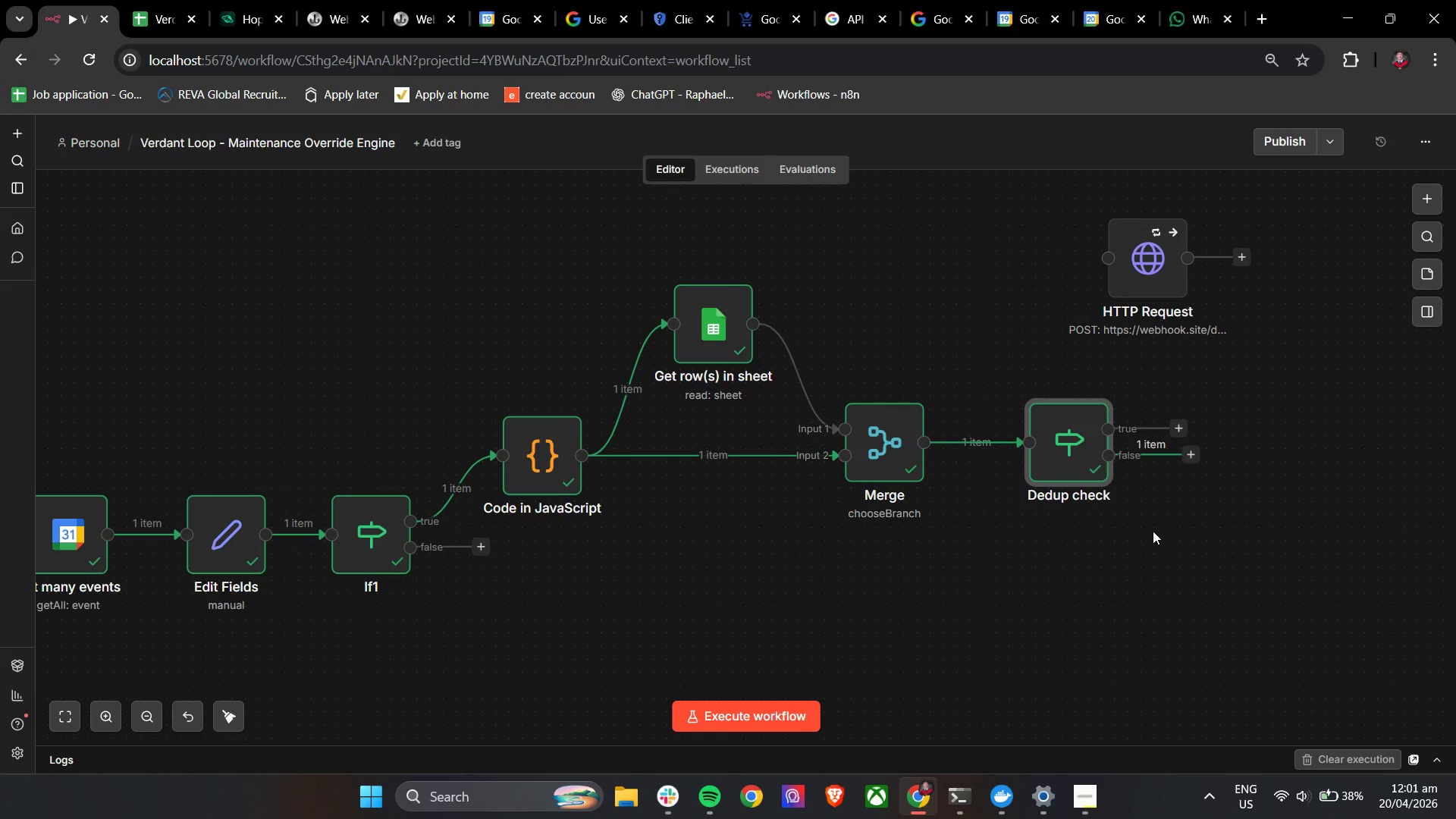 
wait(23.81)
 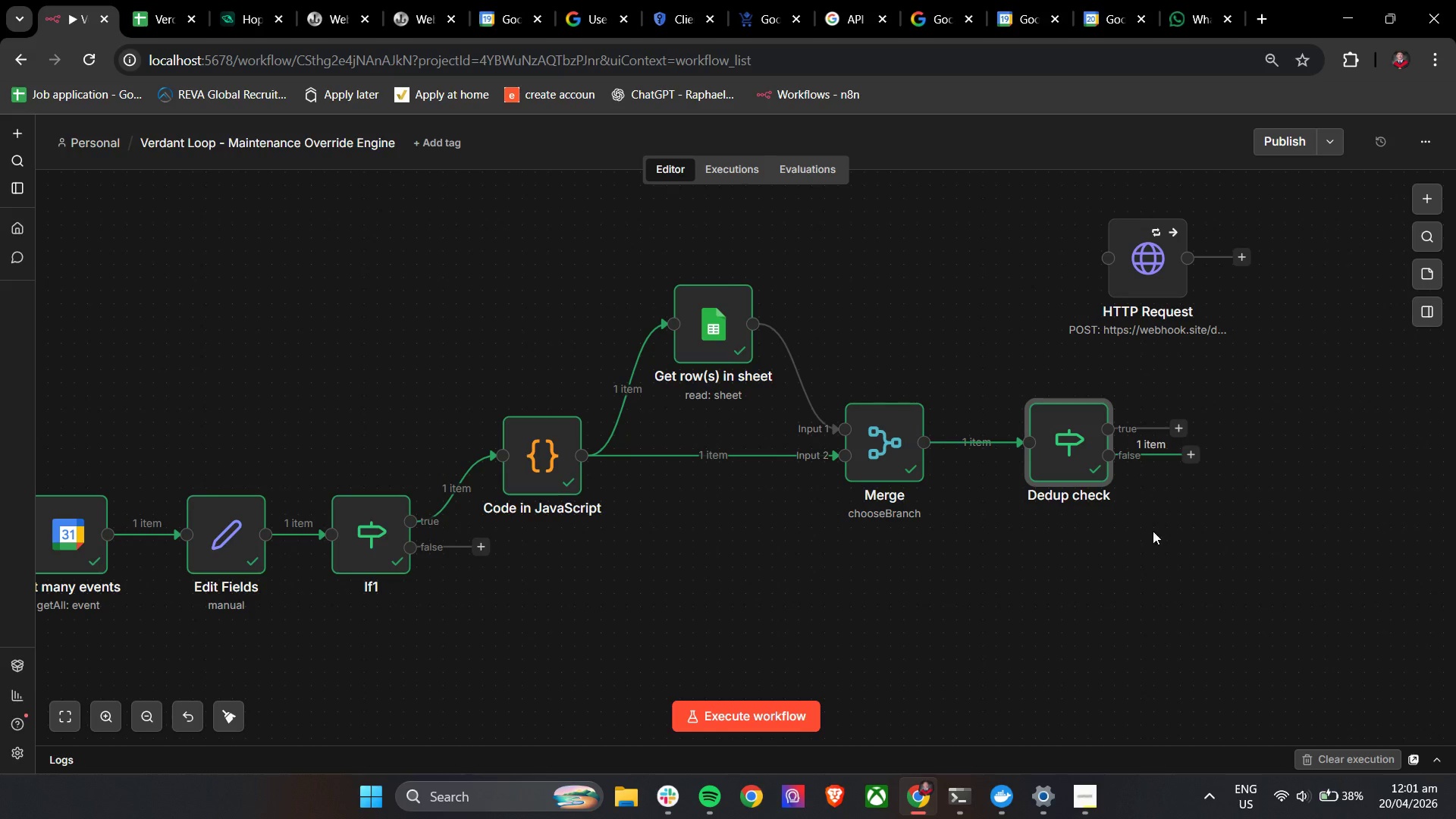 
type(googl)
 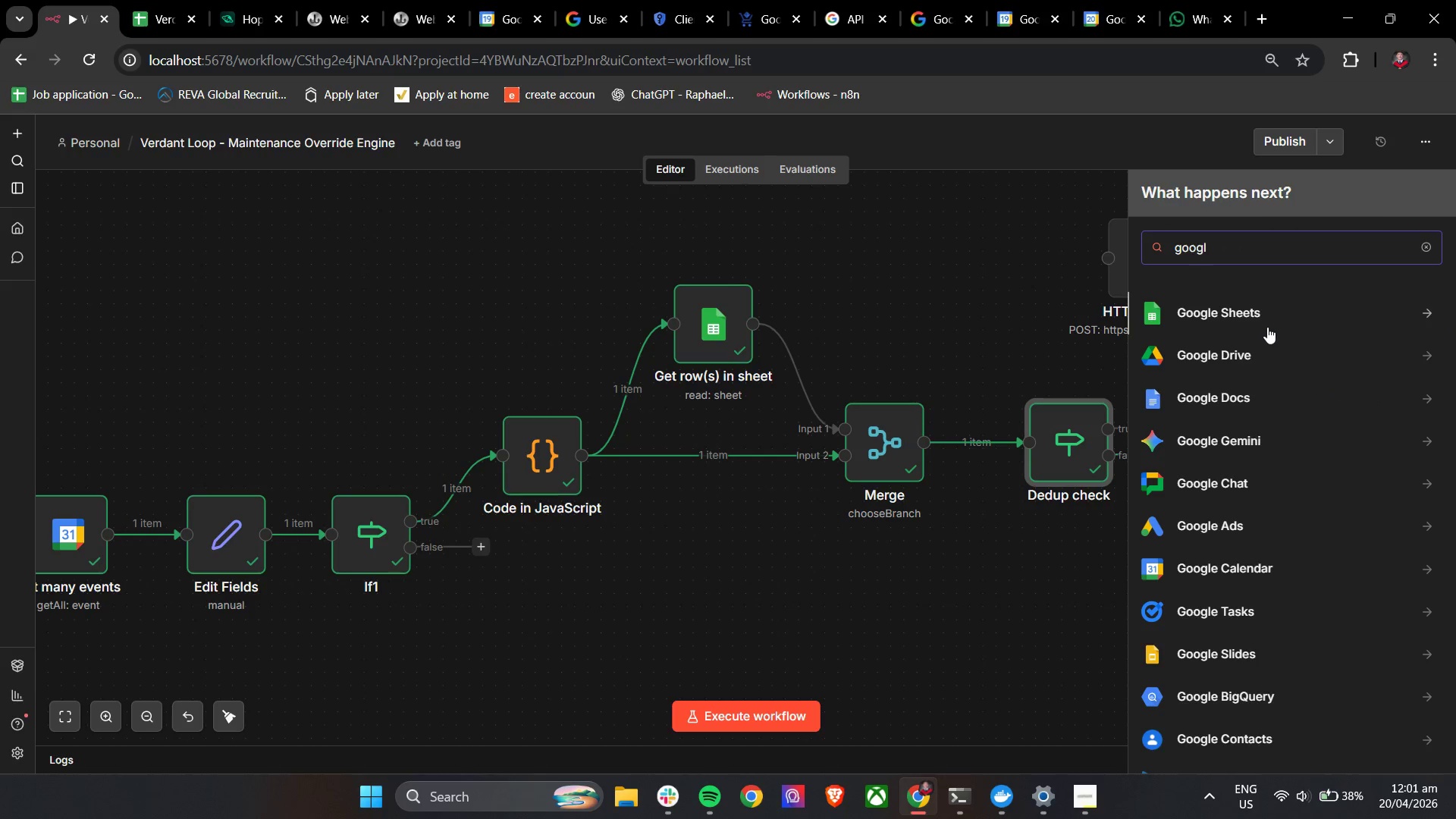 
left_click([1267, 325])
 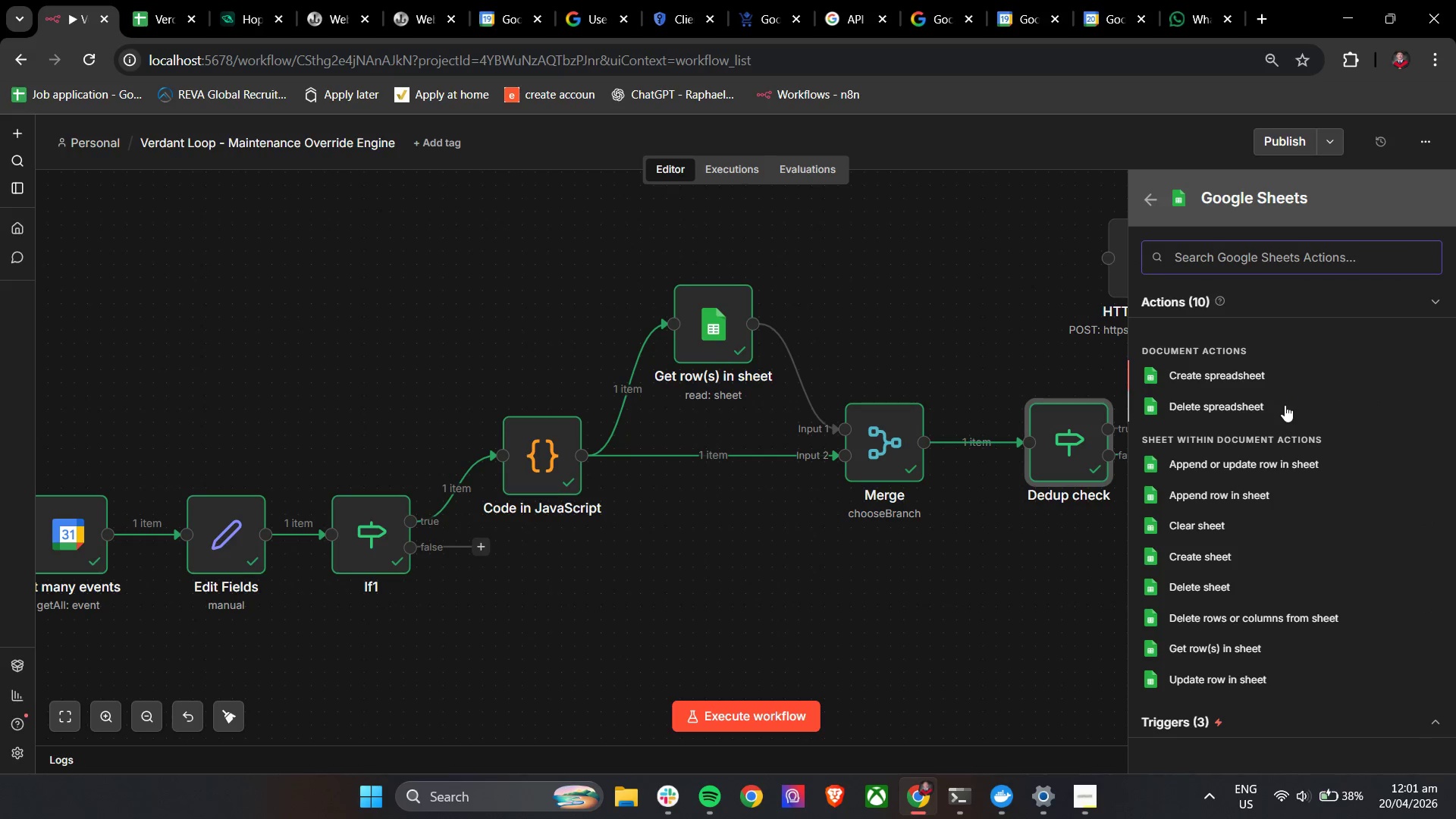 
left_click([1243, 493])
 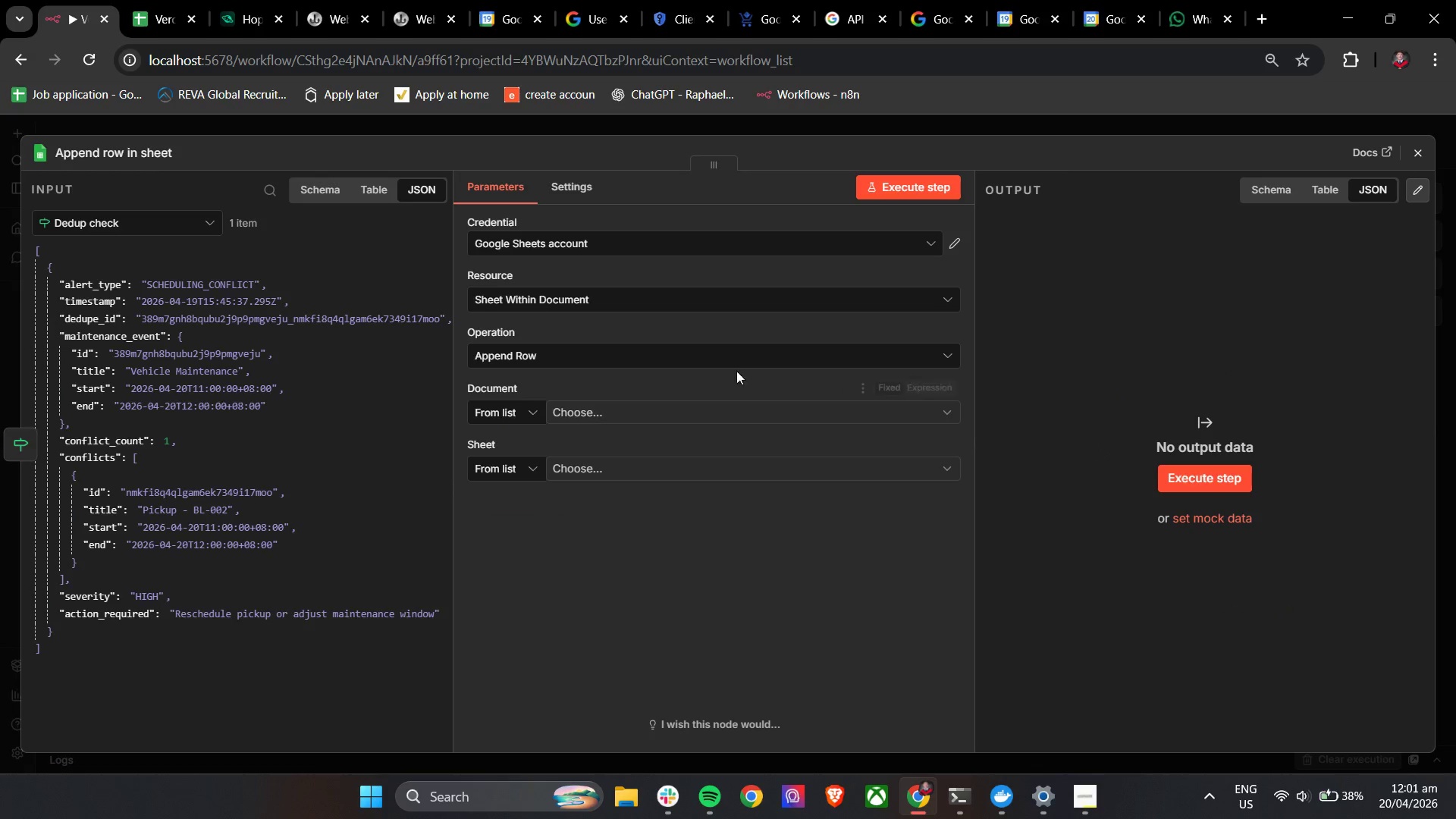 
left_click([638, 410])
 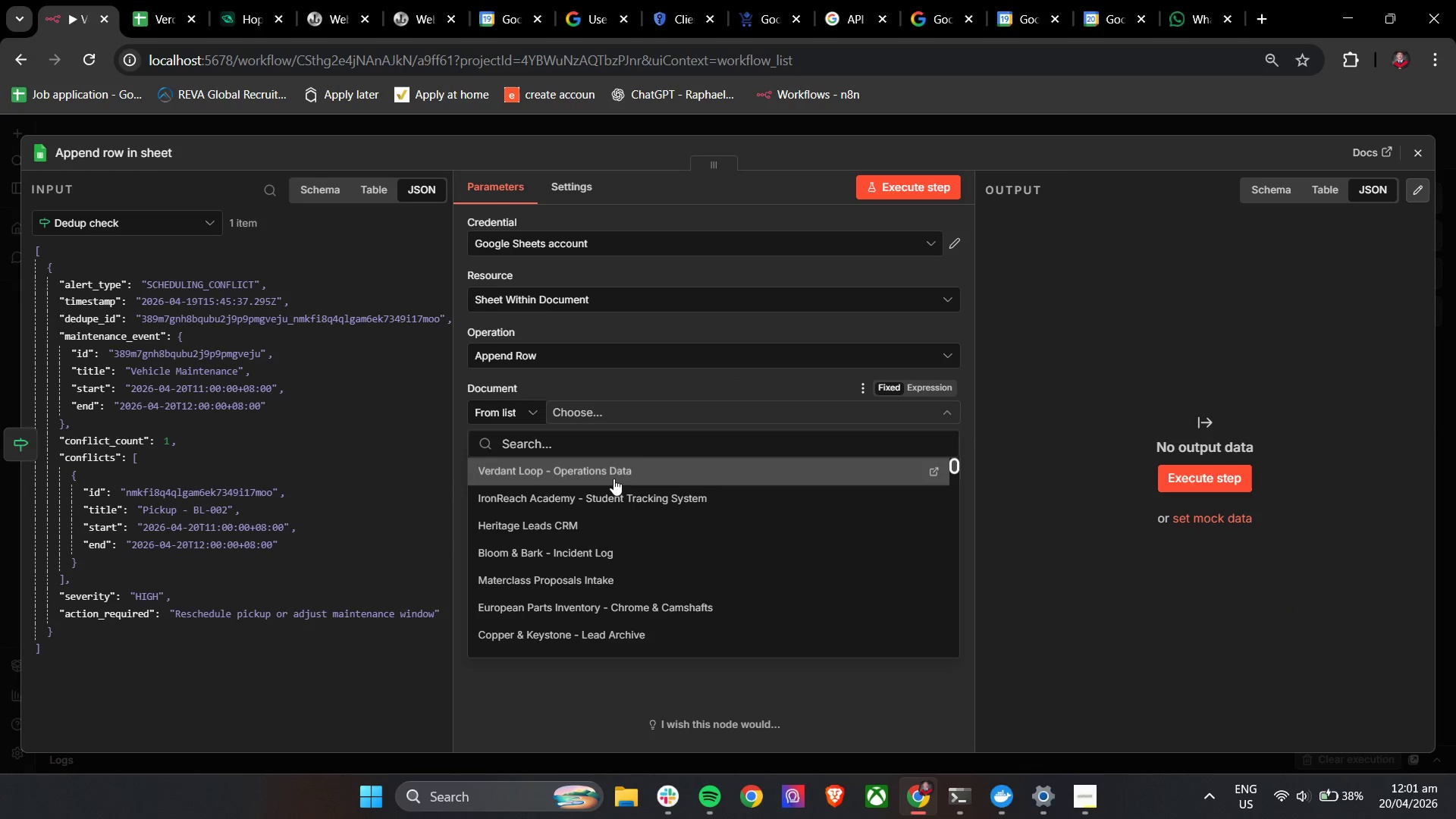 
left_click([616, 476])
 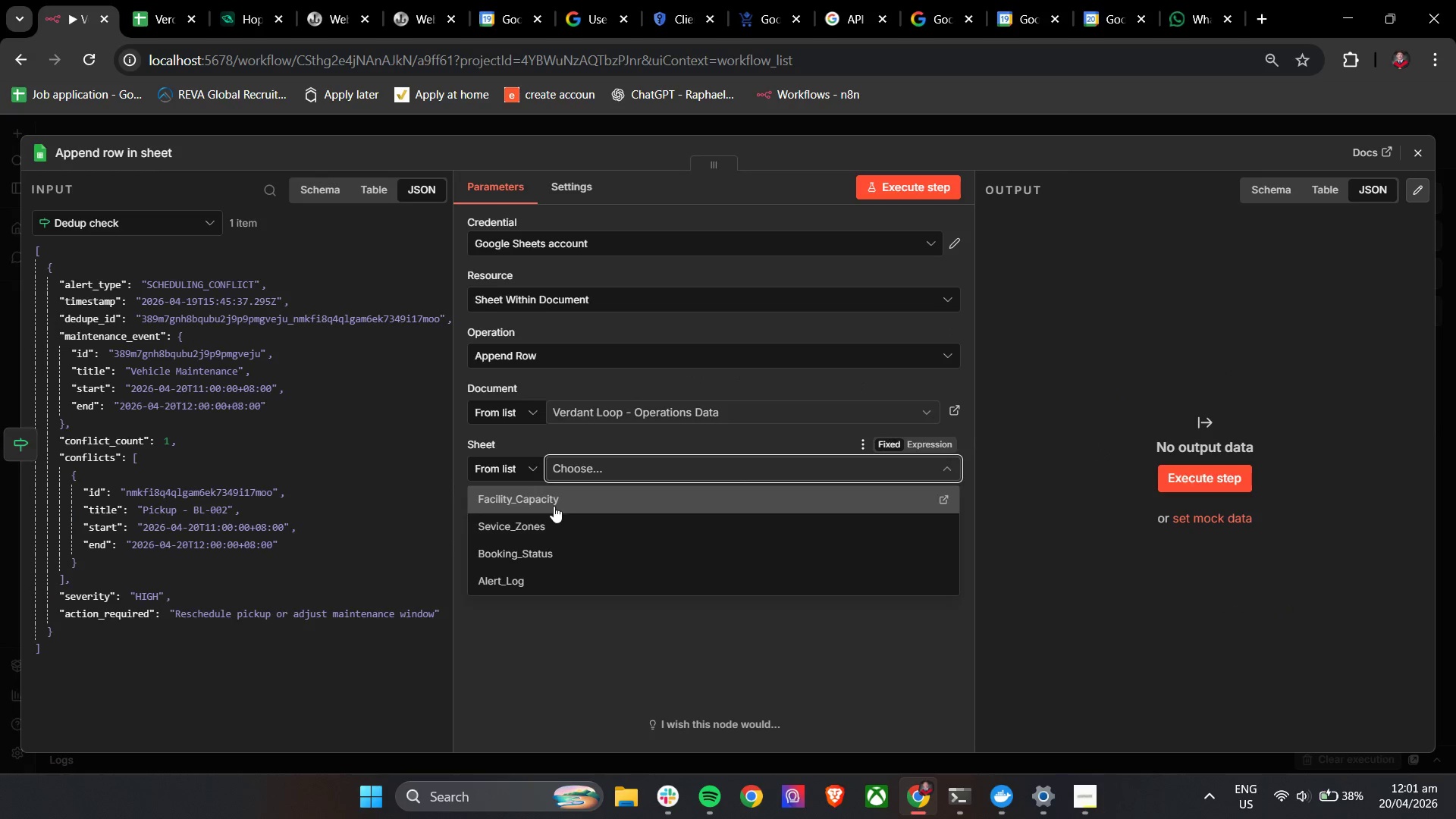 
left_click([526, 577])
 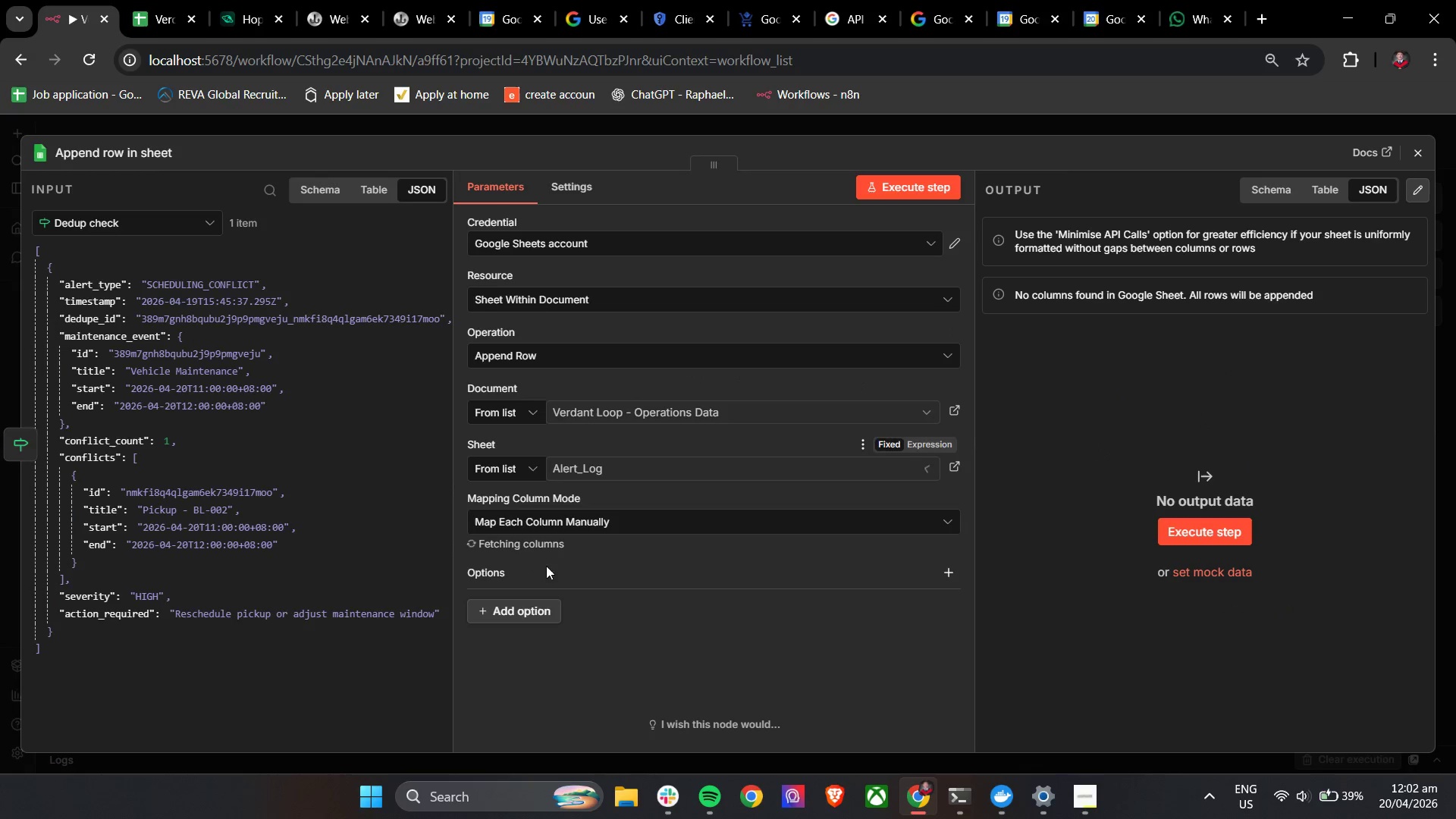 
mouse_move([587, 541])
 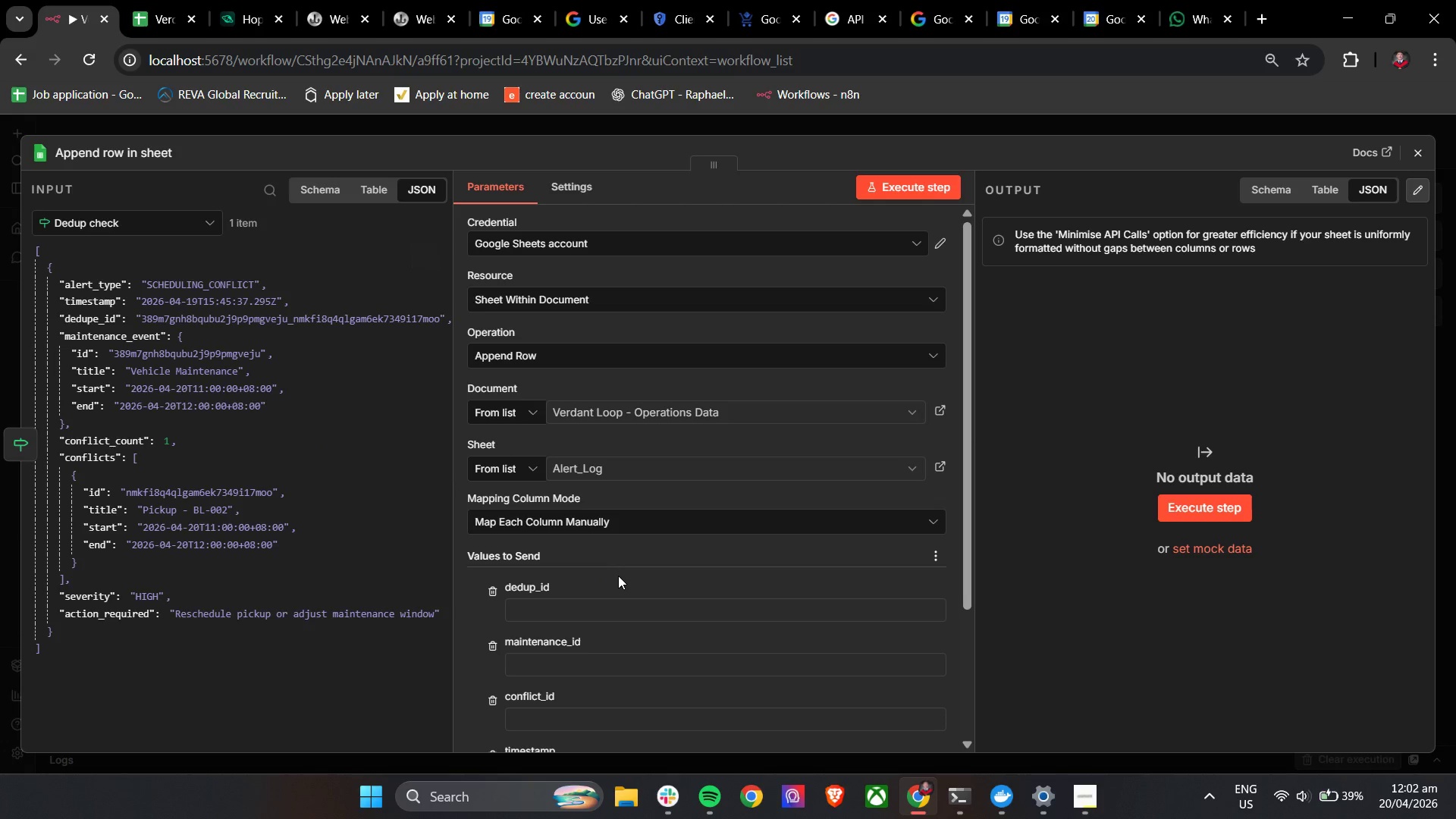 
left_click([583, 618])
 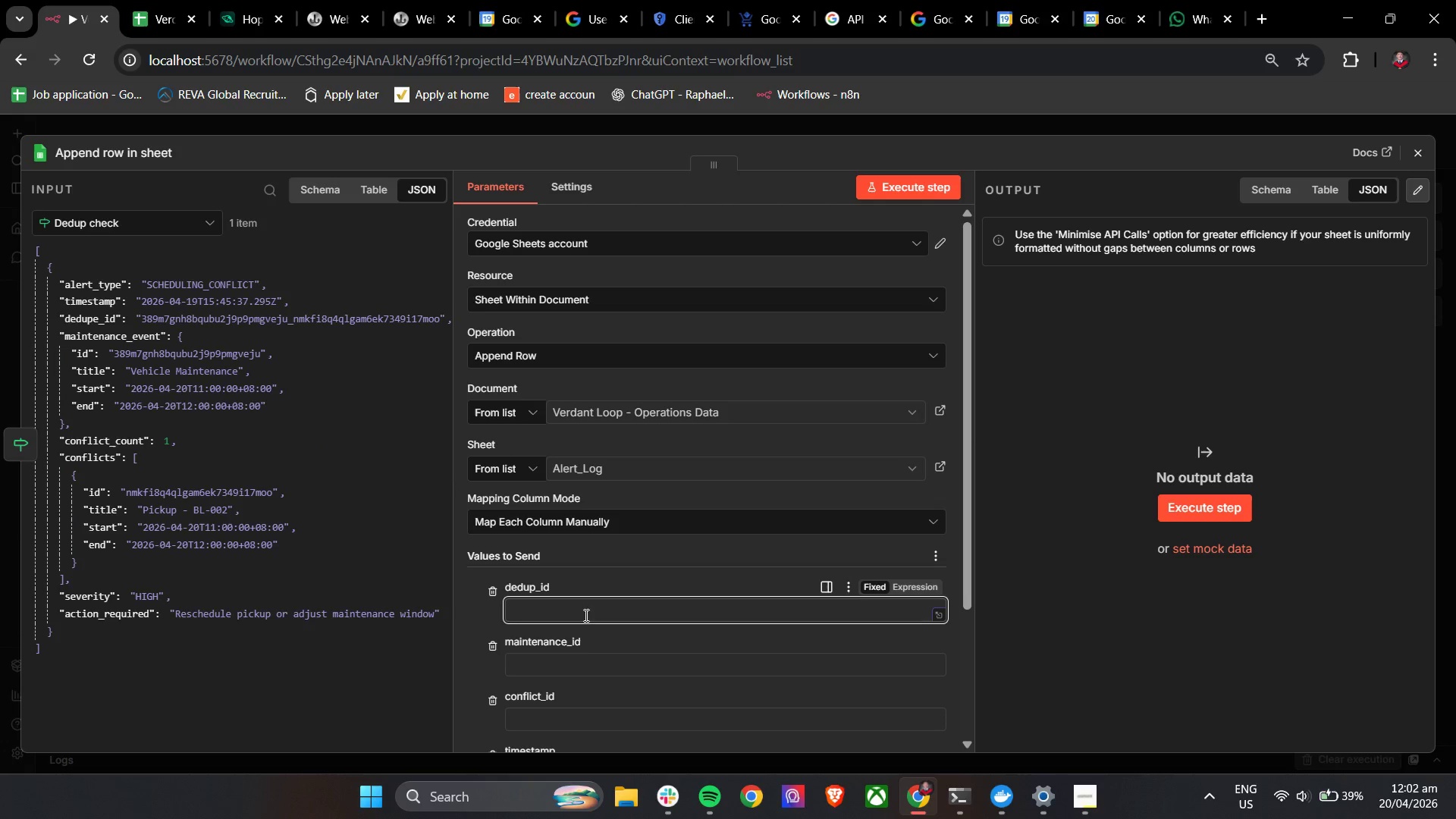 
key(Shift+BracketLeft)
 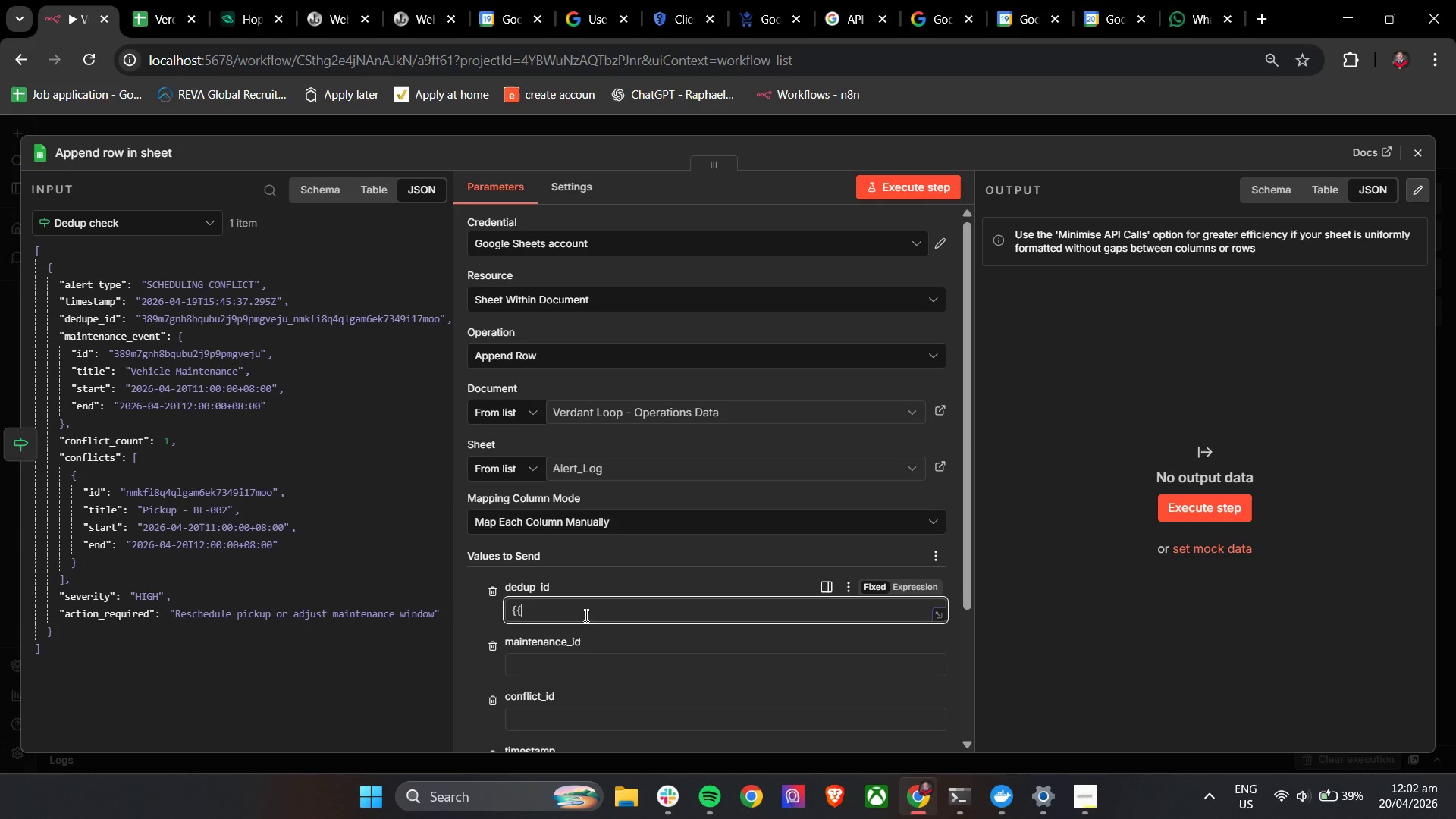 
key(Shift+BracketLeft)
 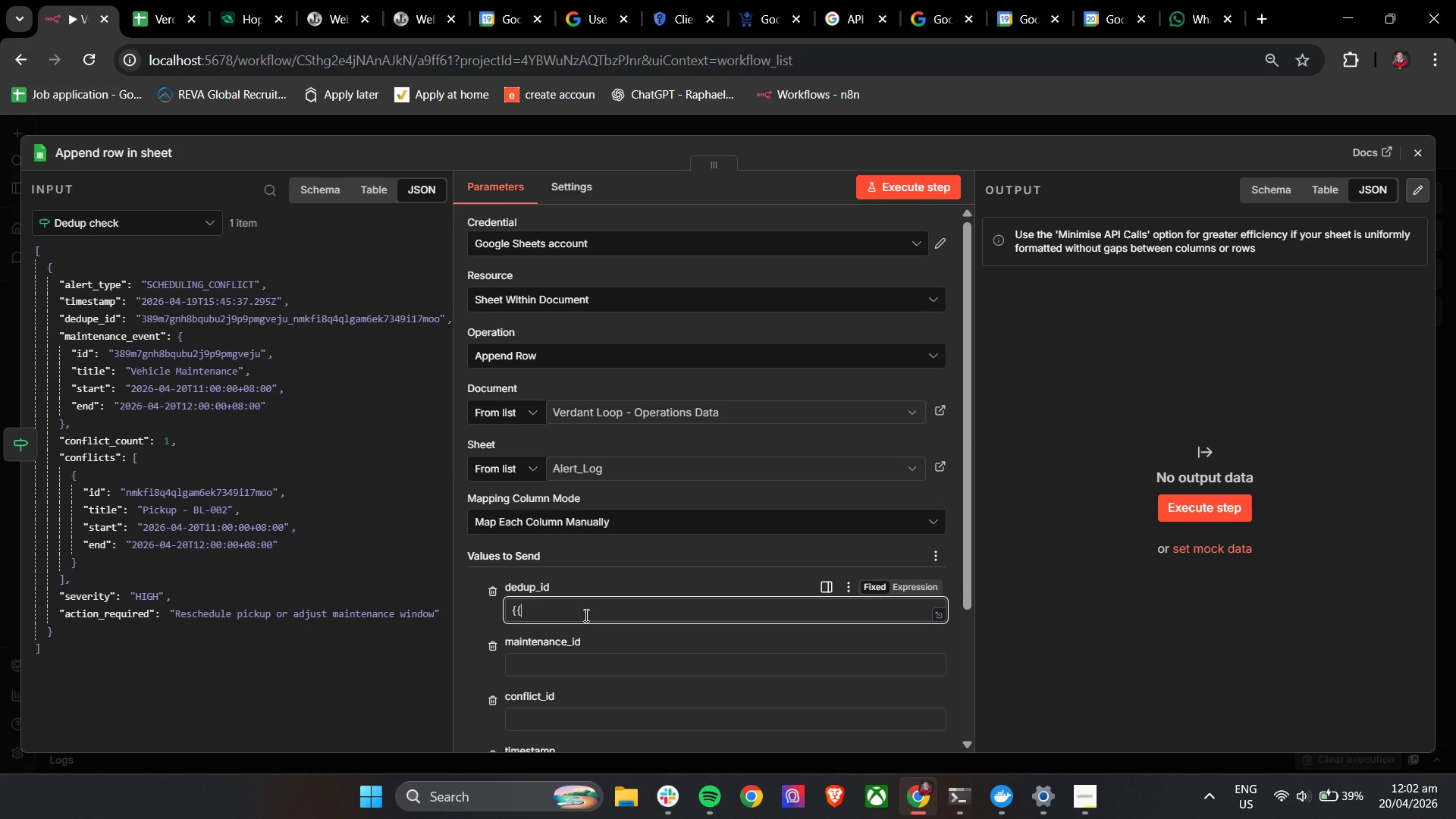 
key(Space)
 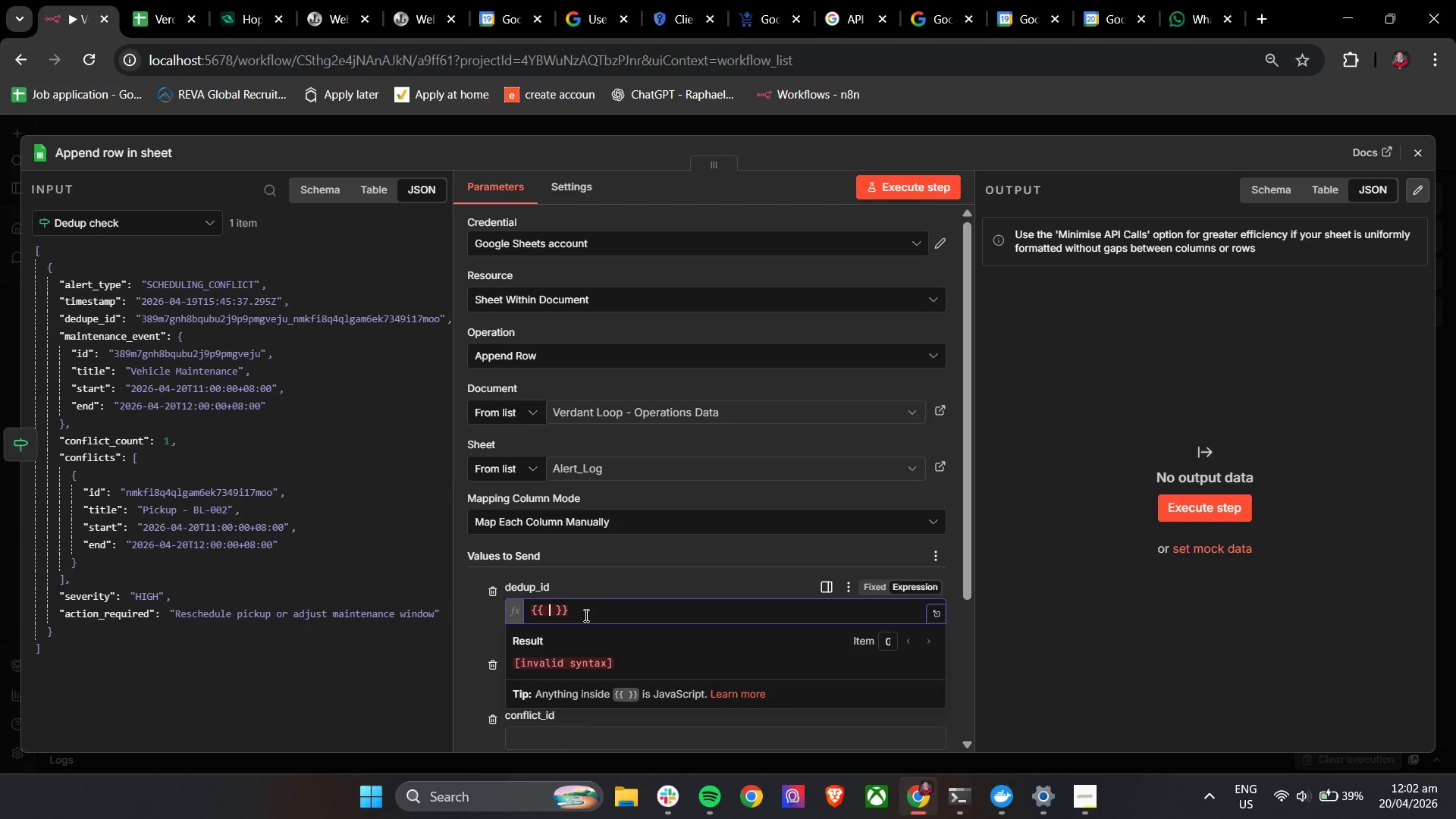 
key(Shift+4)
 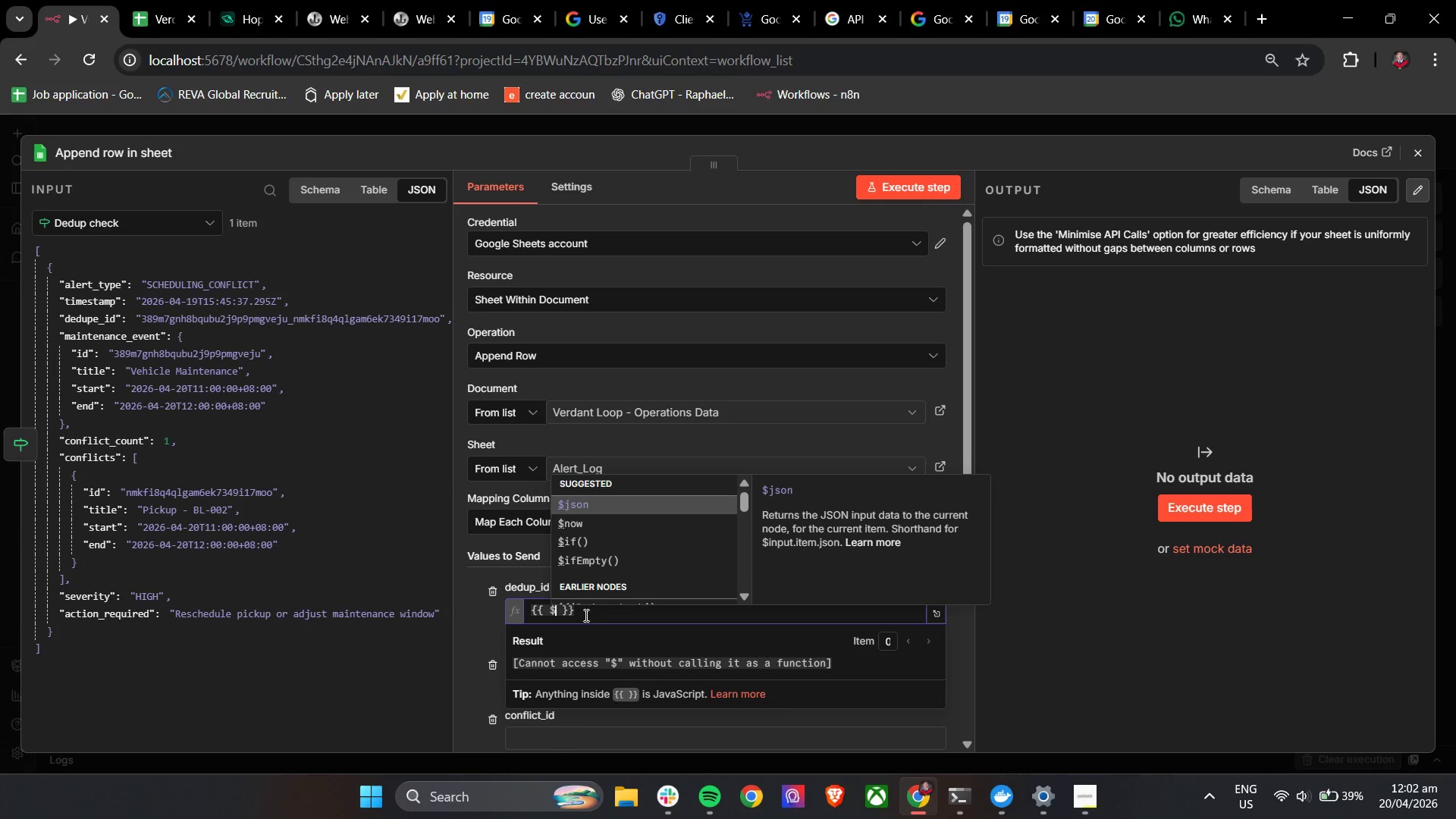 
key(Enter)
 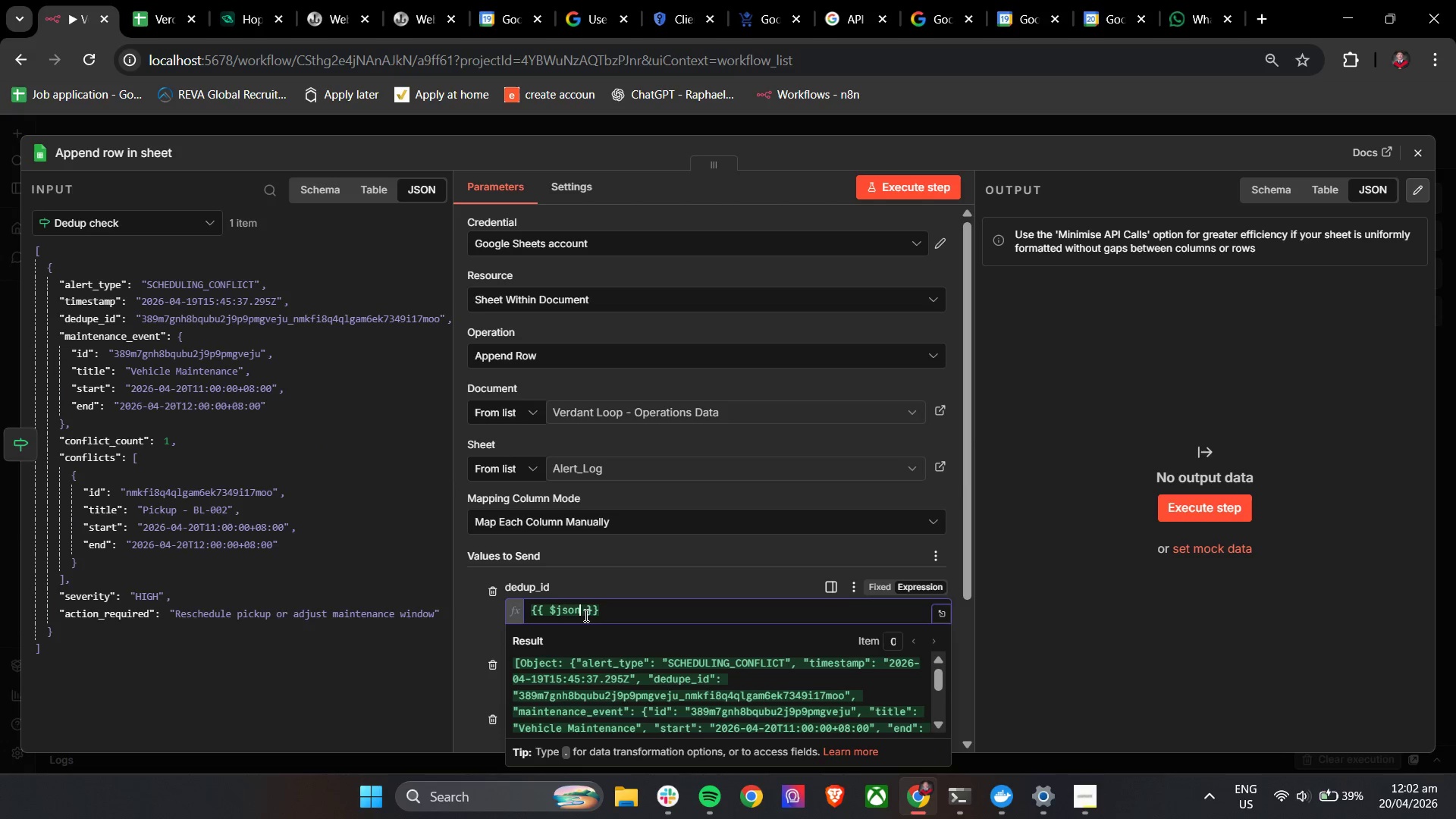 
type(.de)
 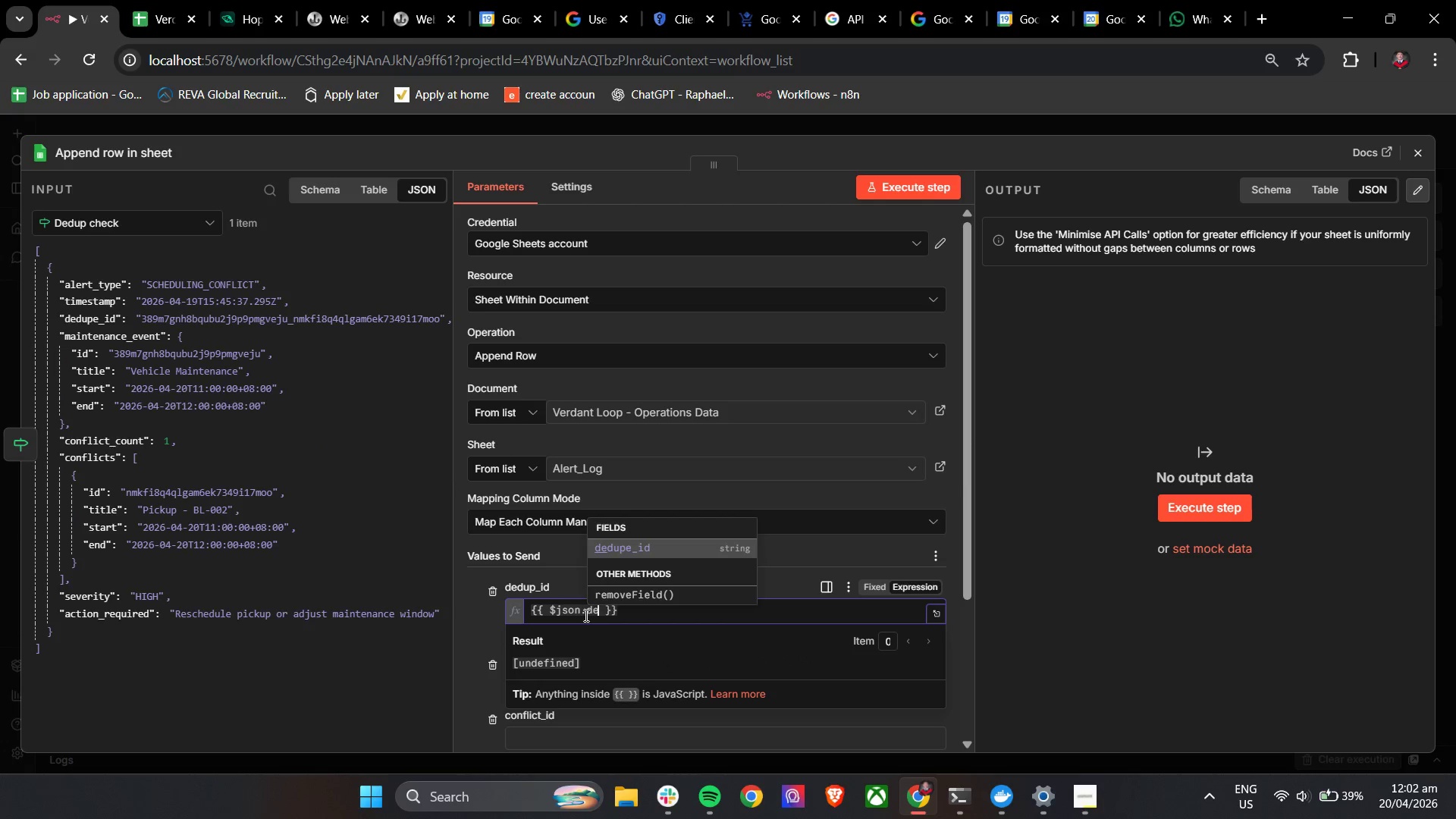 
key(Enter)
 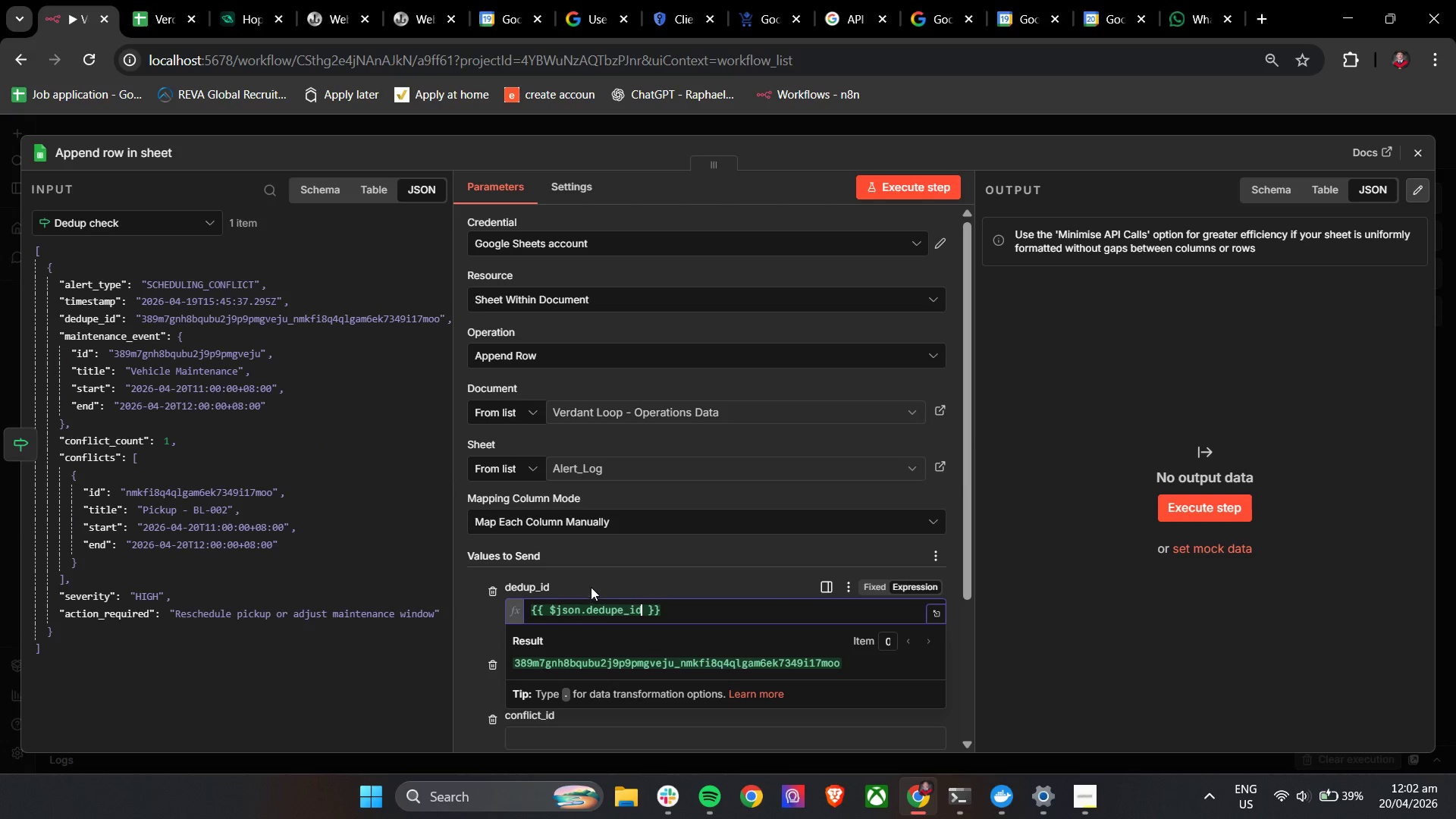 
scroll: coordinate [531, 616], scroll_direction: down, amount: 1.0
 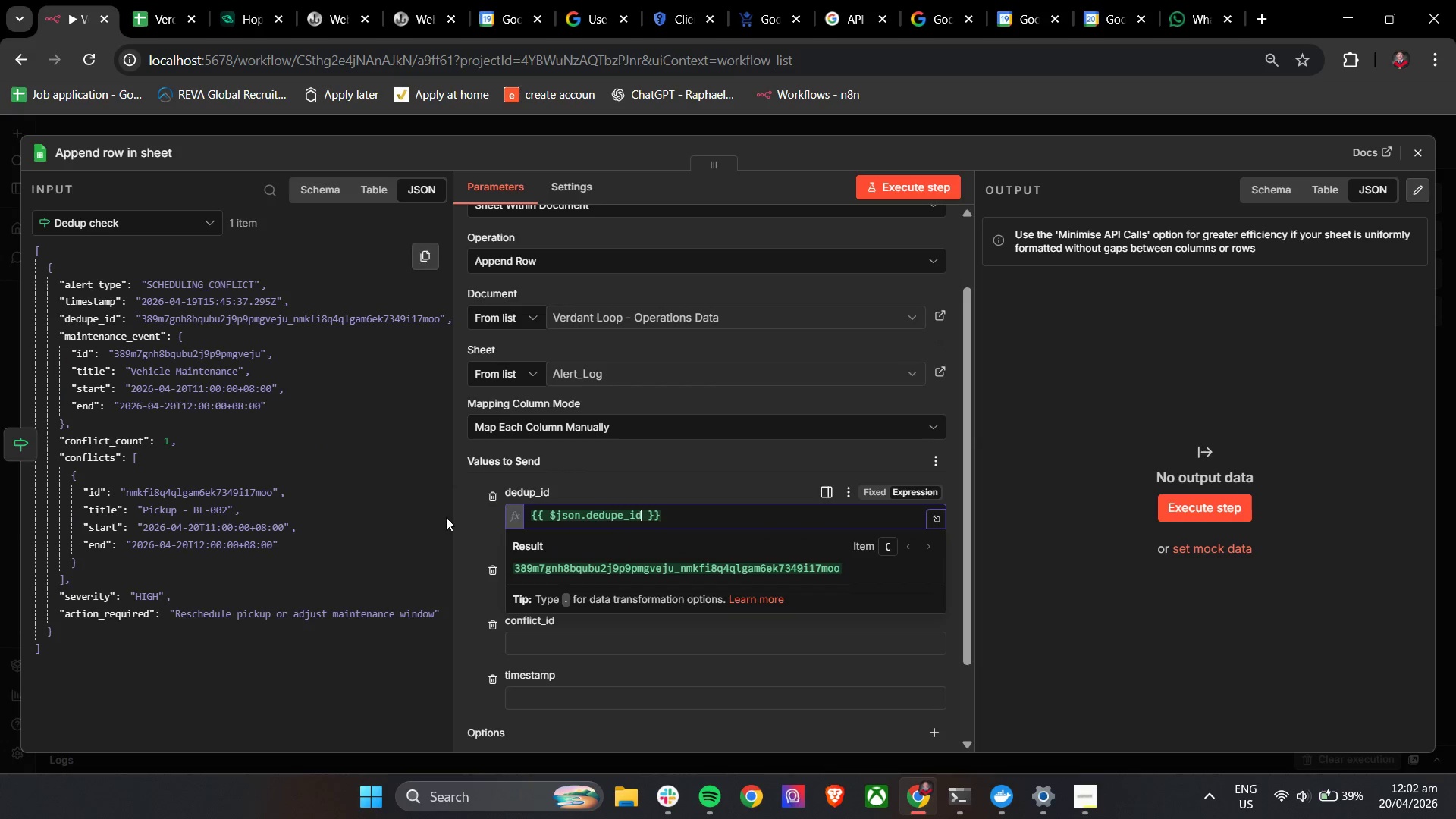 
left_click([451, 522])
 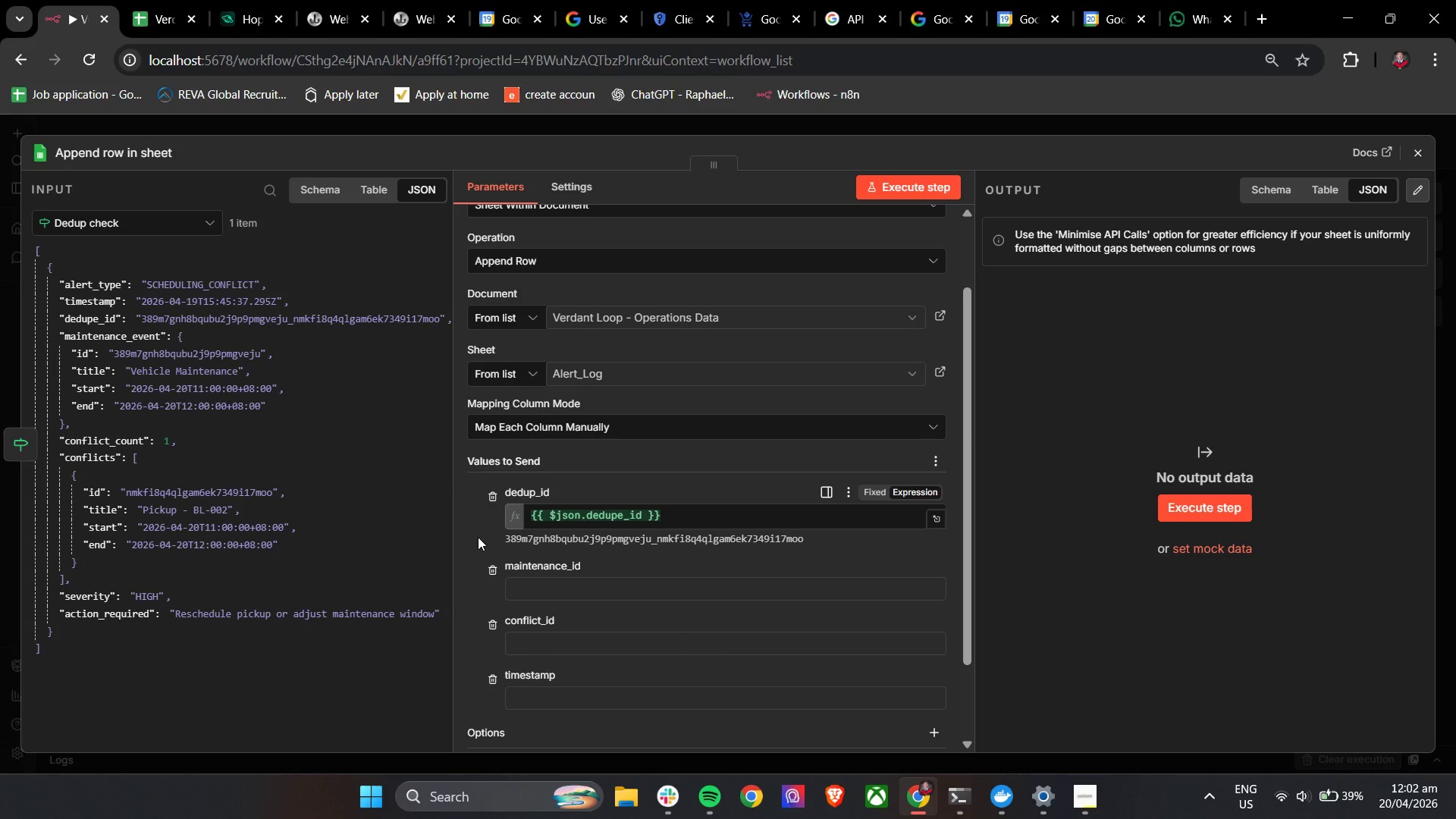 
left_click([562, 591])
 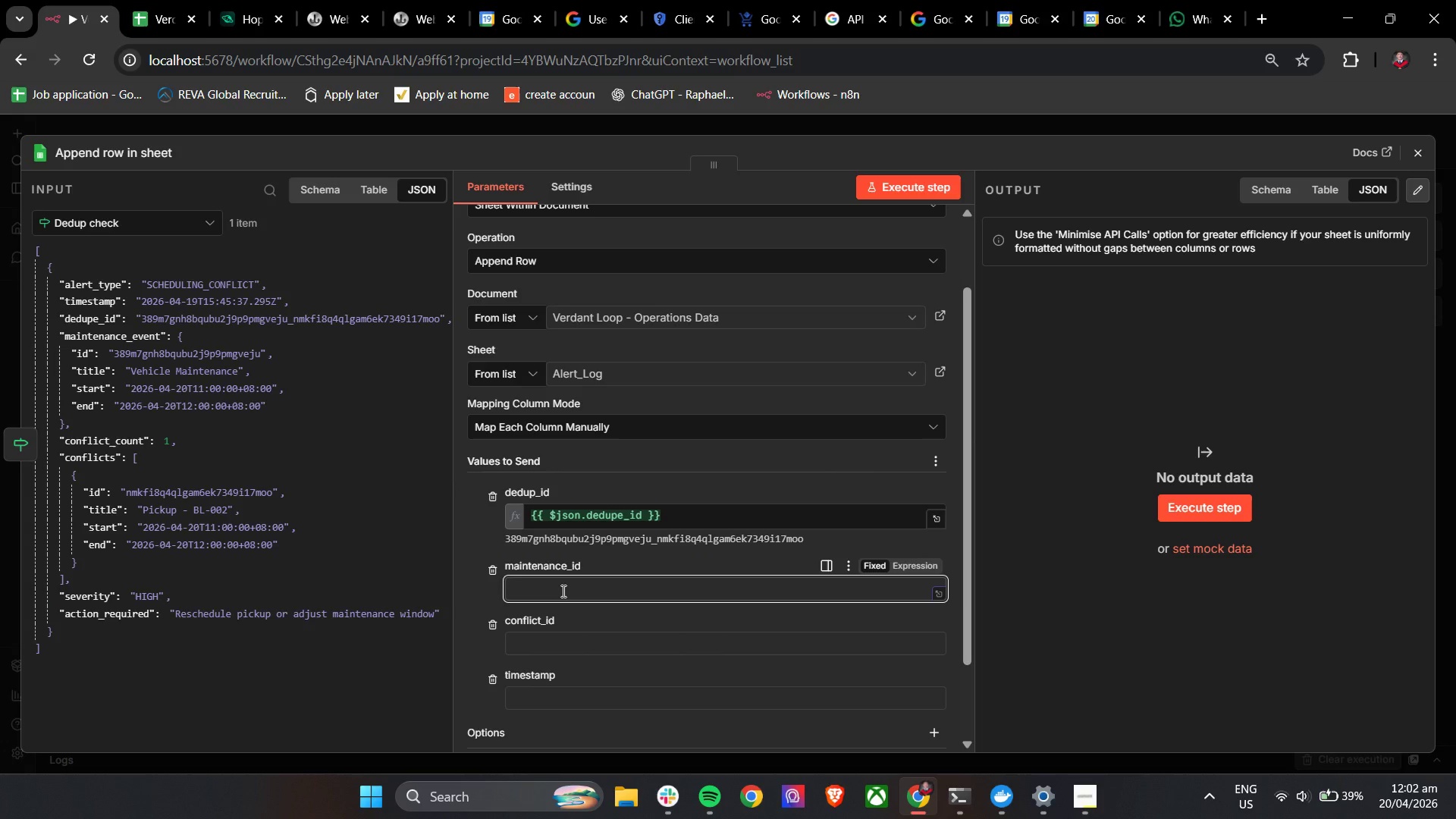 
key(Shift+BracketLeft)
 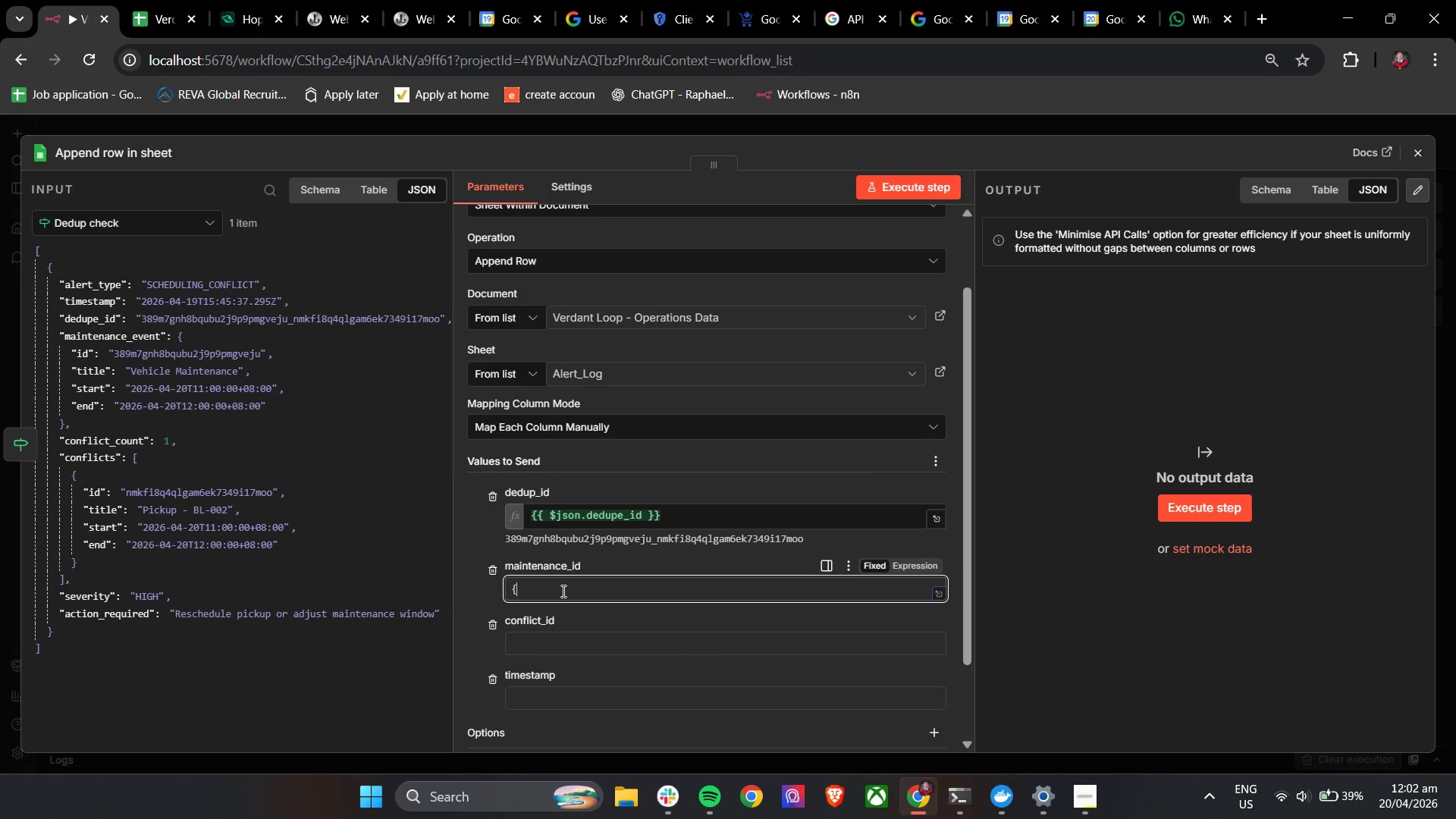 
key(Shift+BracketLeft)
 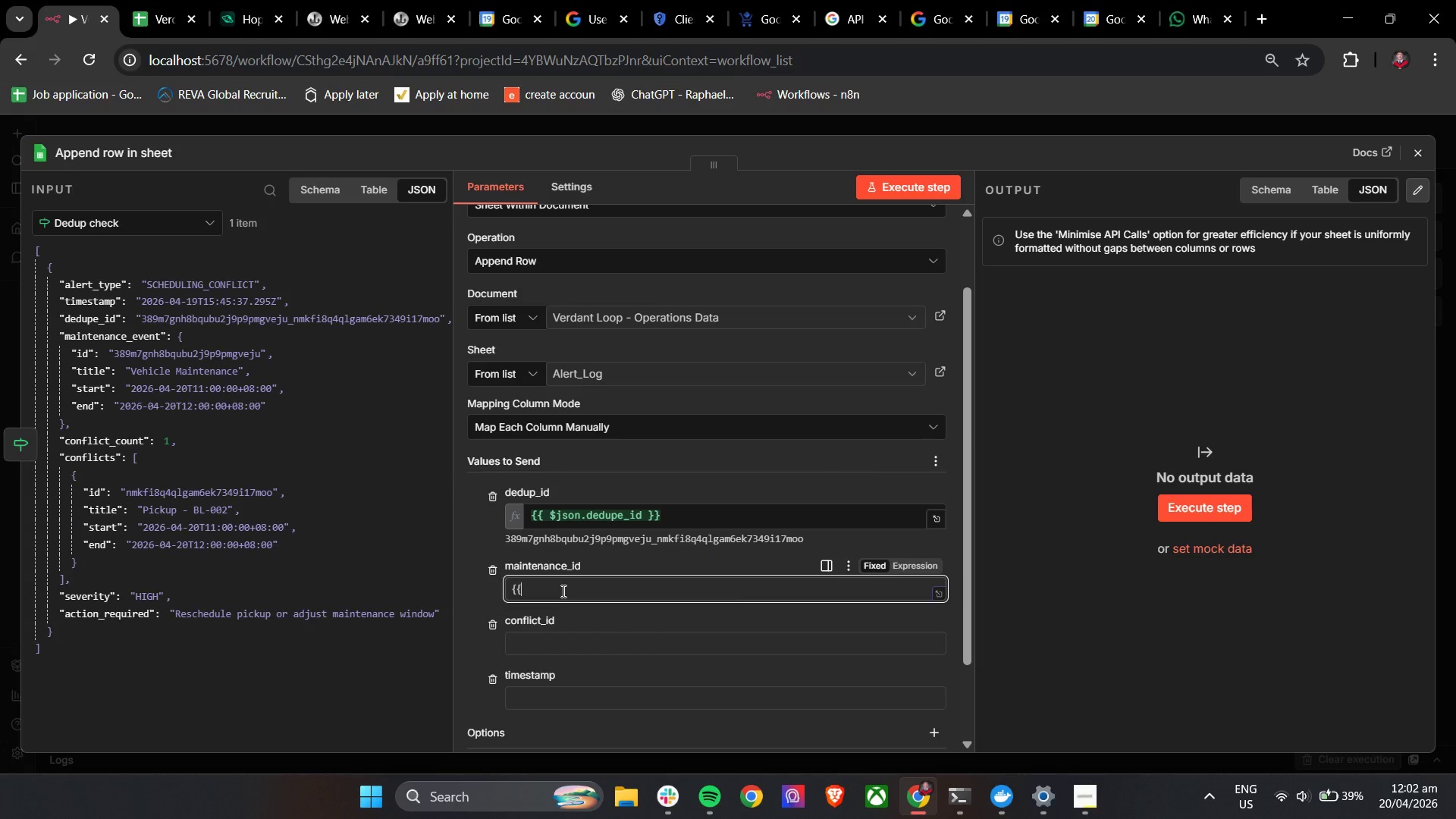 
key(Space)
 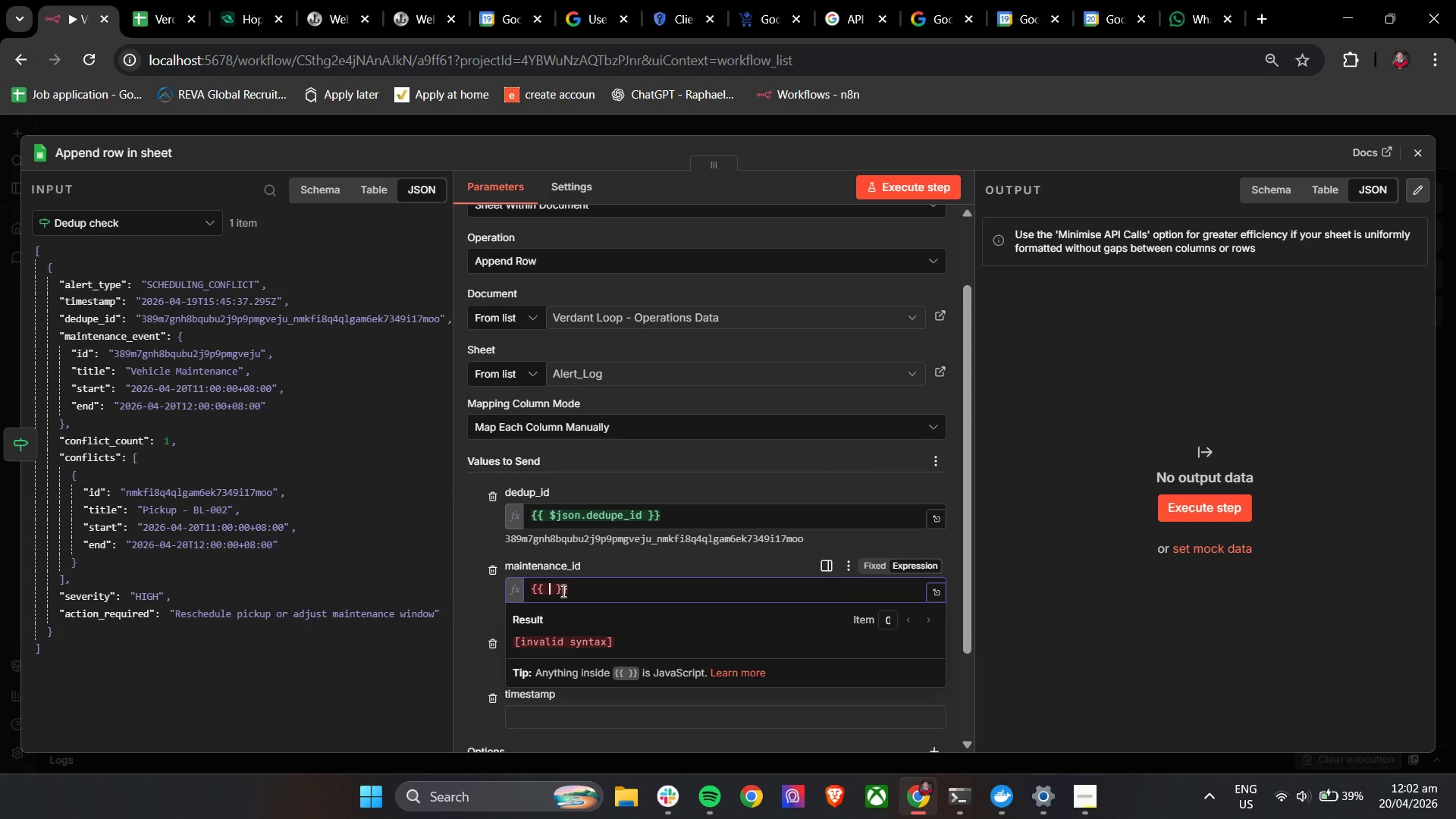 
key(Shift+4)
 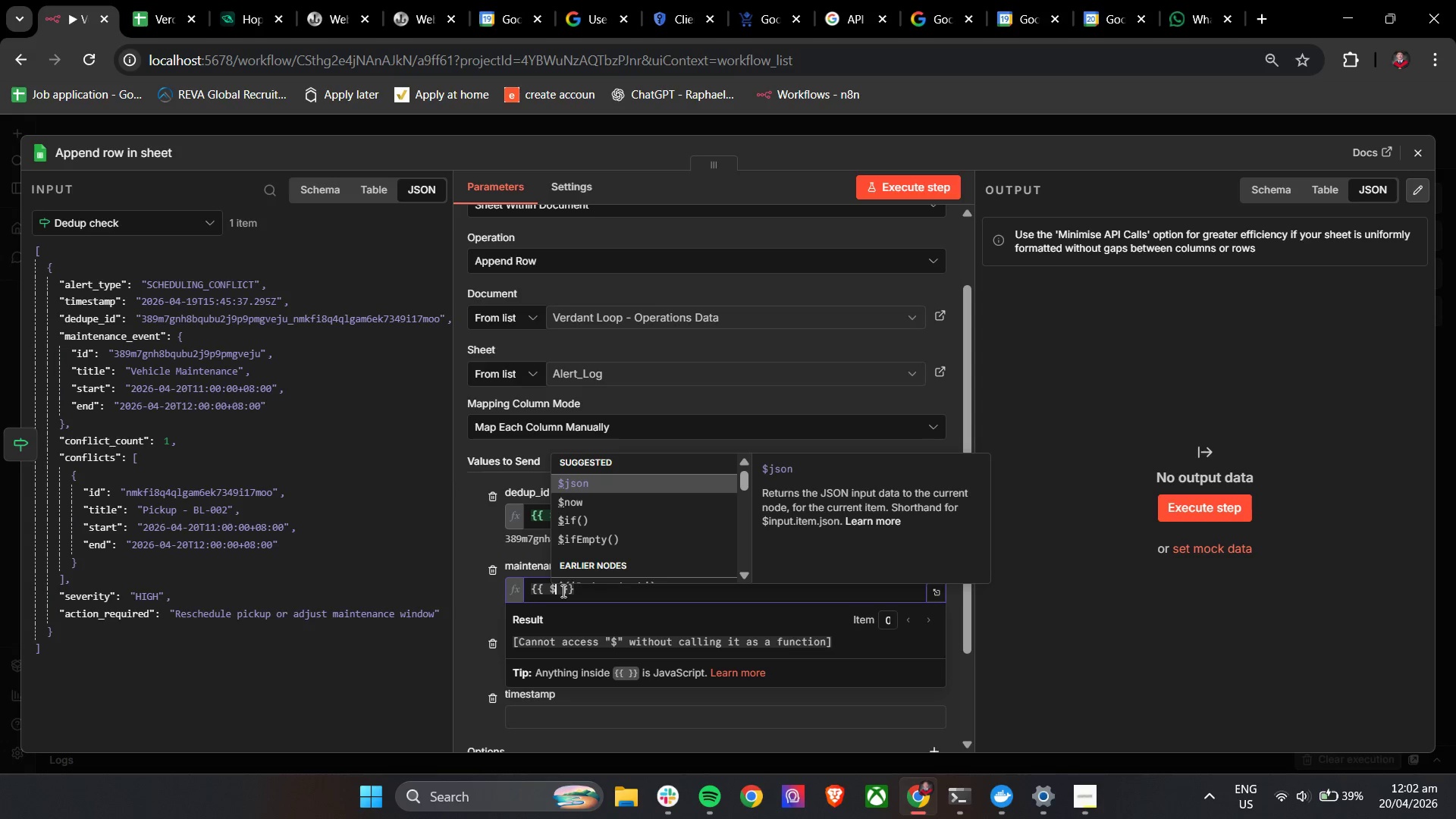 
key(Enter)
 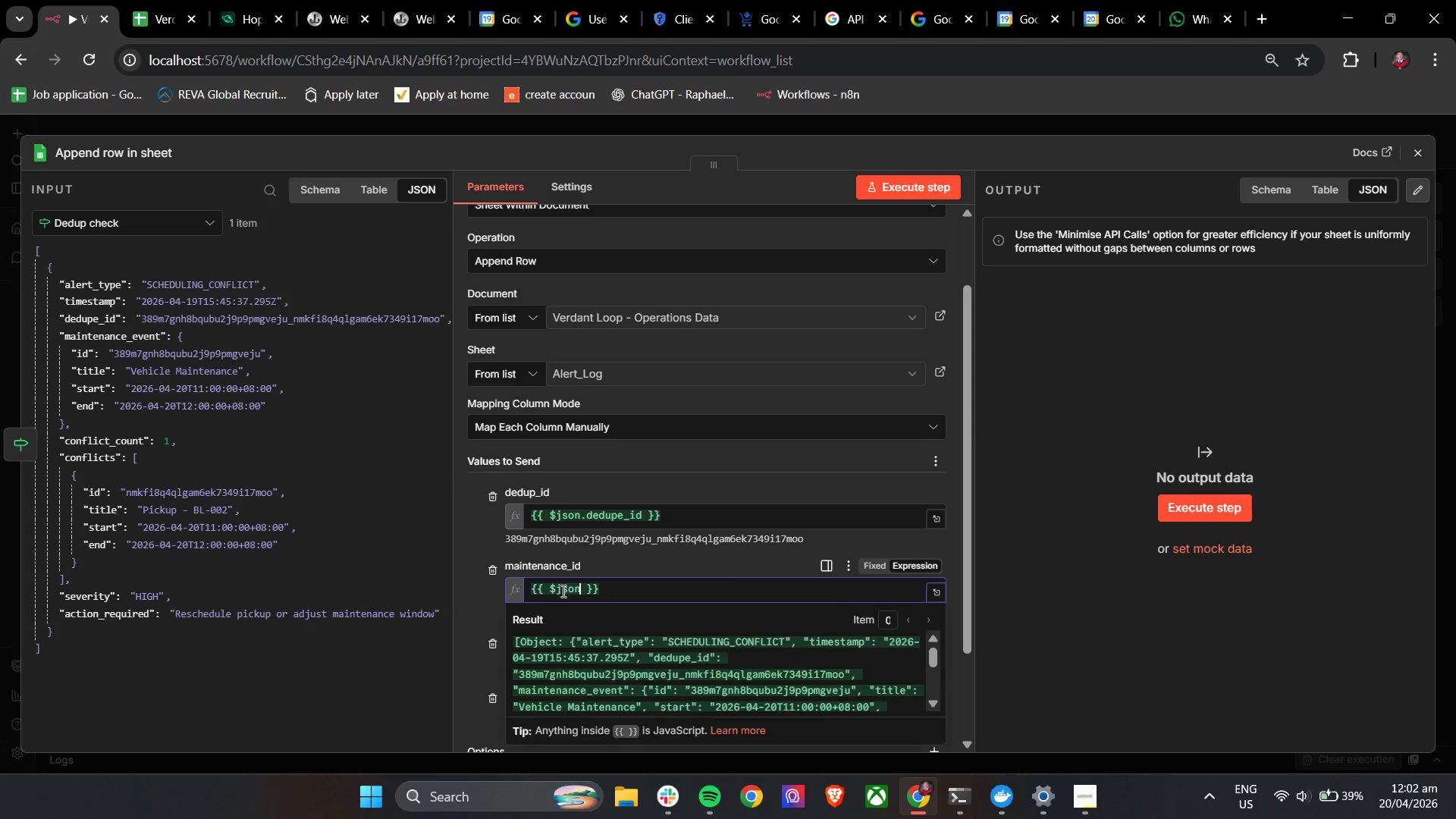 
type(.ma)
 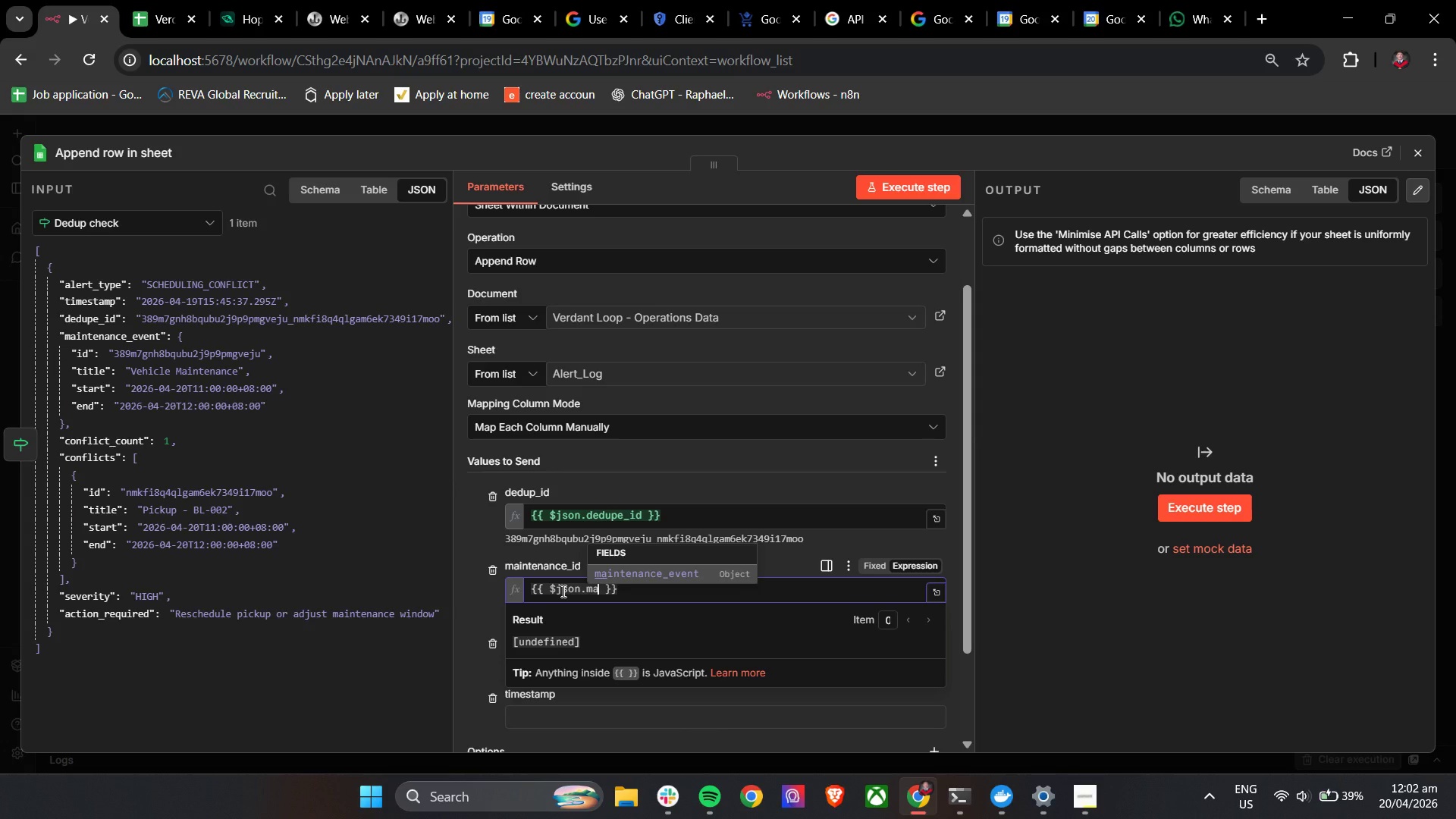 
wait(13.69)
 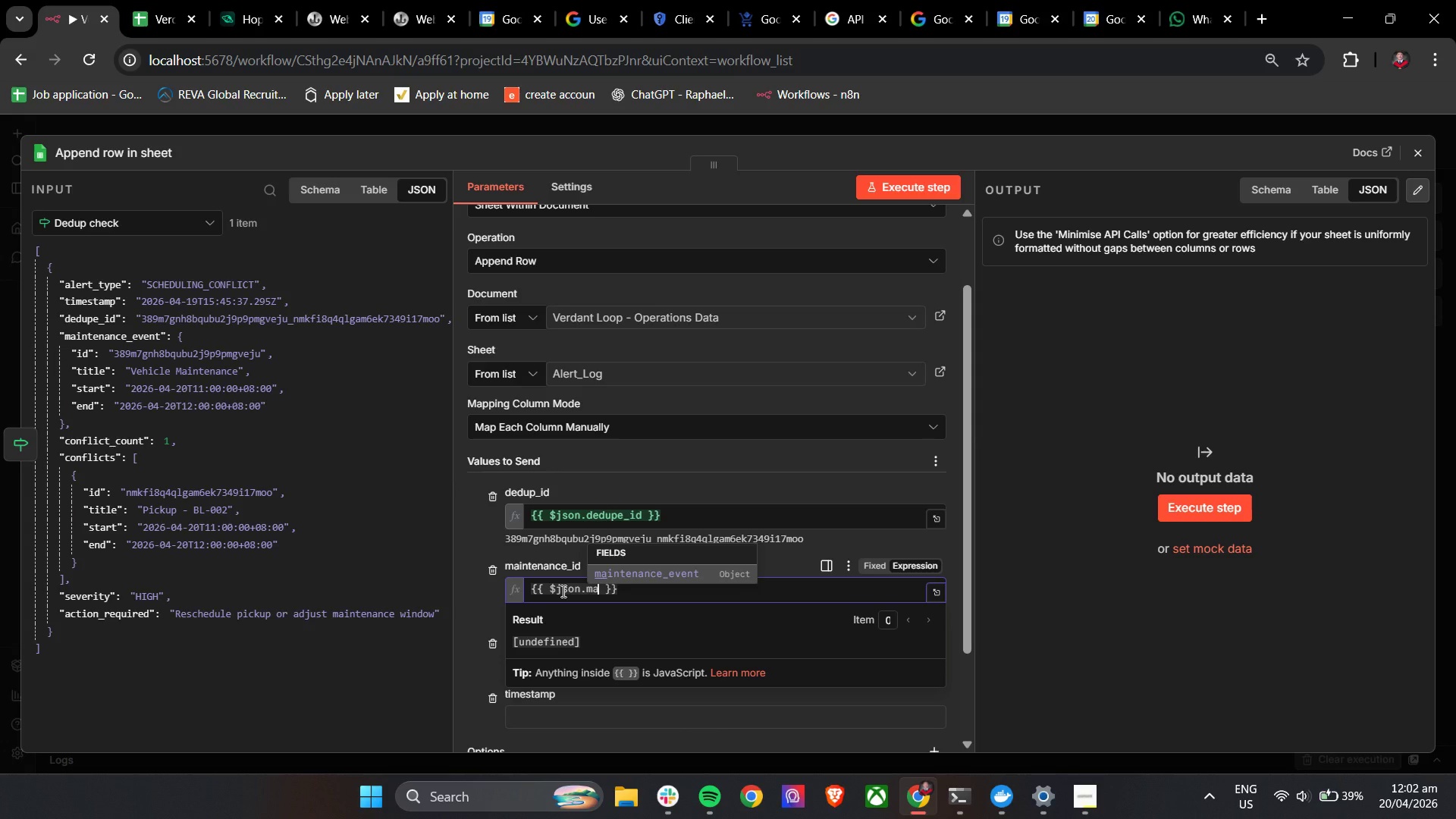 
key(Enter)
 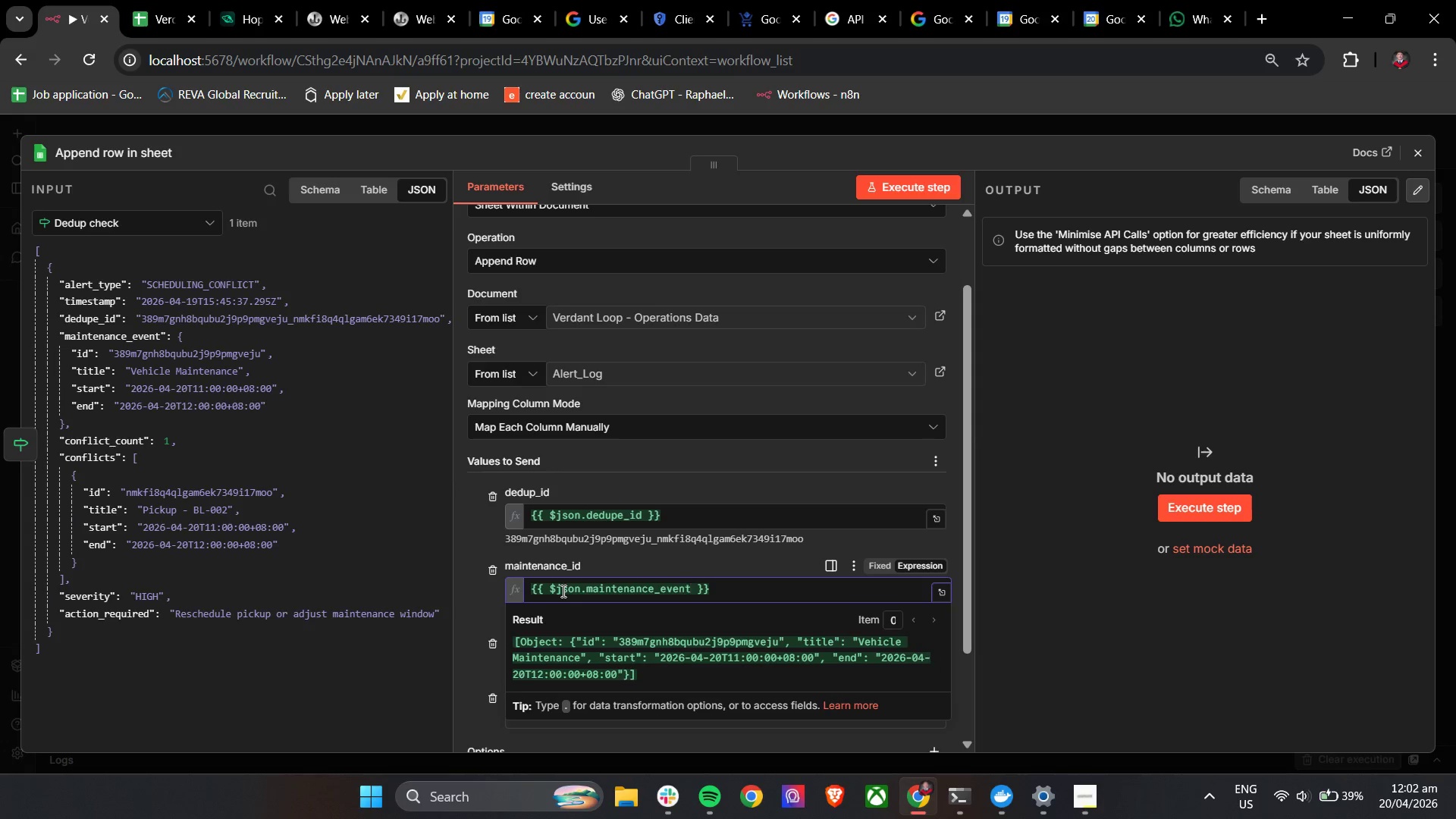 
key(Period)
 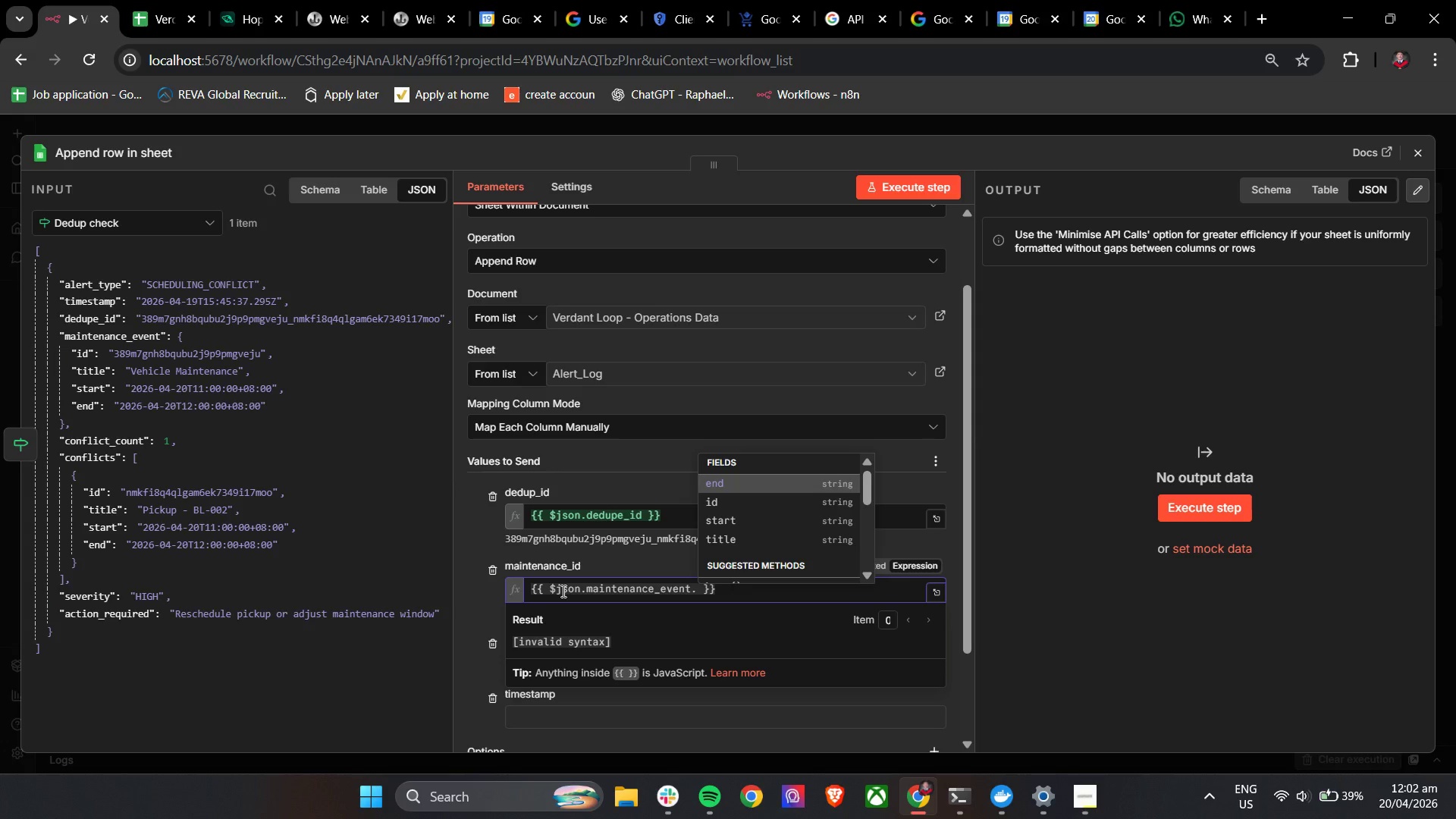 
key(ArrowDown)
 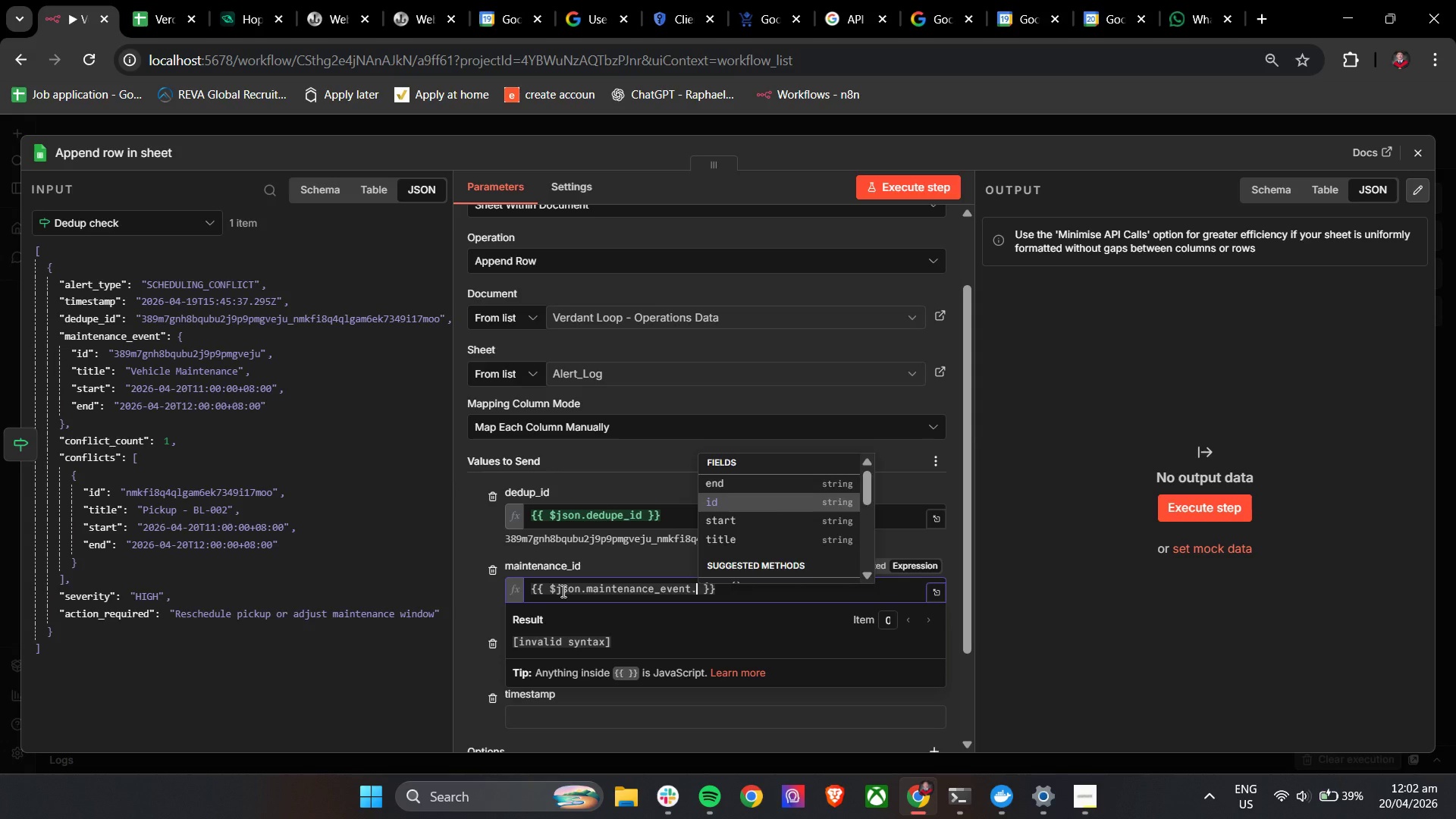 
key(Enter)
 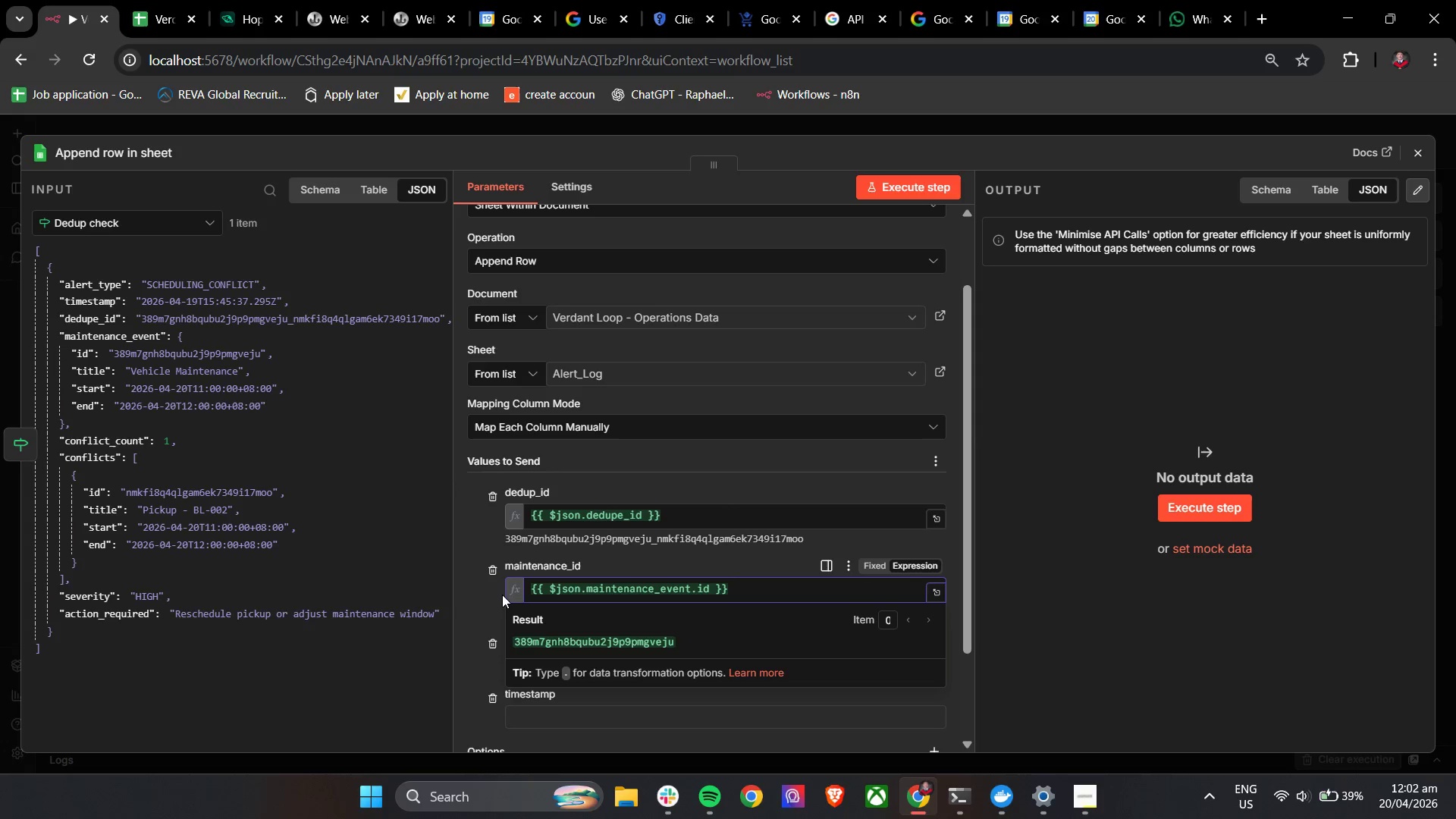 
left_click([476, 588])
 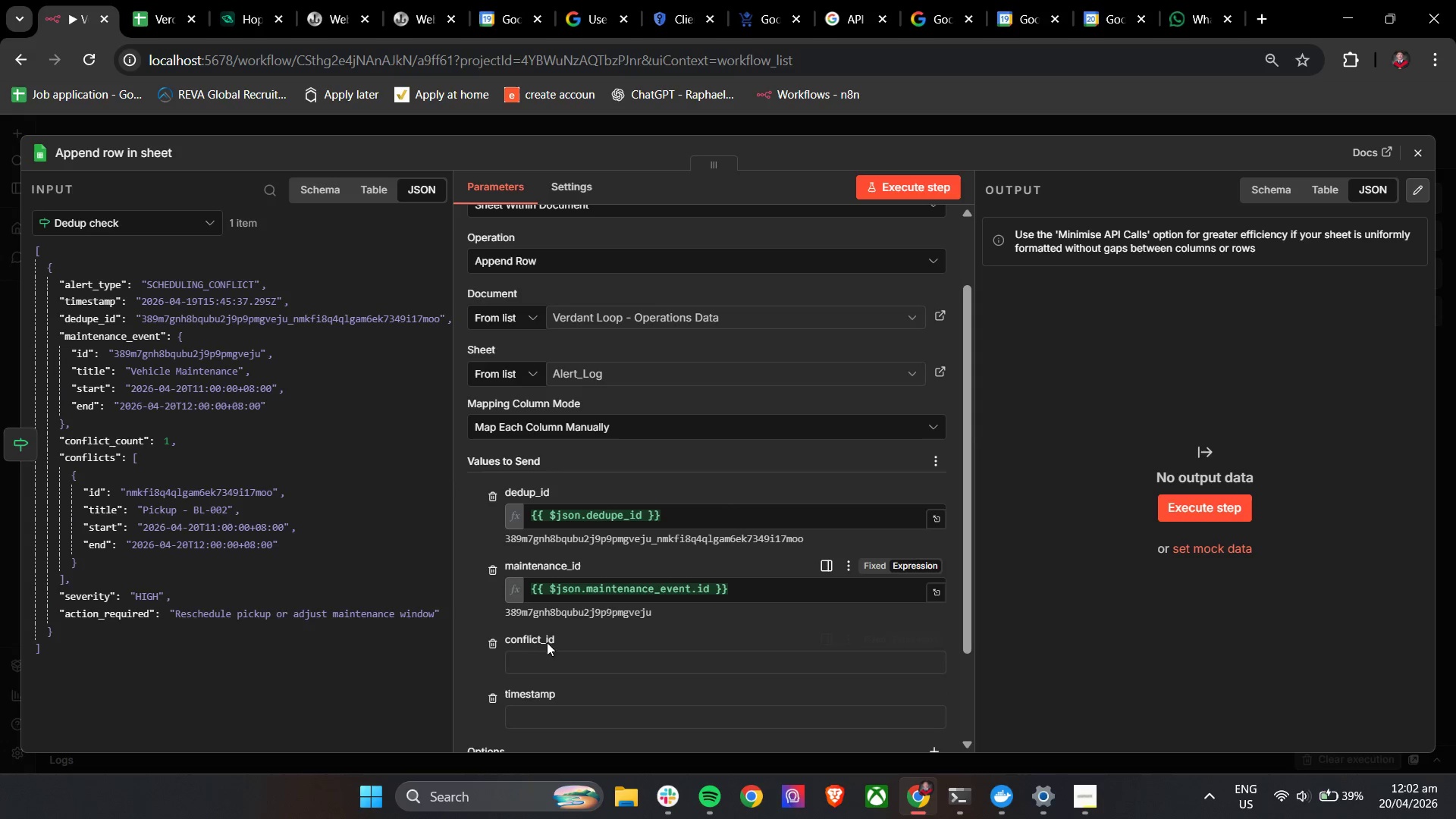 
left_click([544, 660])
 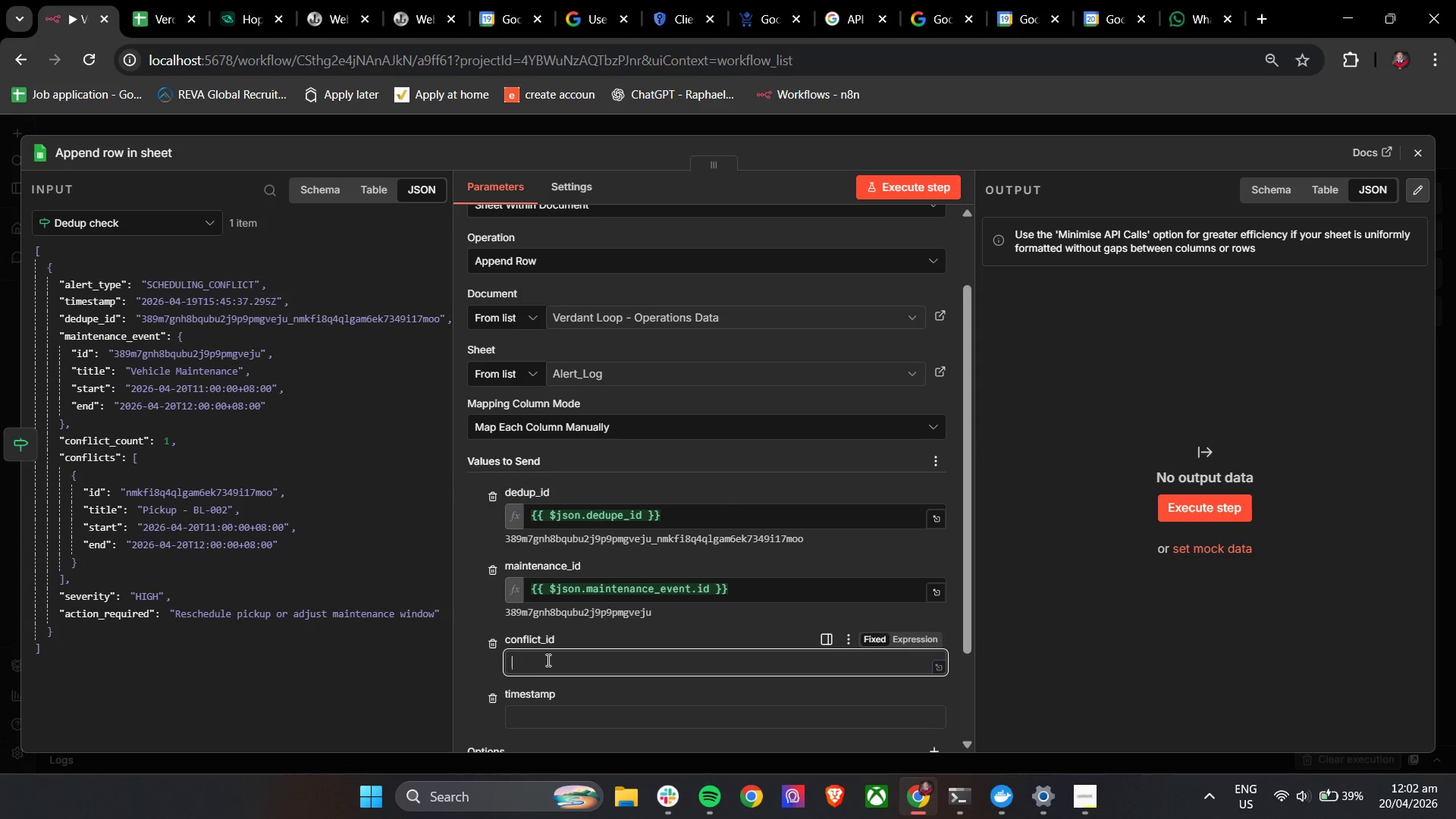 
key(Shift+BracketLeft)
 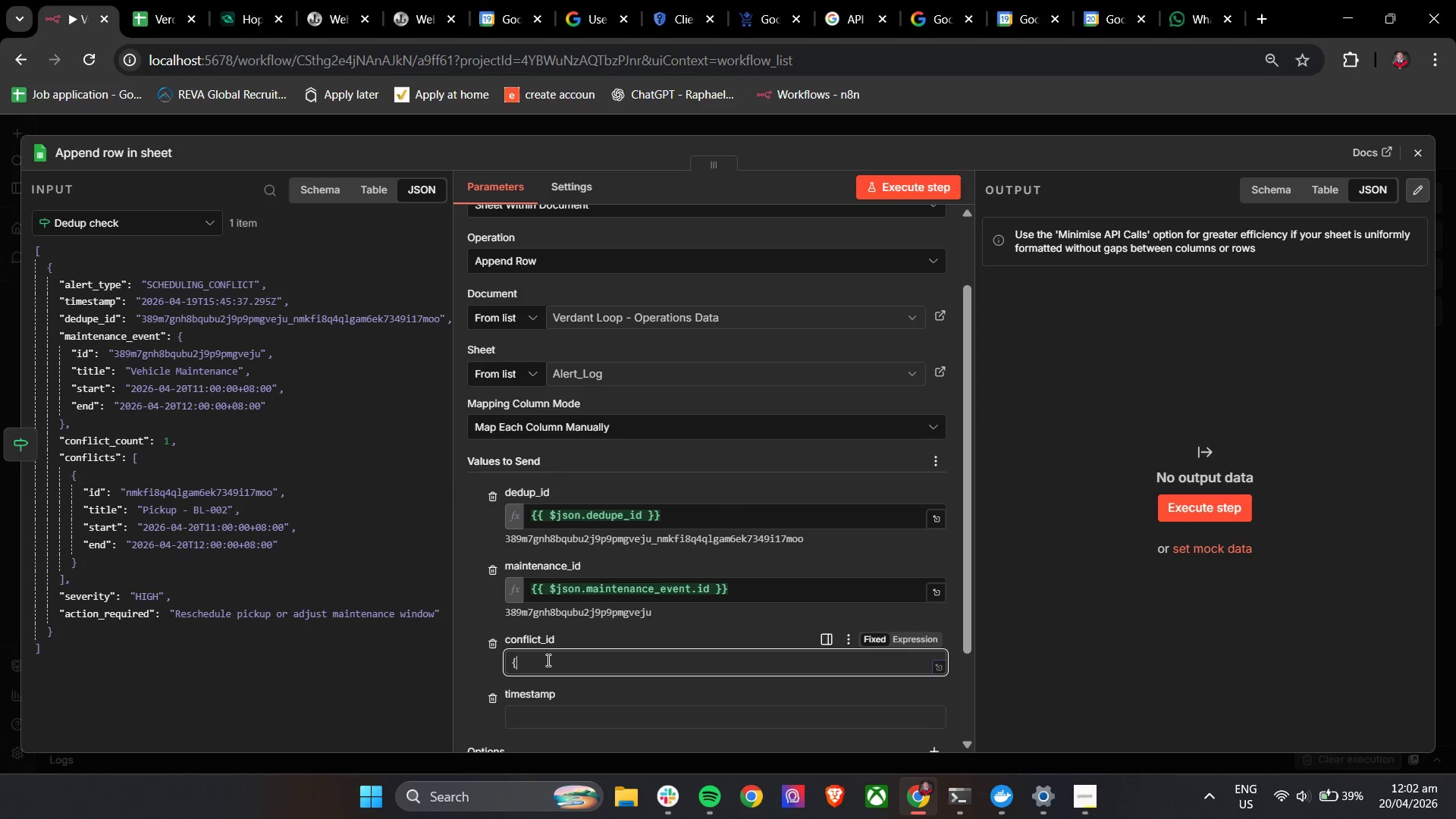 
key(Shift+BracketLeft)
 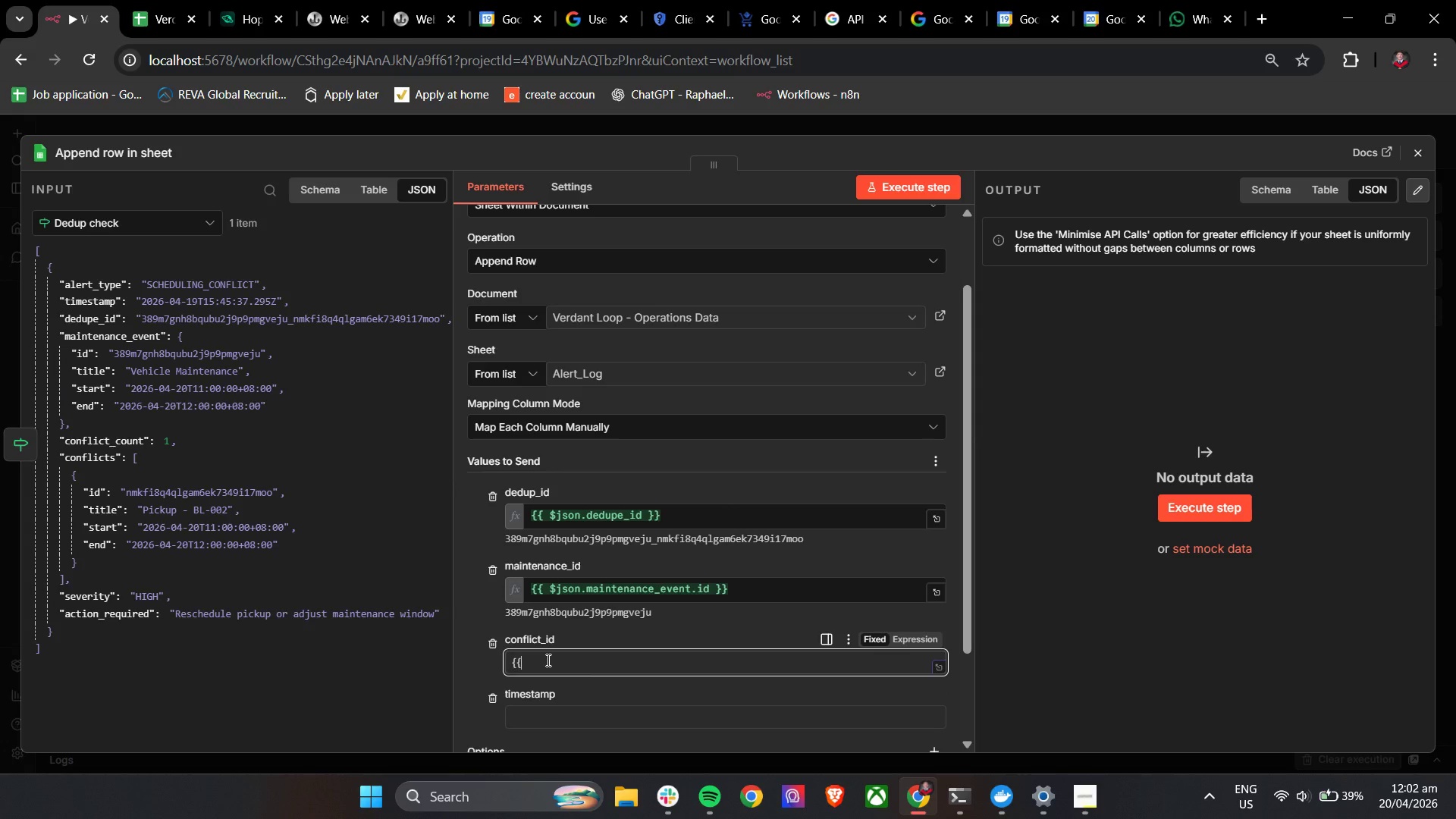 
key(Space)
 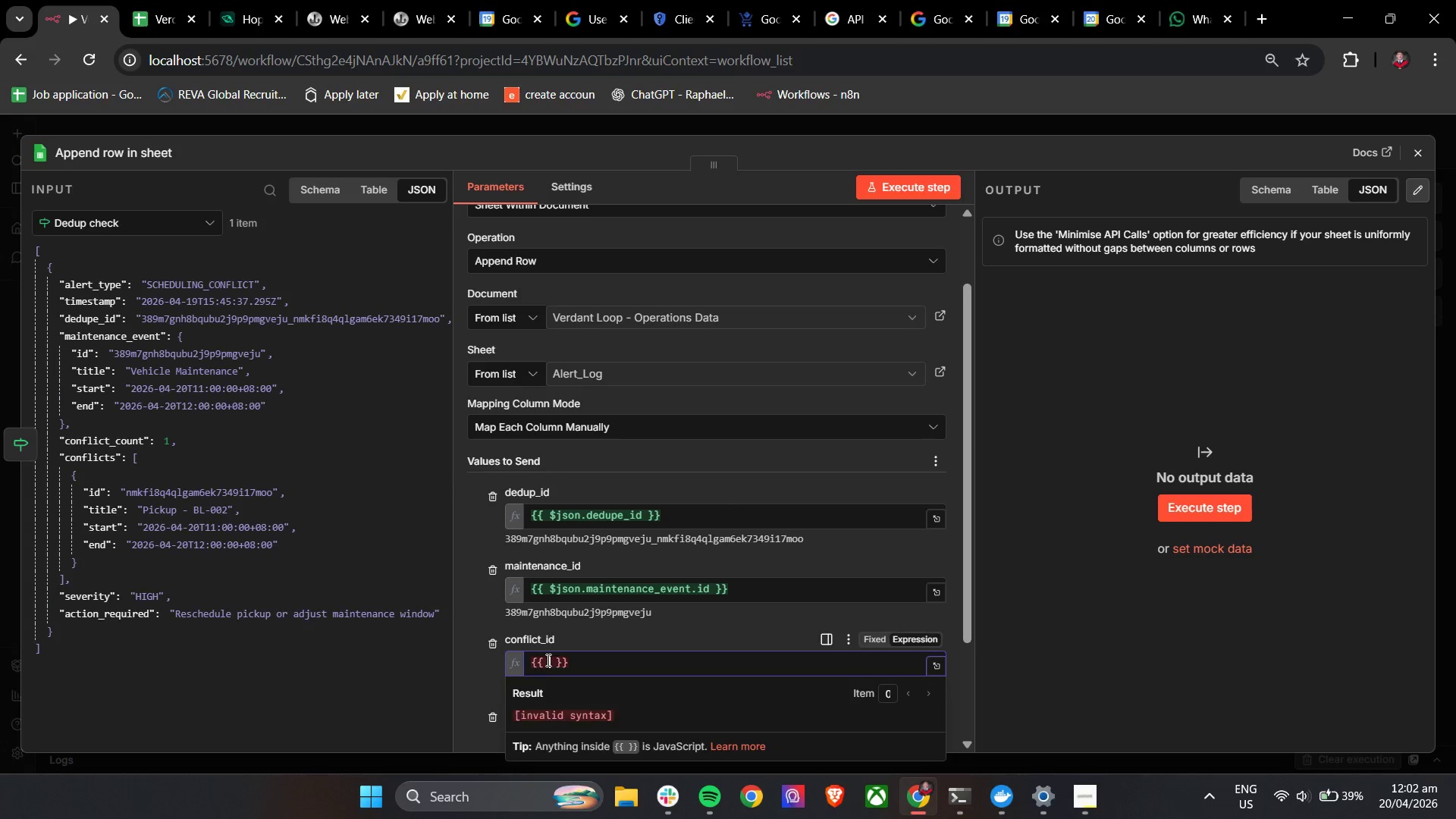 
key(Shift+4)
 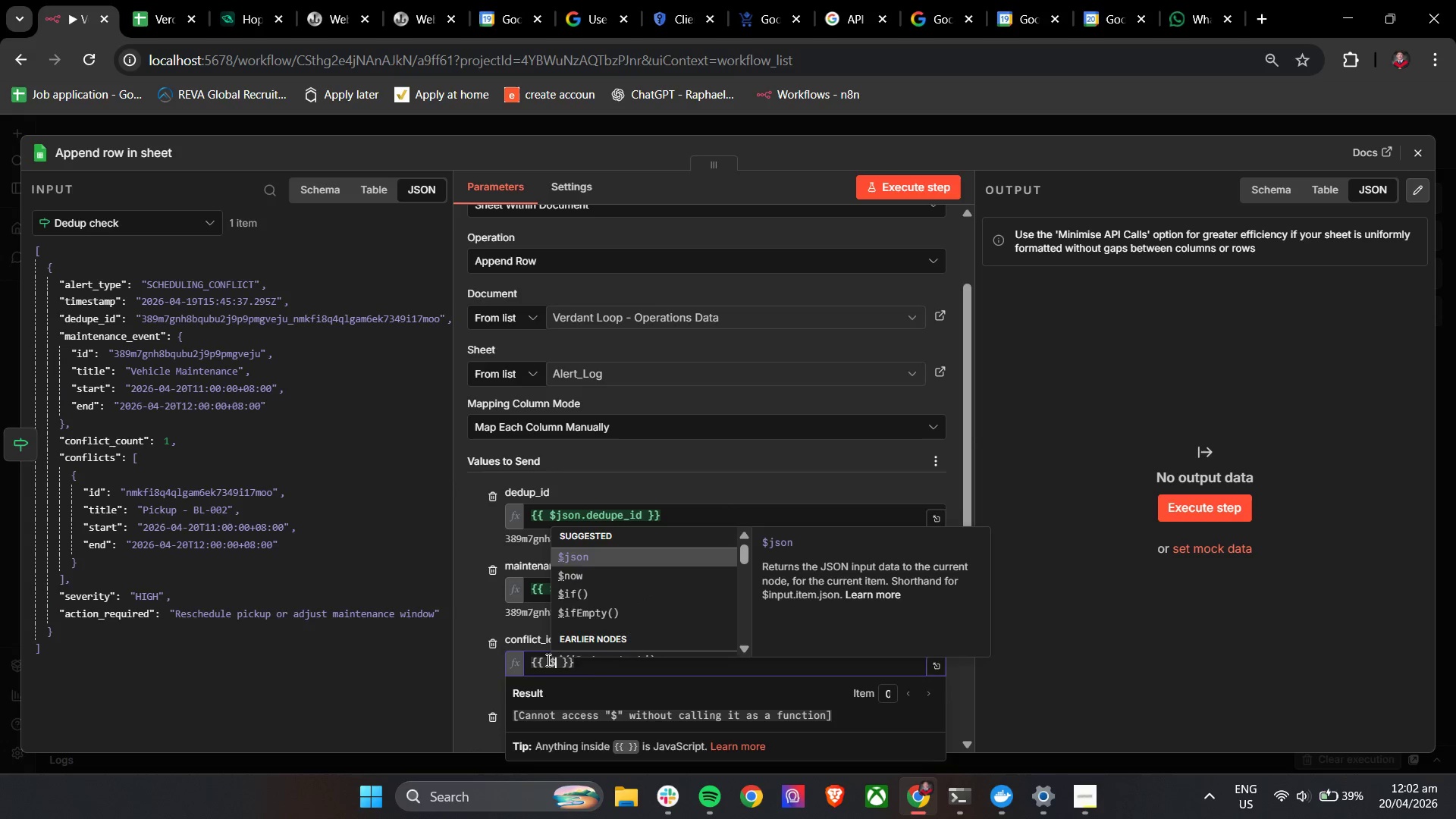 
key(Enter)
 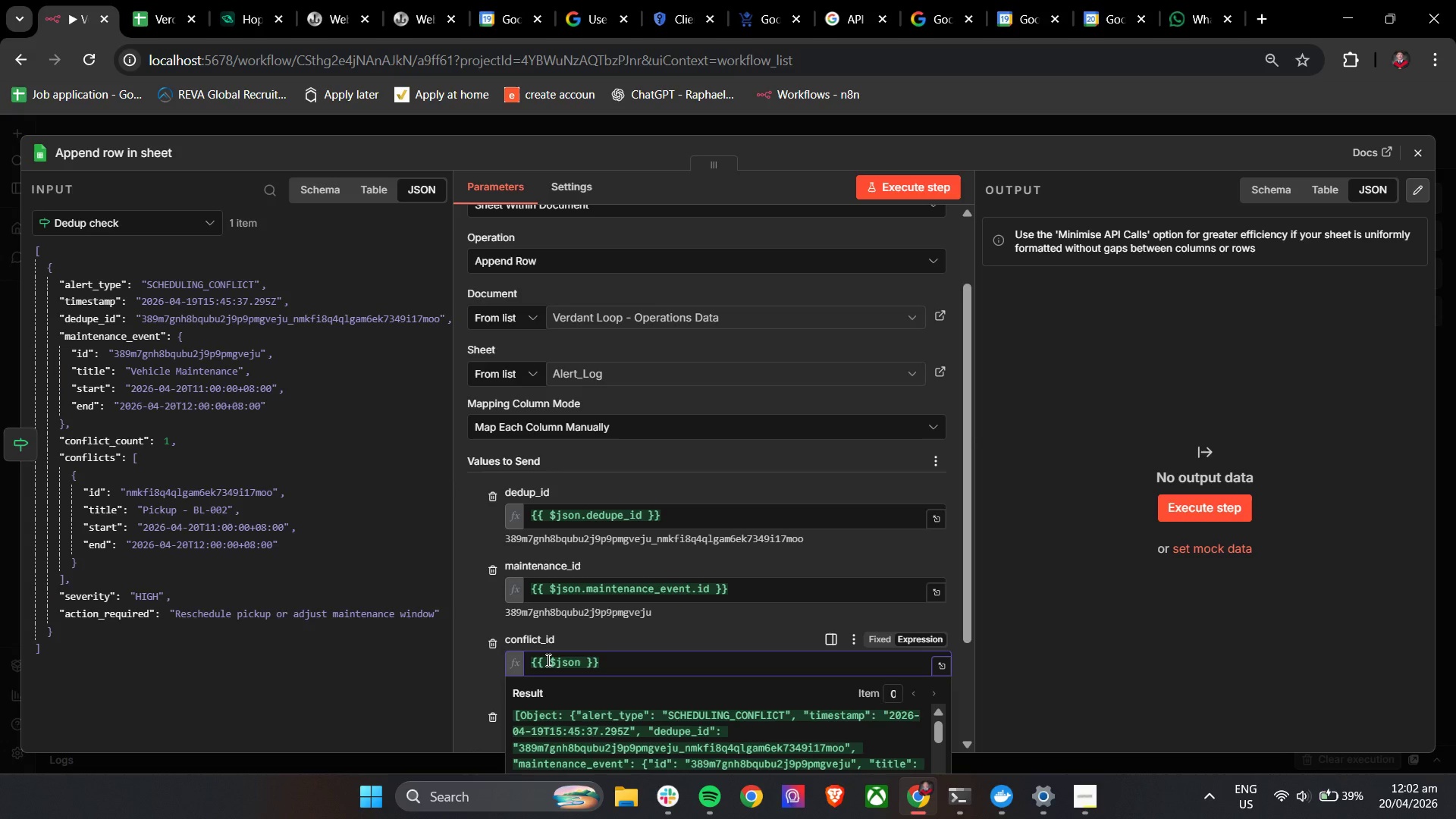 
type(.con)
 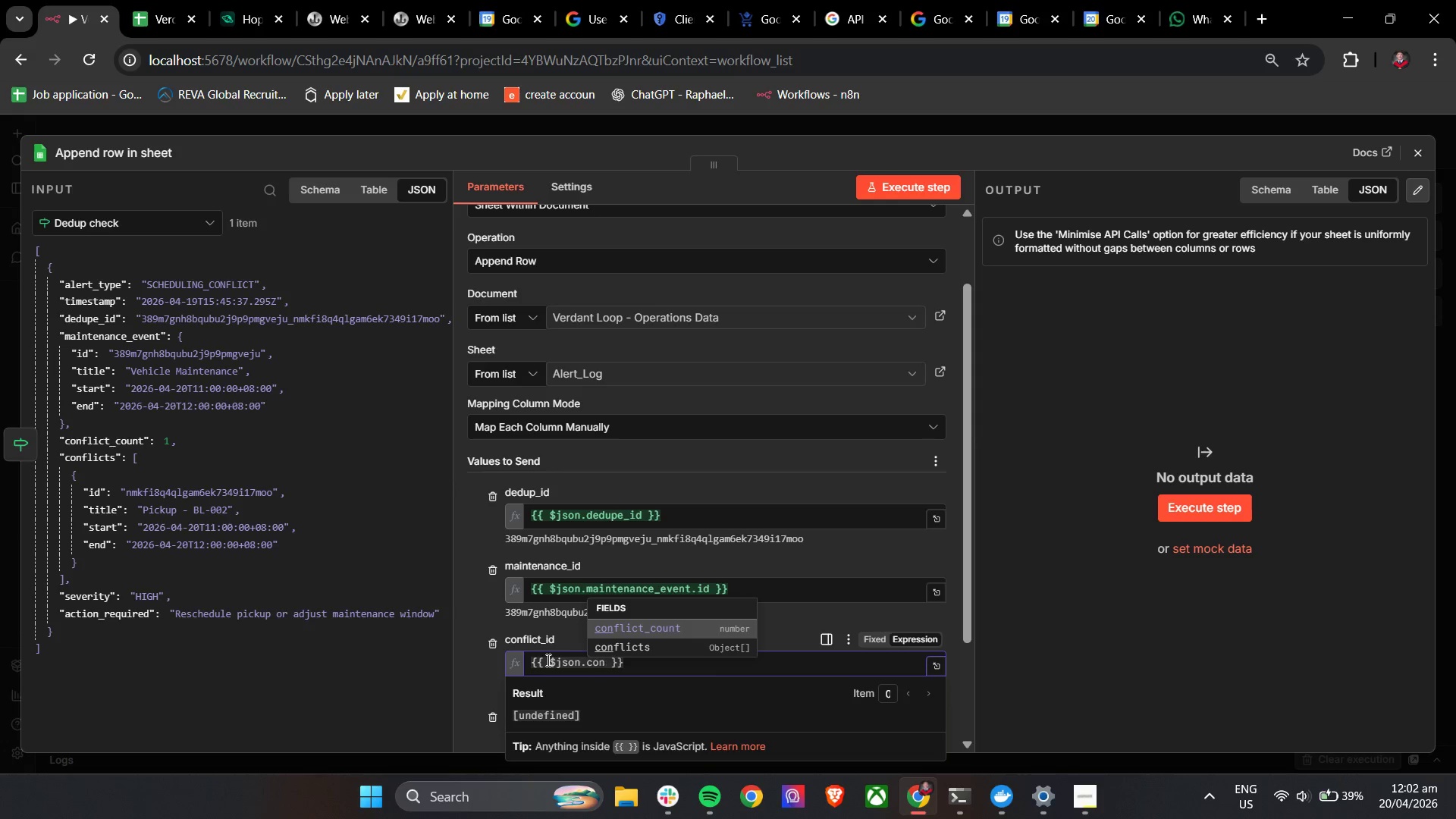 
key(ArrowDown)
 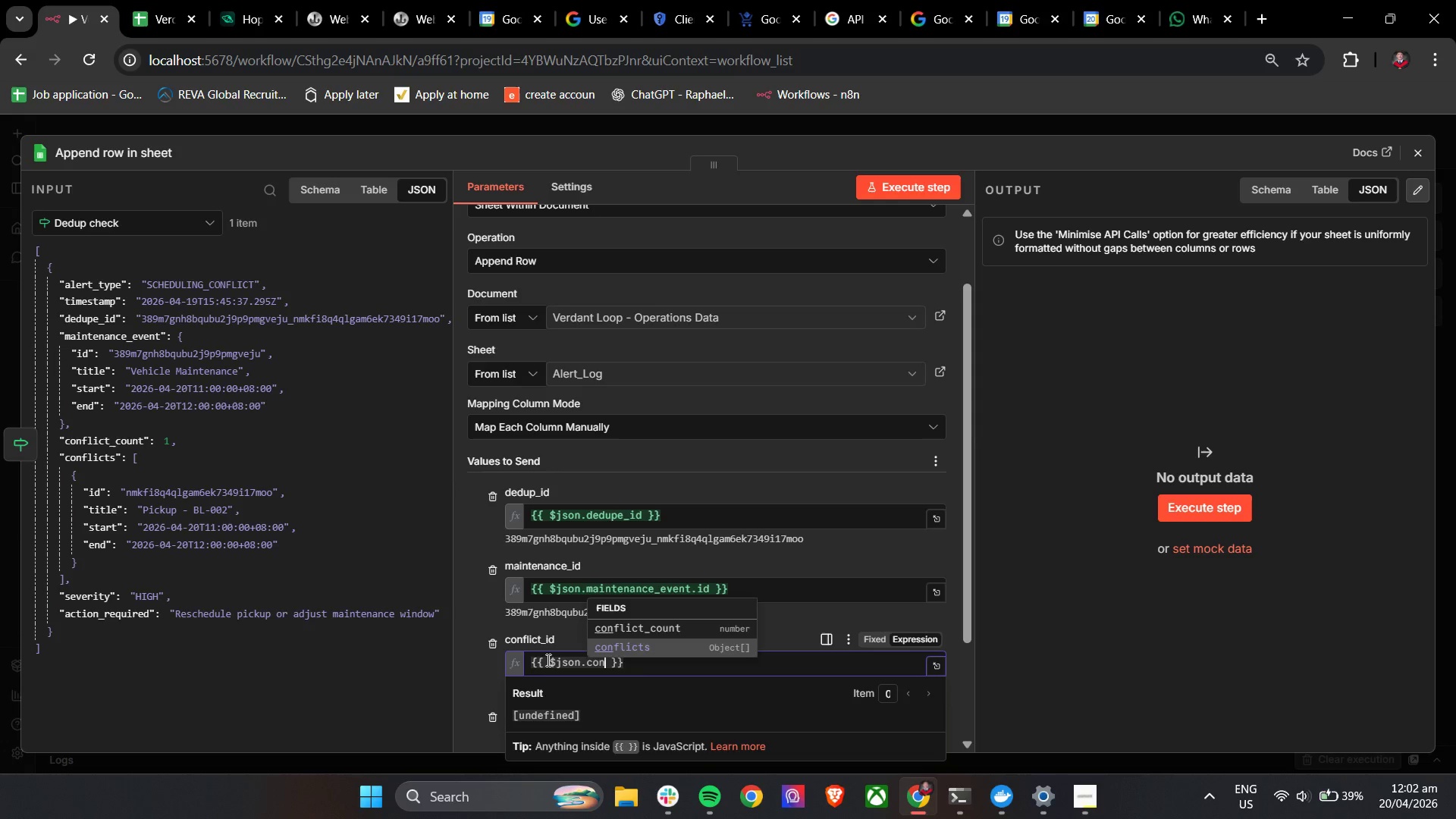 
key(Enter)
 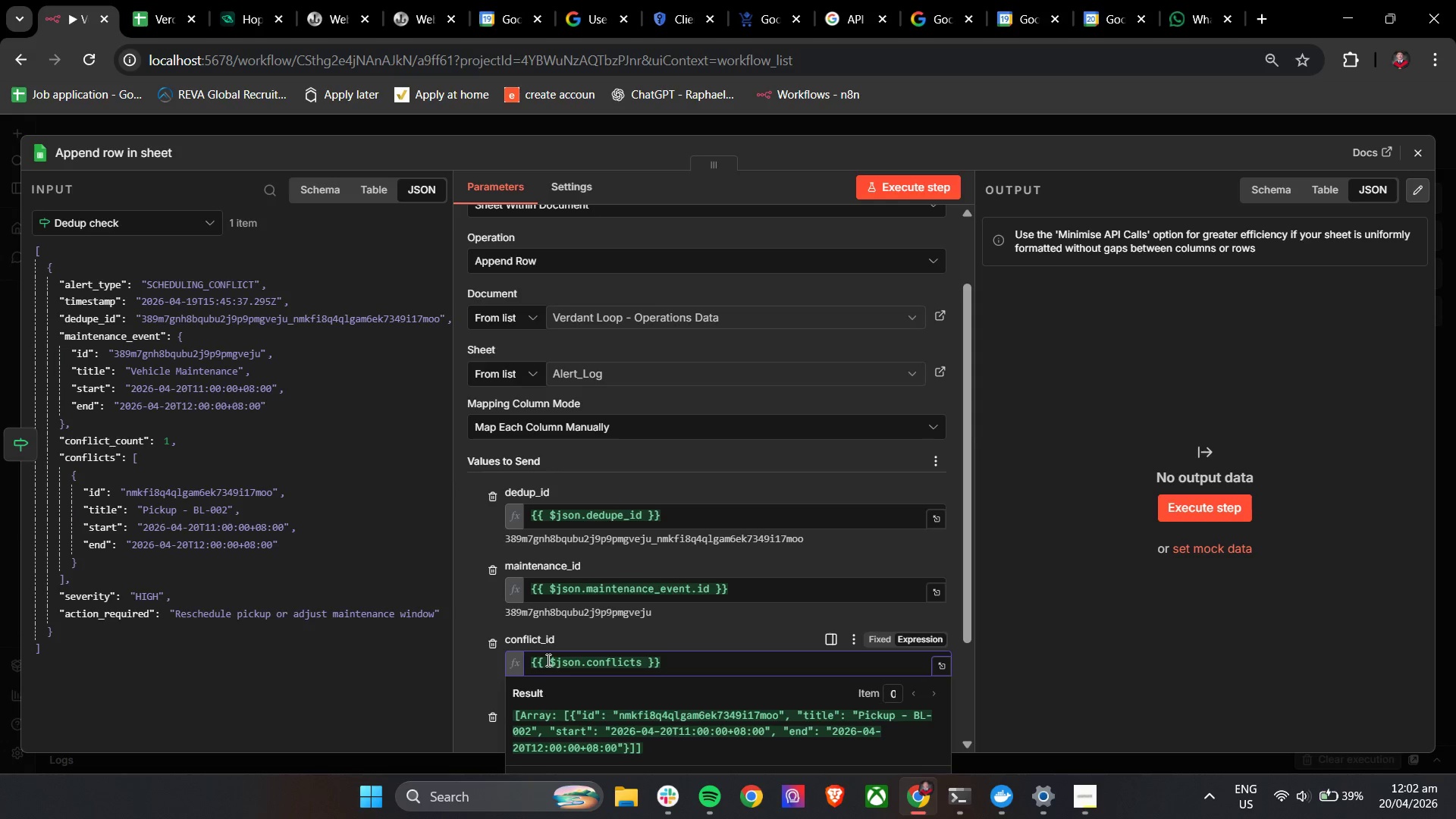 
key(Period)
 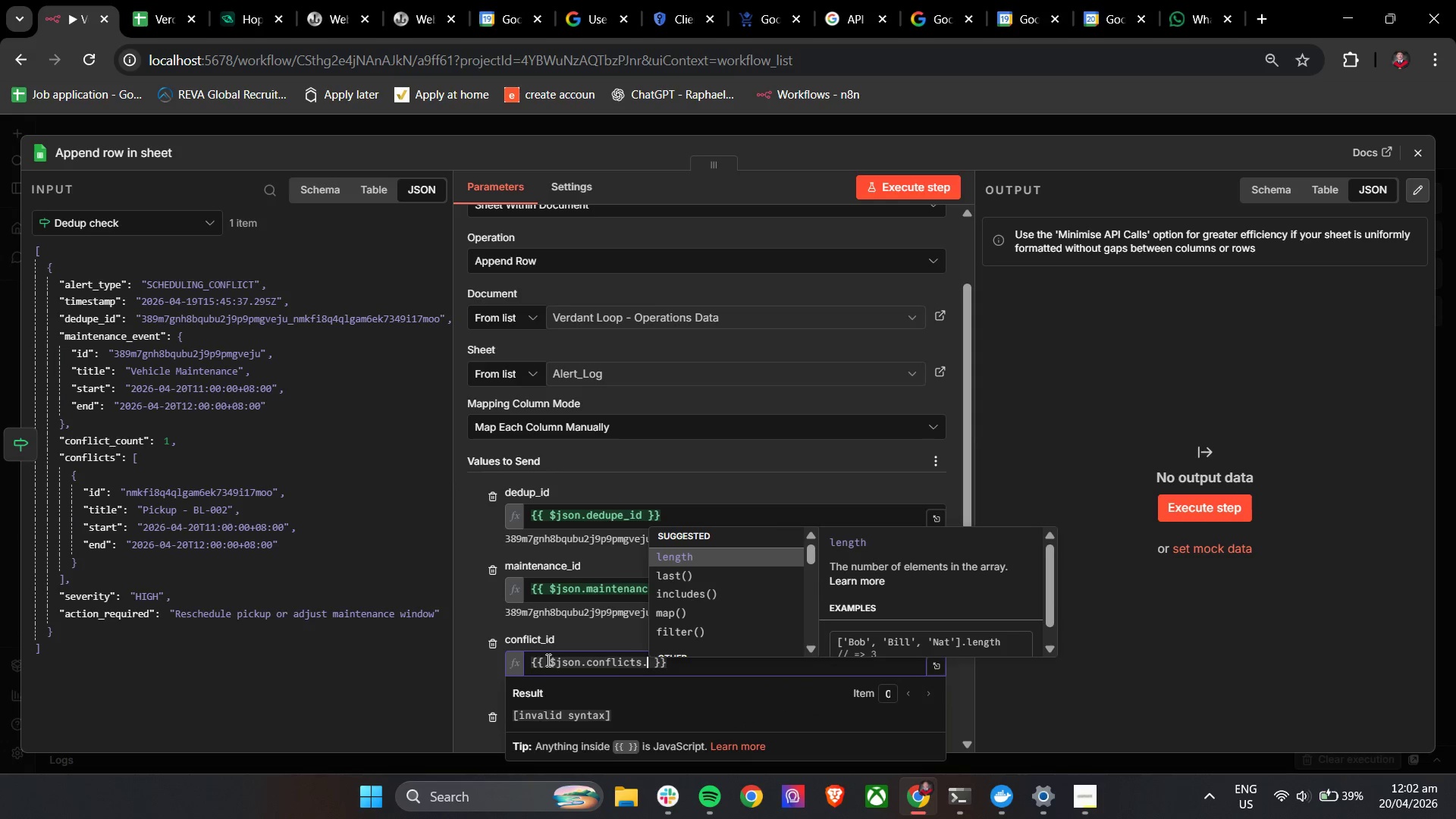 
key(ArrowDown)
 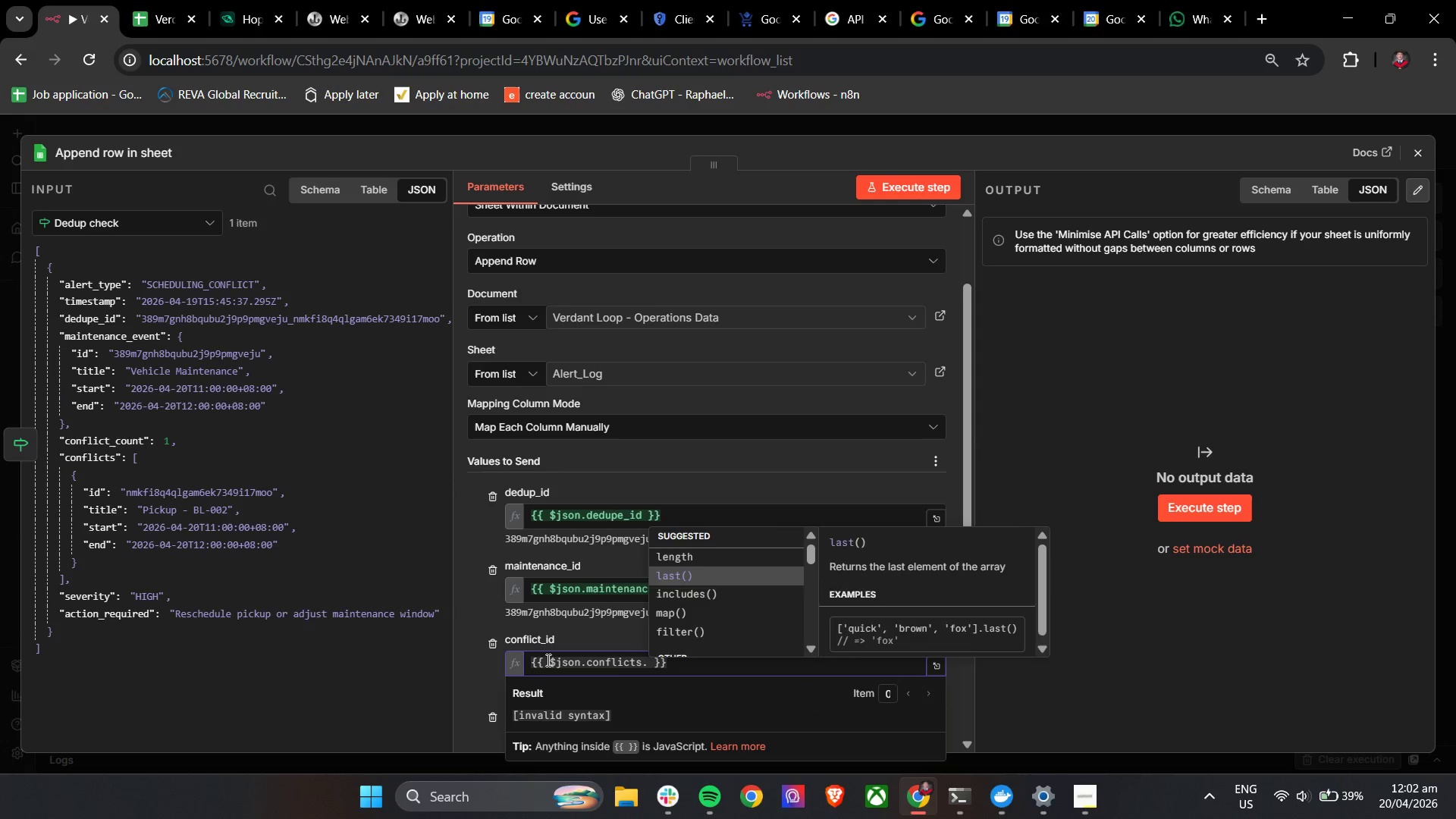 
key(ArrowDown)
 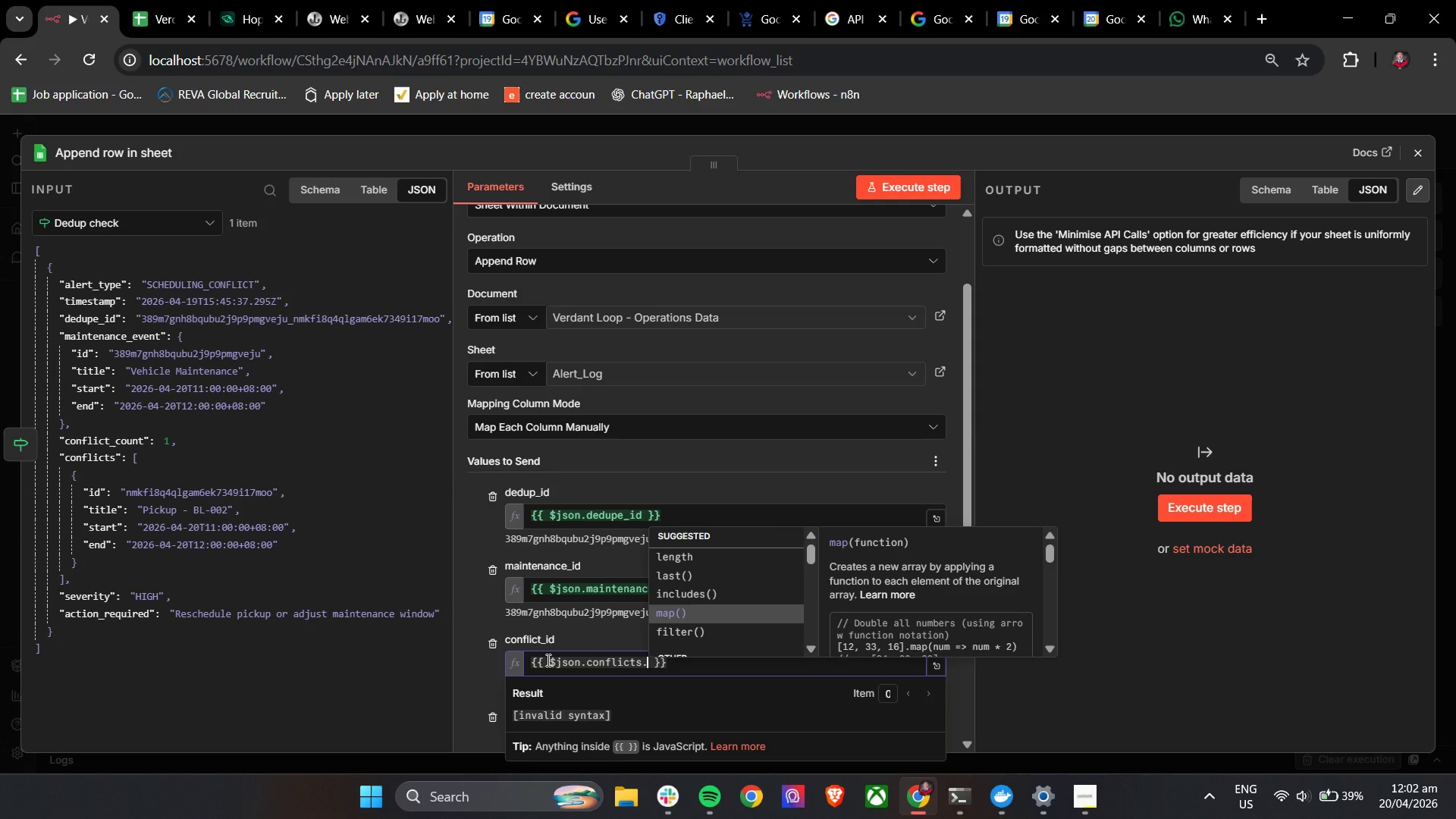 
key(ArrowDown)
 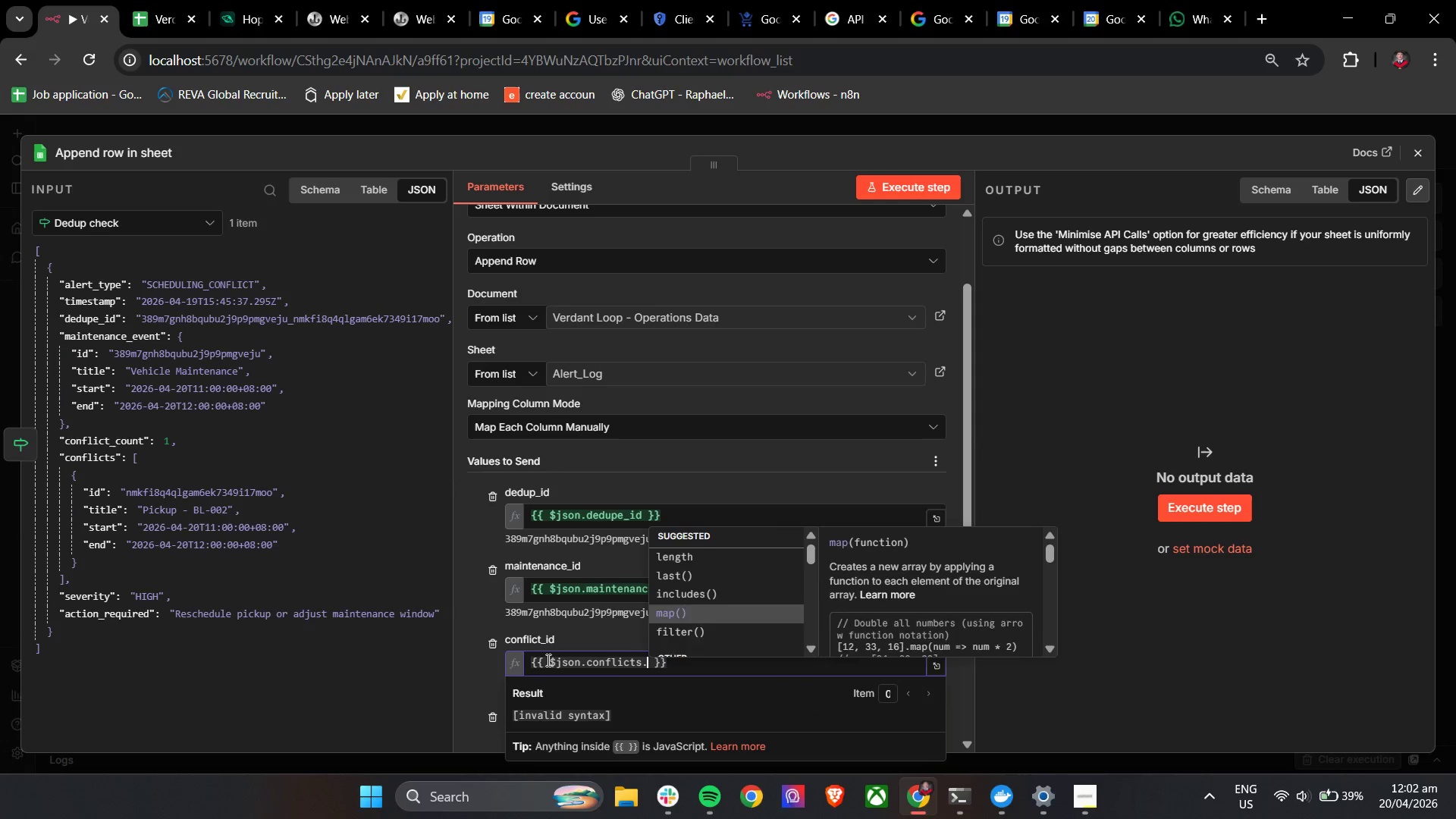 
key(ArrowDown)
 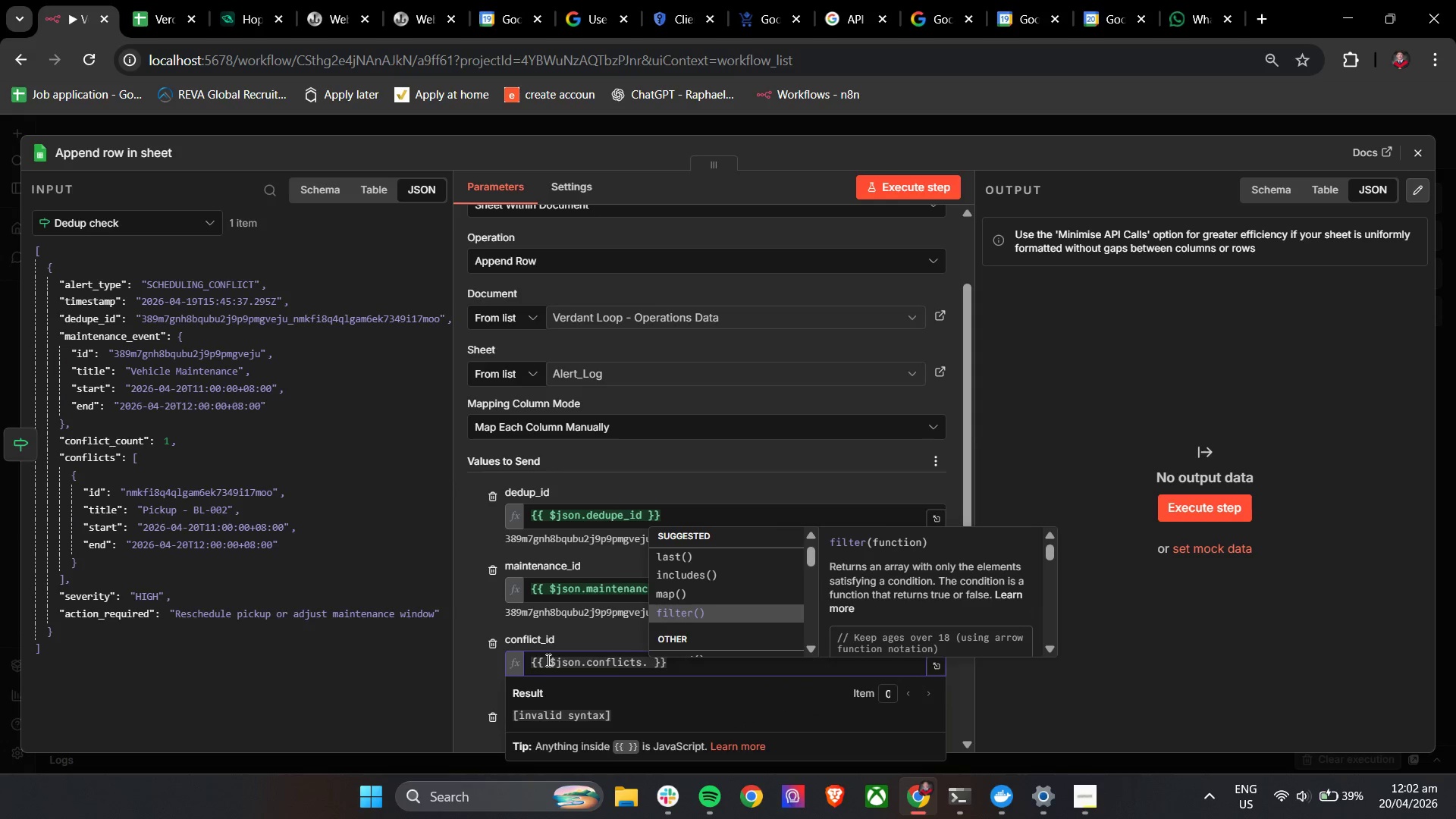 
key(ArrowDown)
 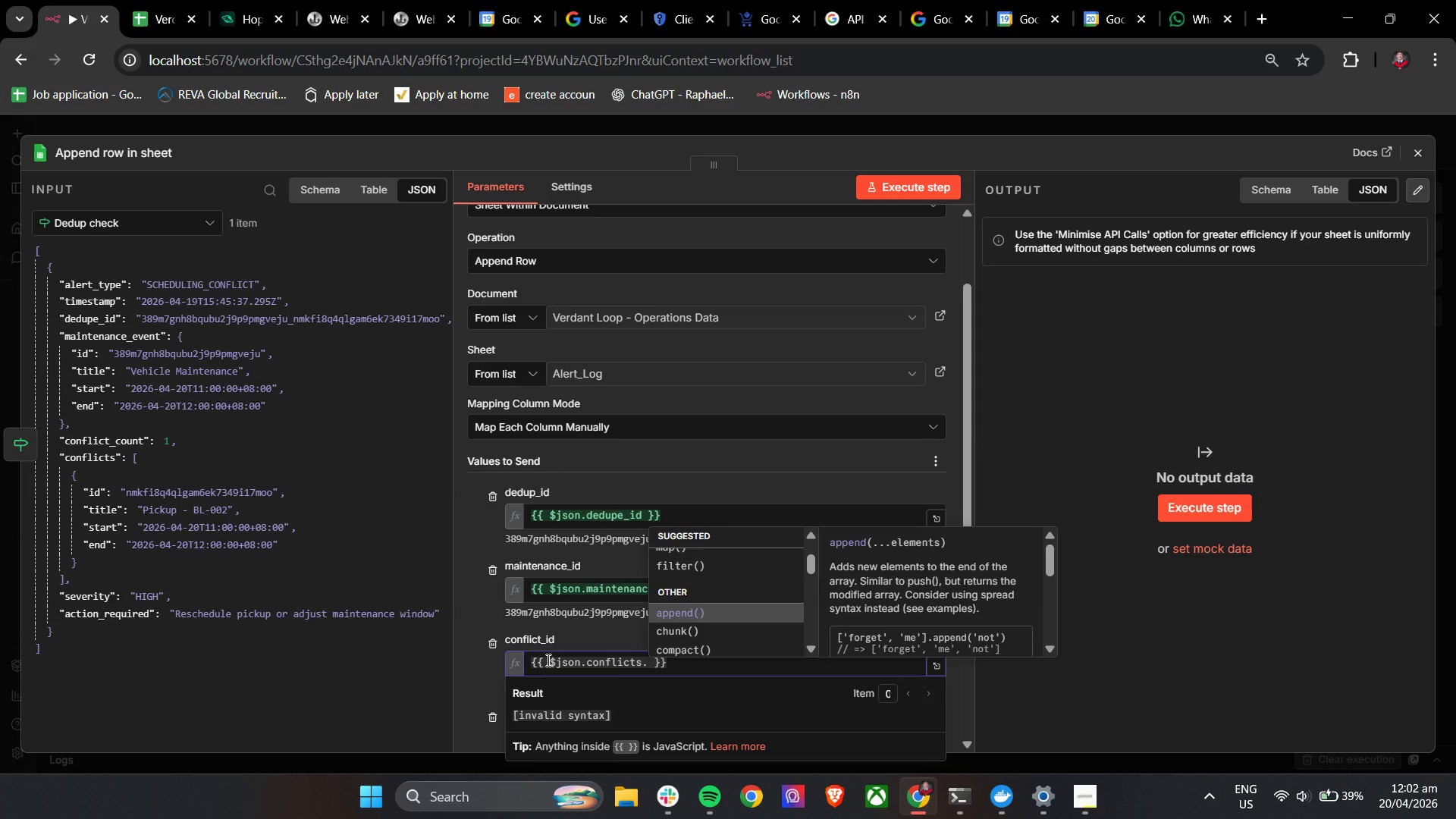 
key(ArrowDown)
 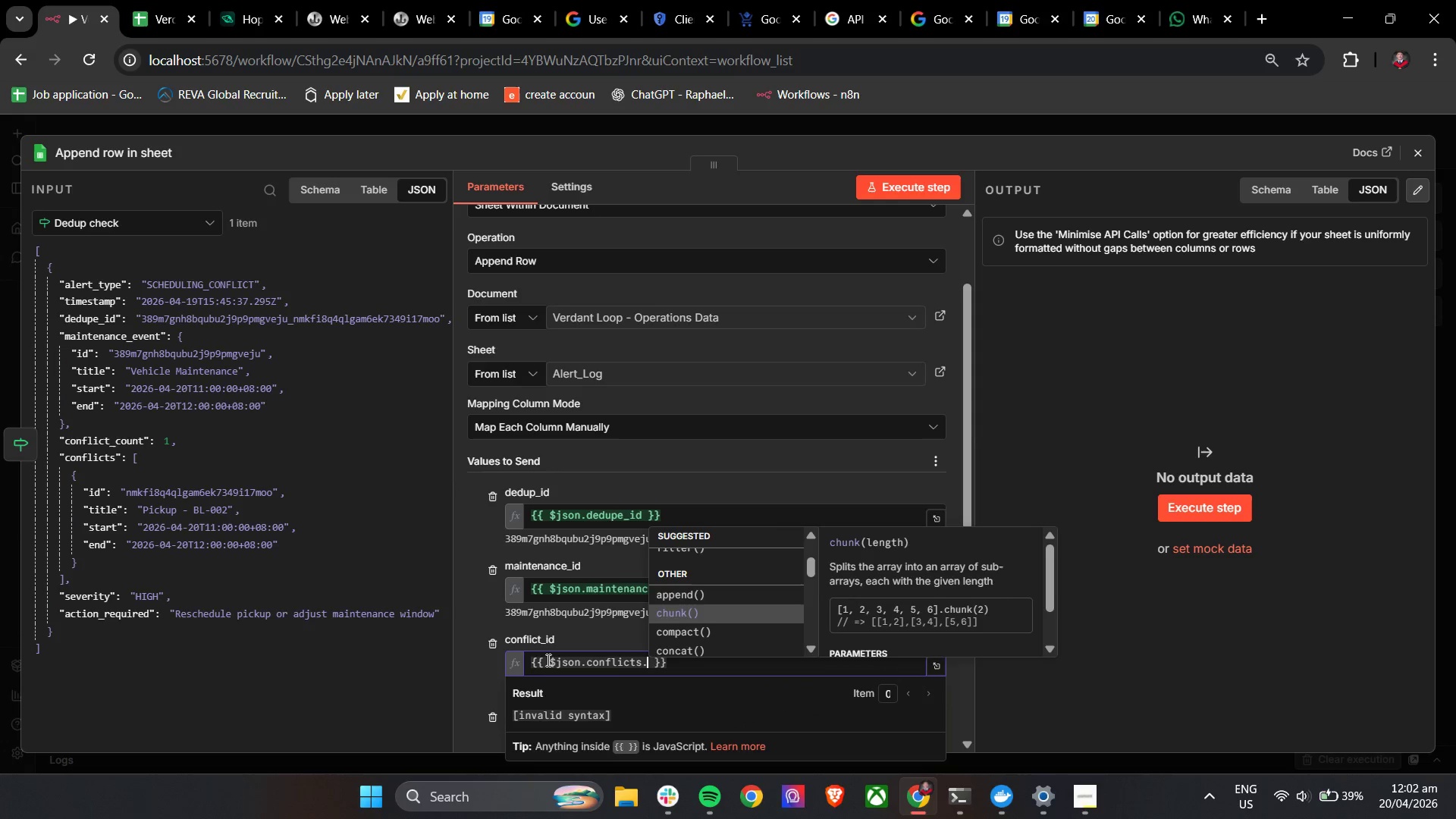 
key(ArrowUp)
 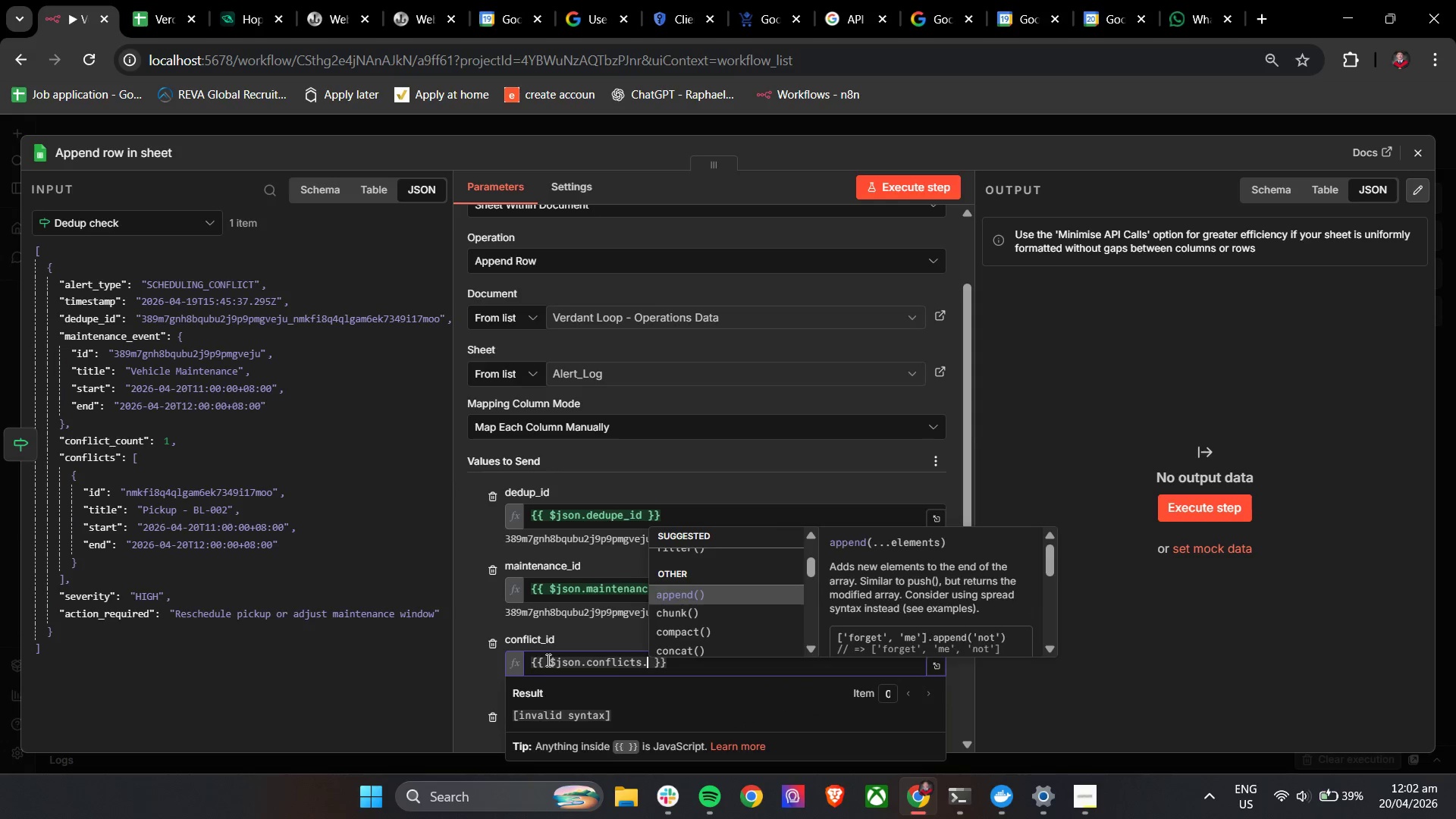 
key(ArrowUp)
 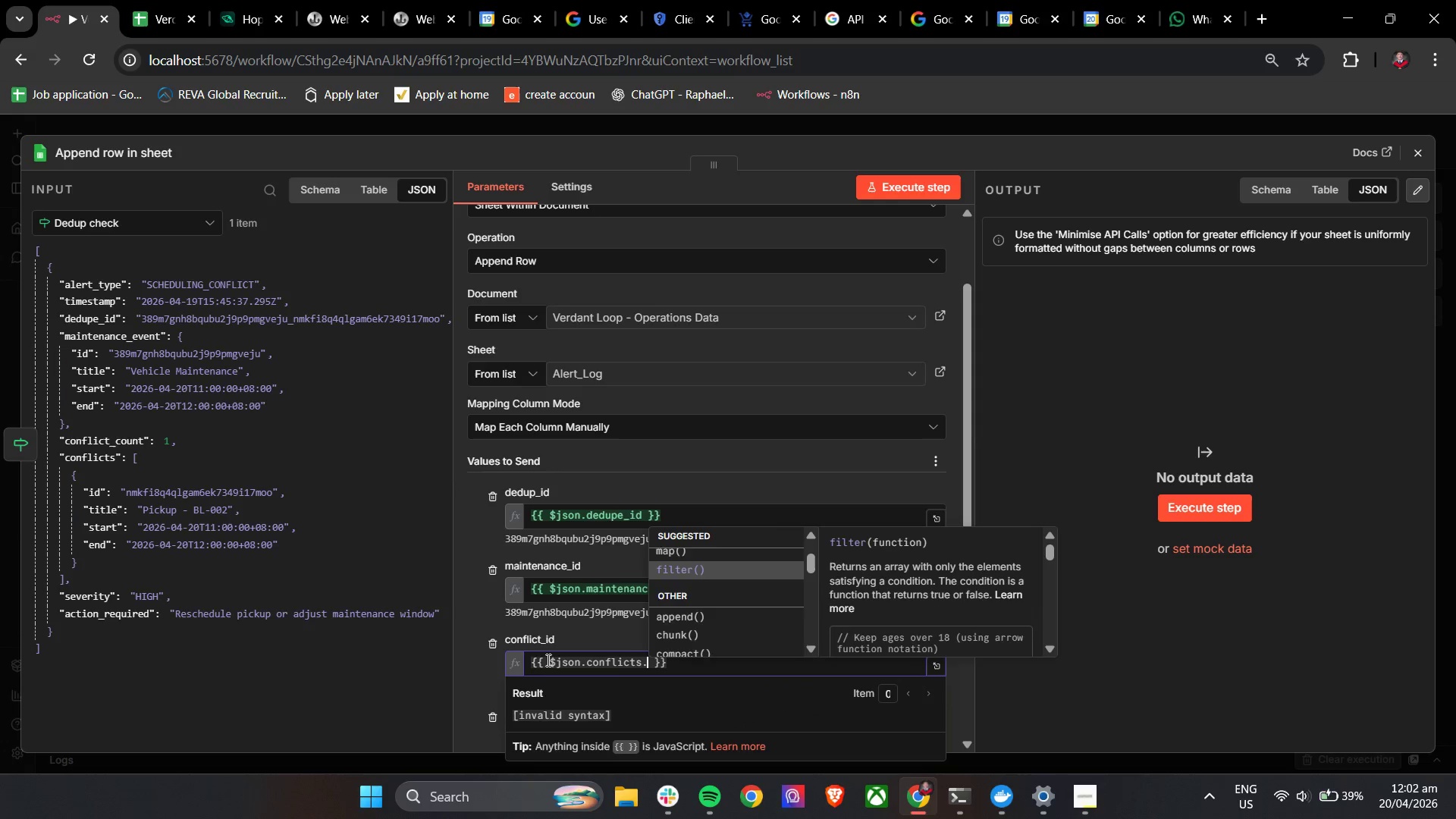 
key(ArrowUp)
 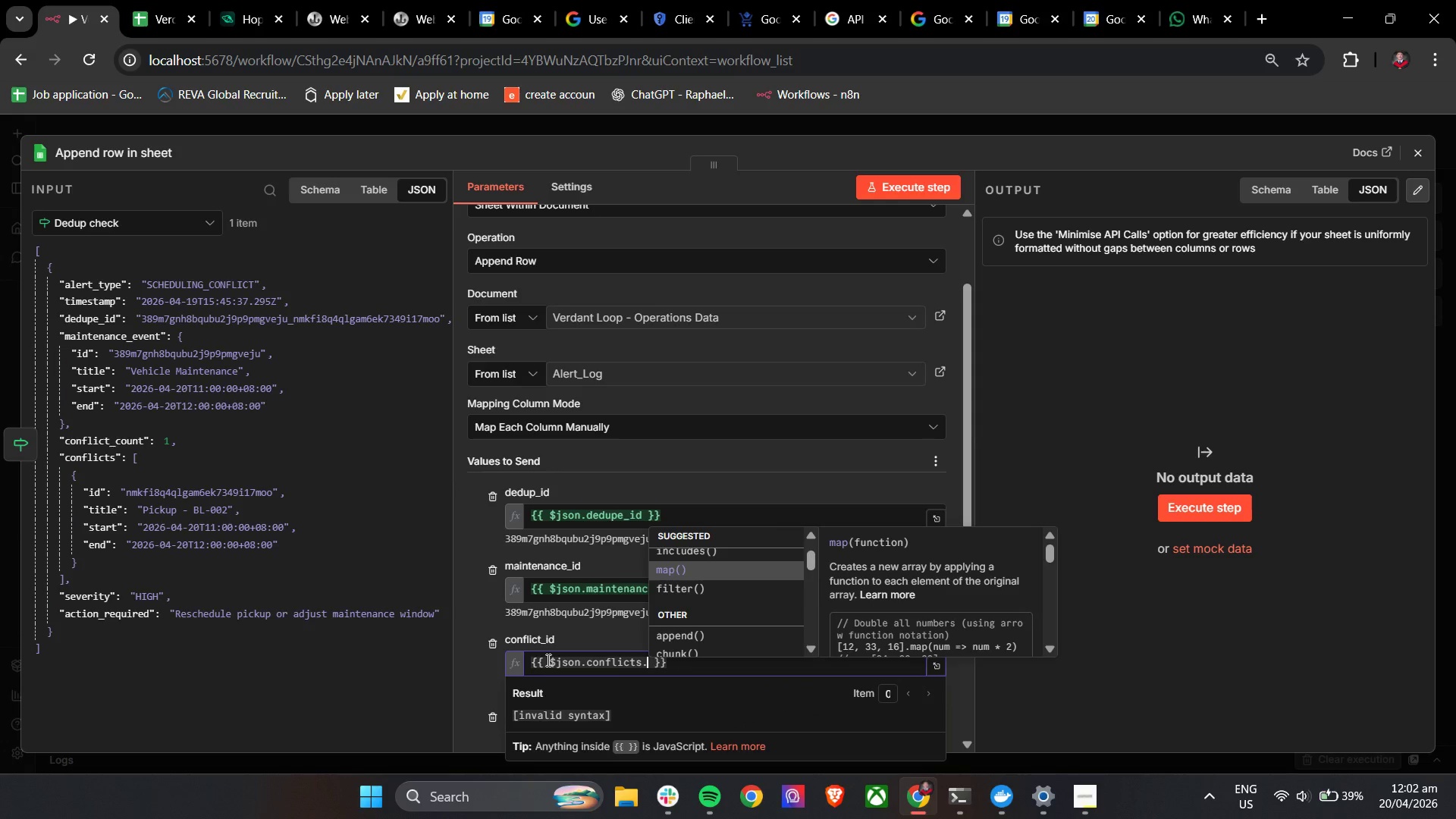 
key(ArrowUp)
 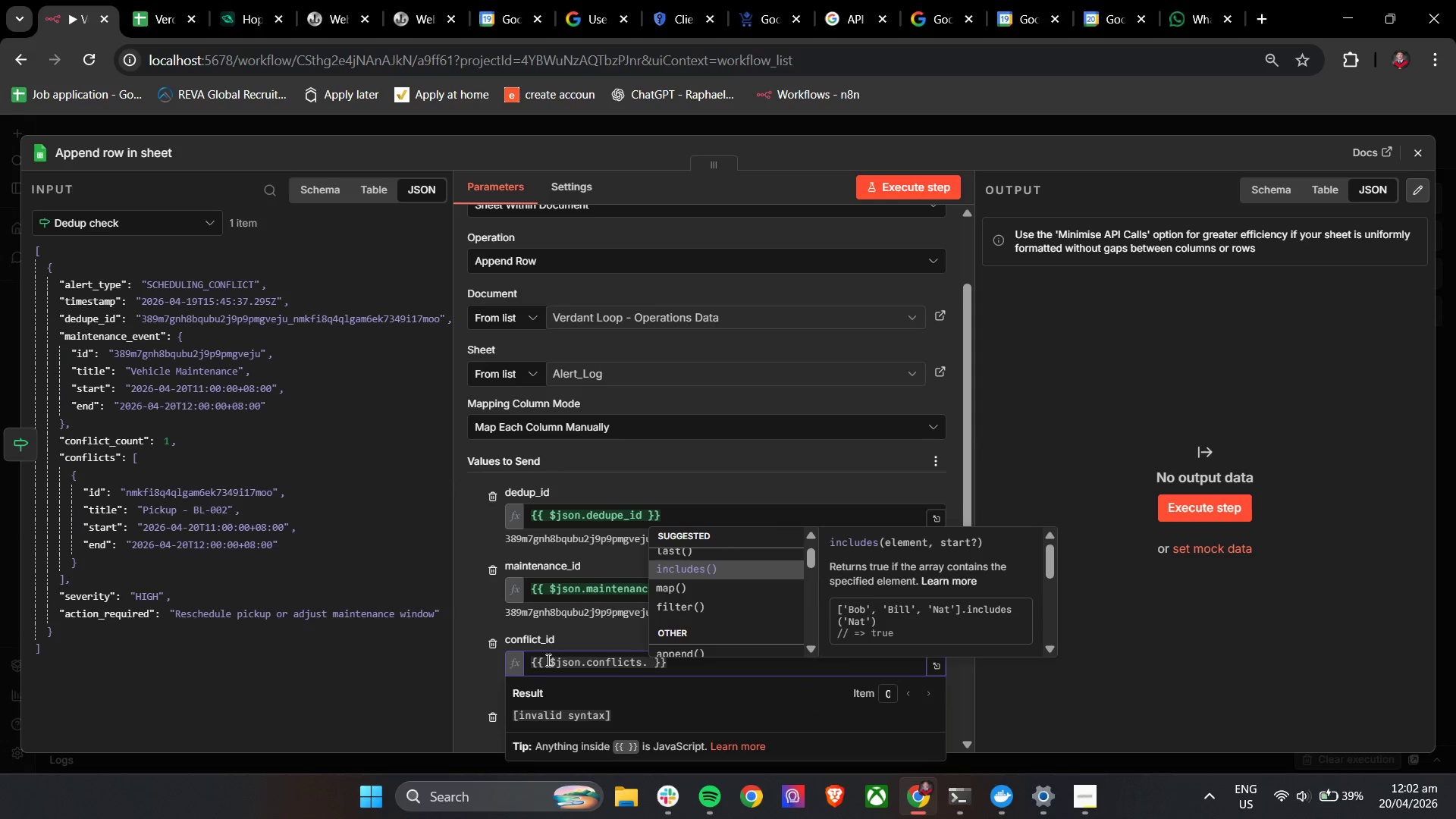 
key(ArrowUp)
 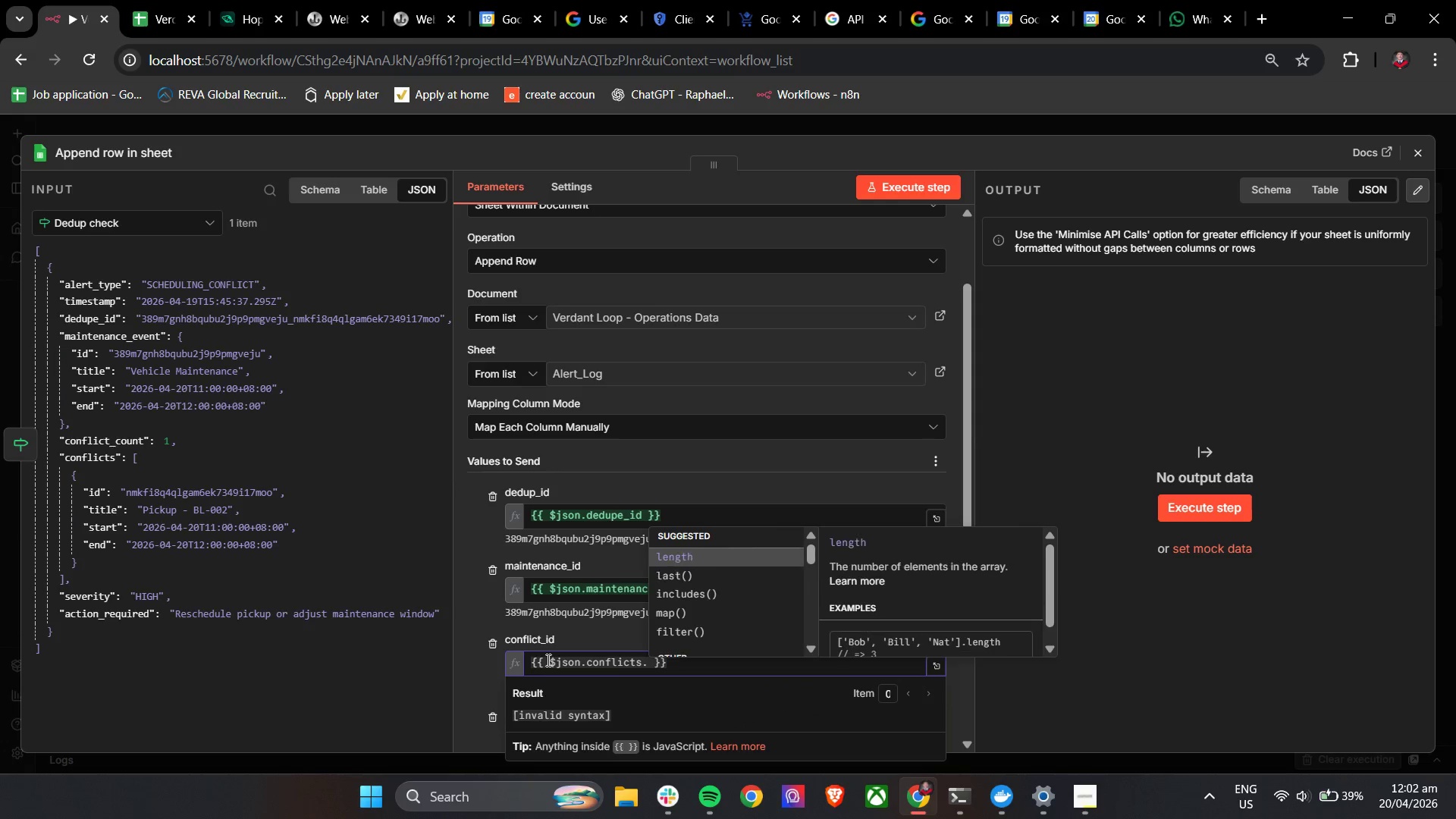 
key(ArrowUp)
 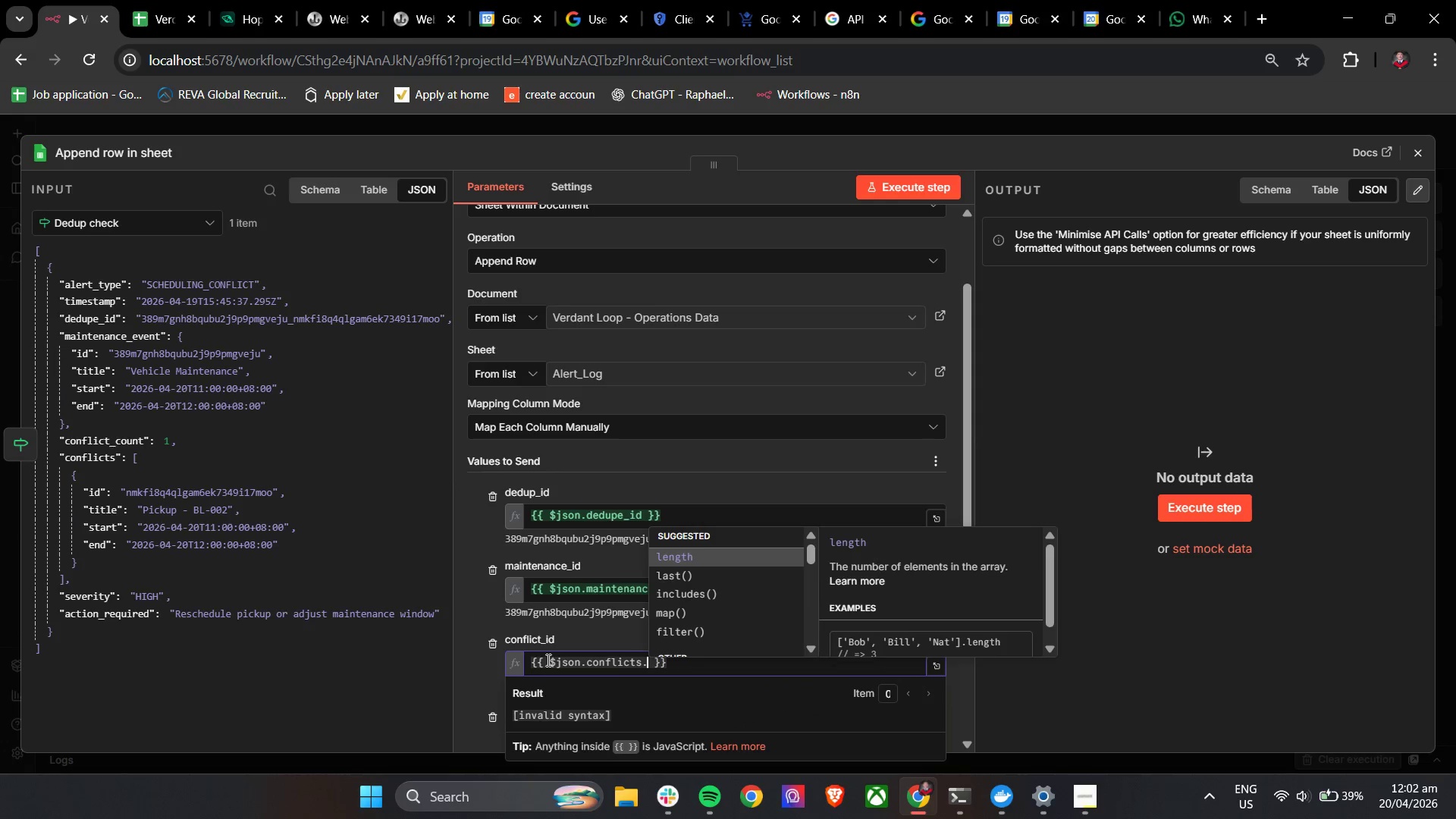 
key(ArrowUp)
 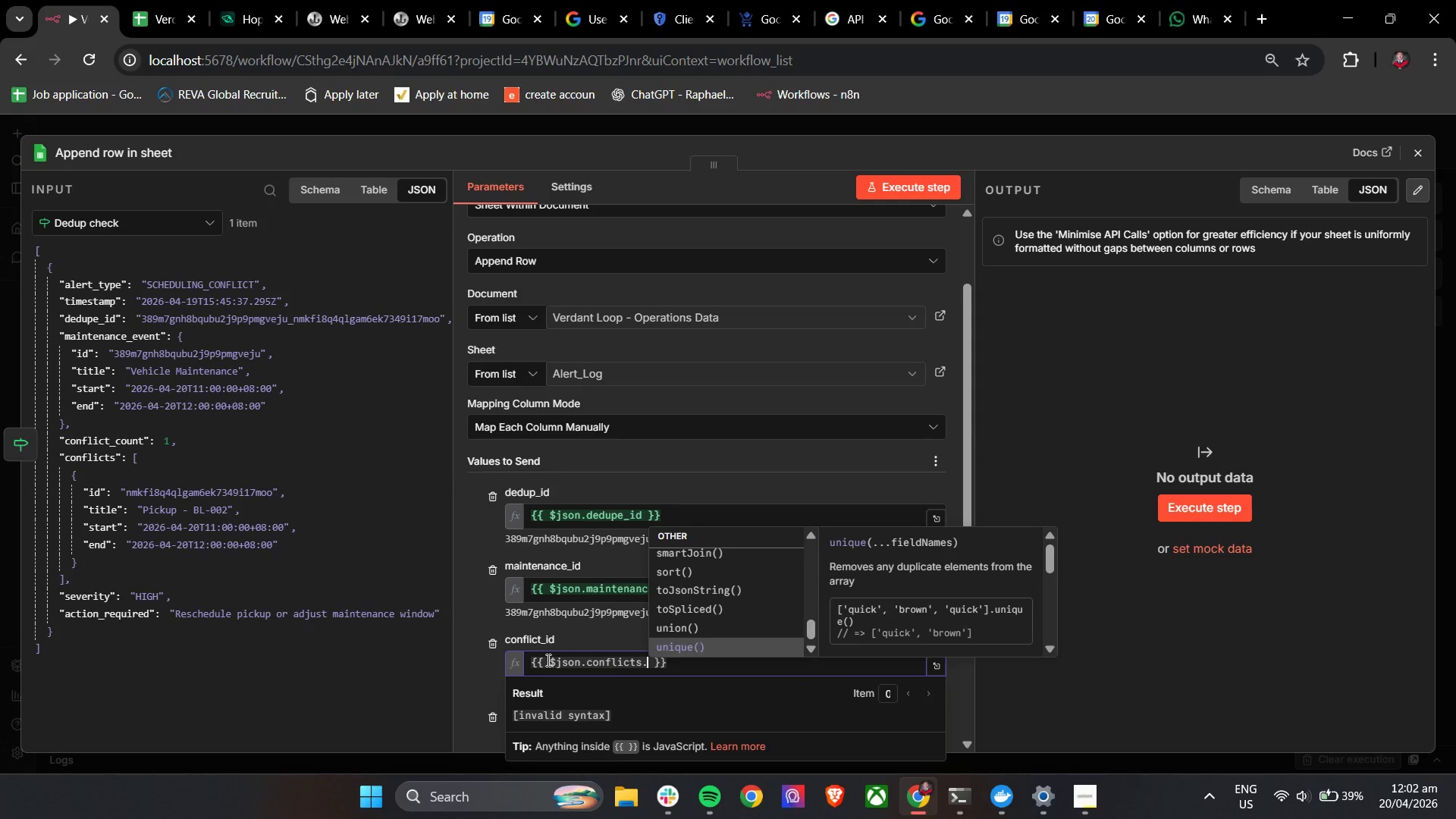 
key(ArrowDown)
 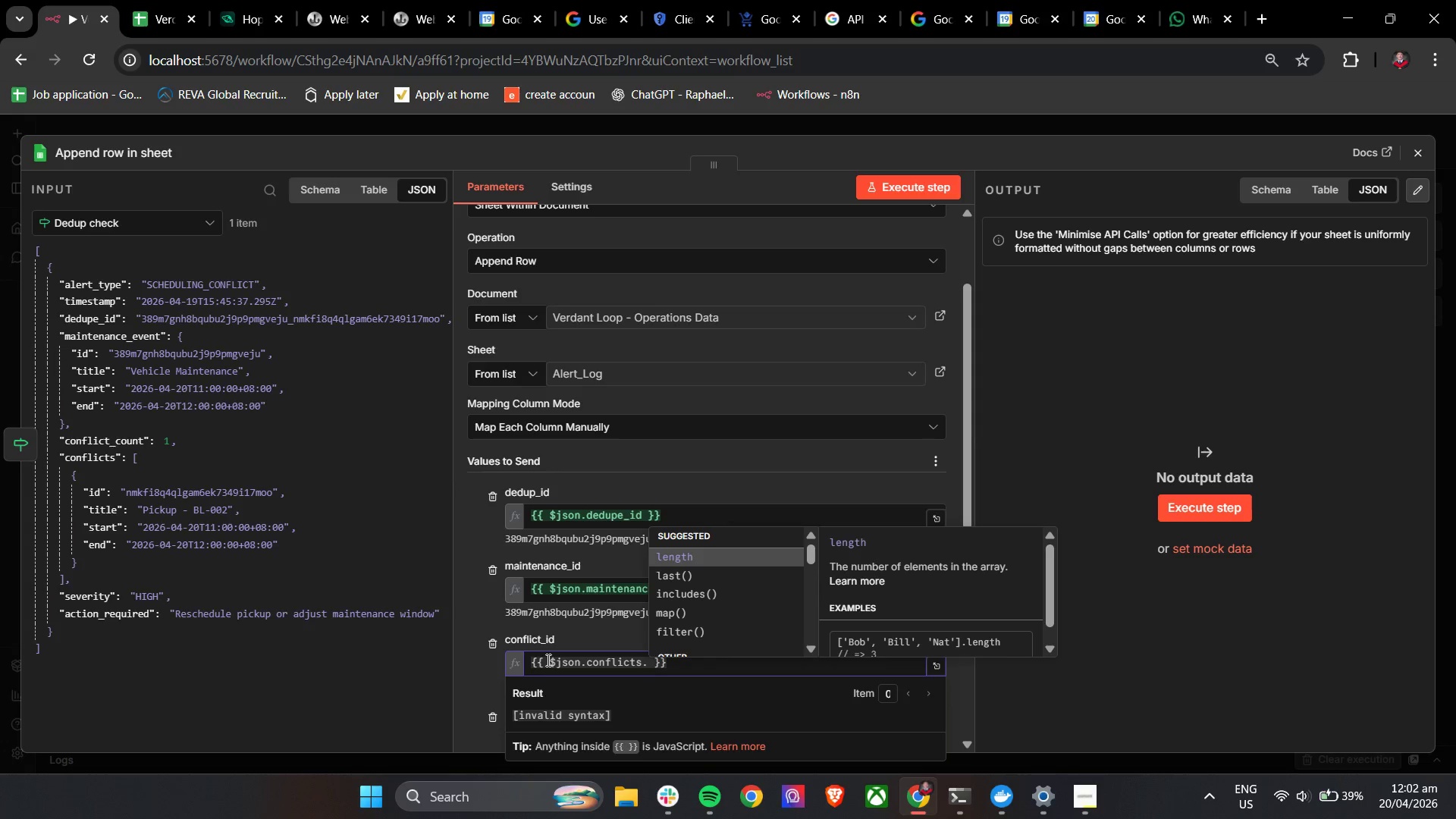 
key(Backspace)
 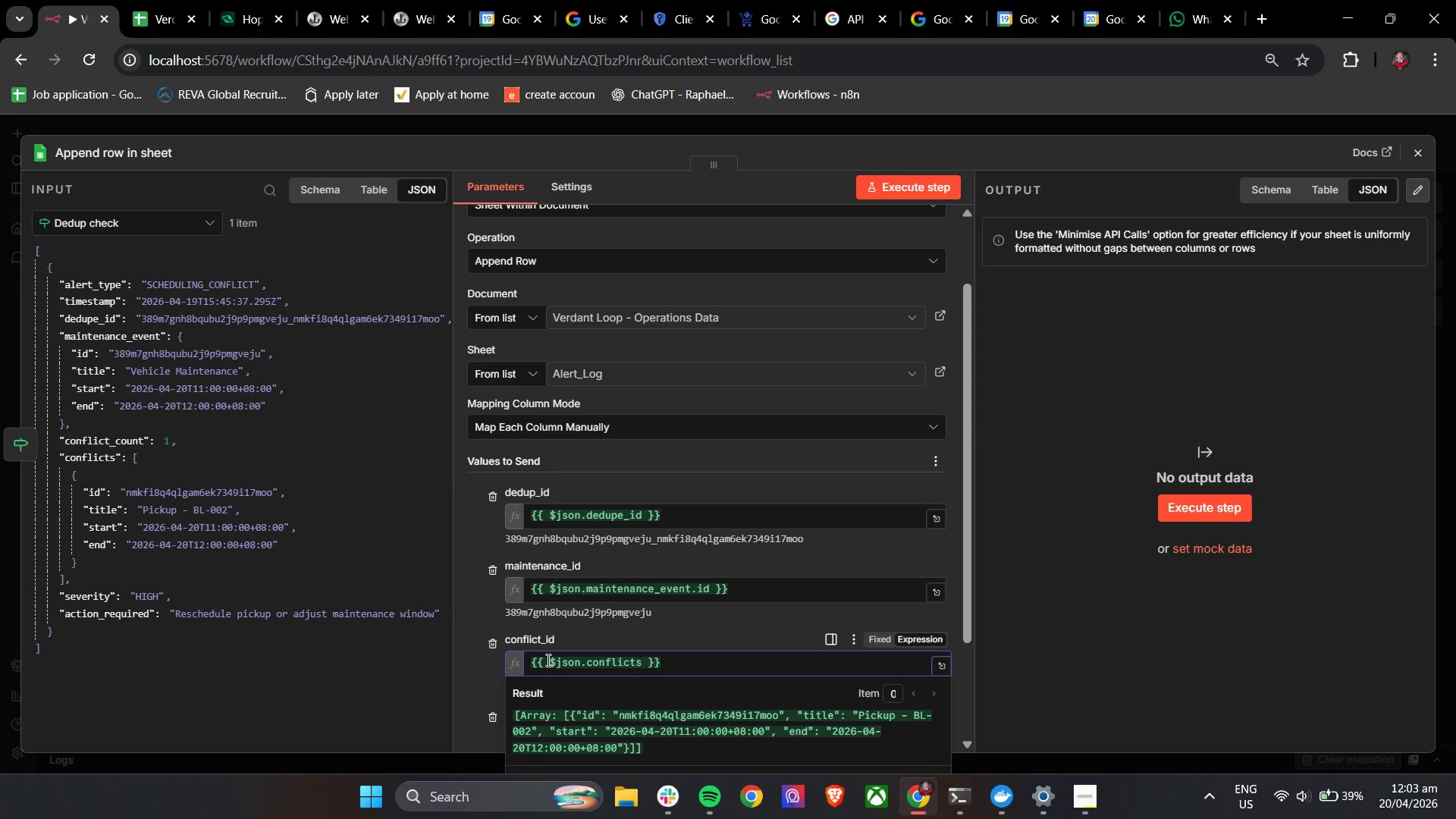 
hold_key(key=ShiftLeft, duration=2.64)
 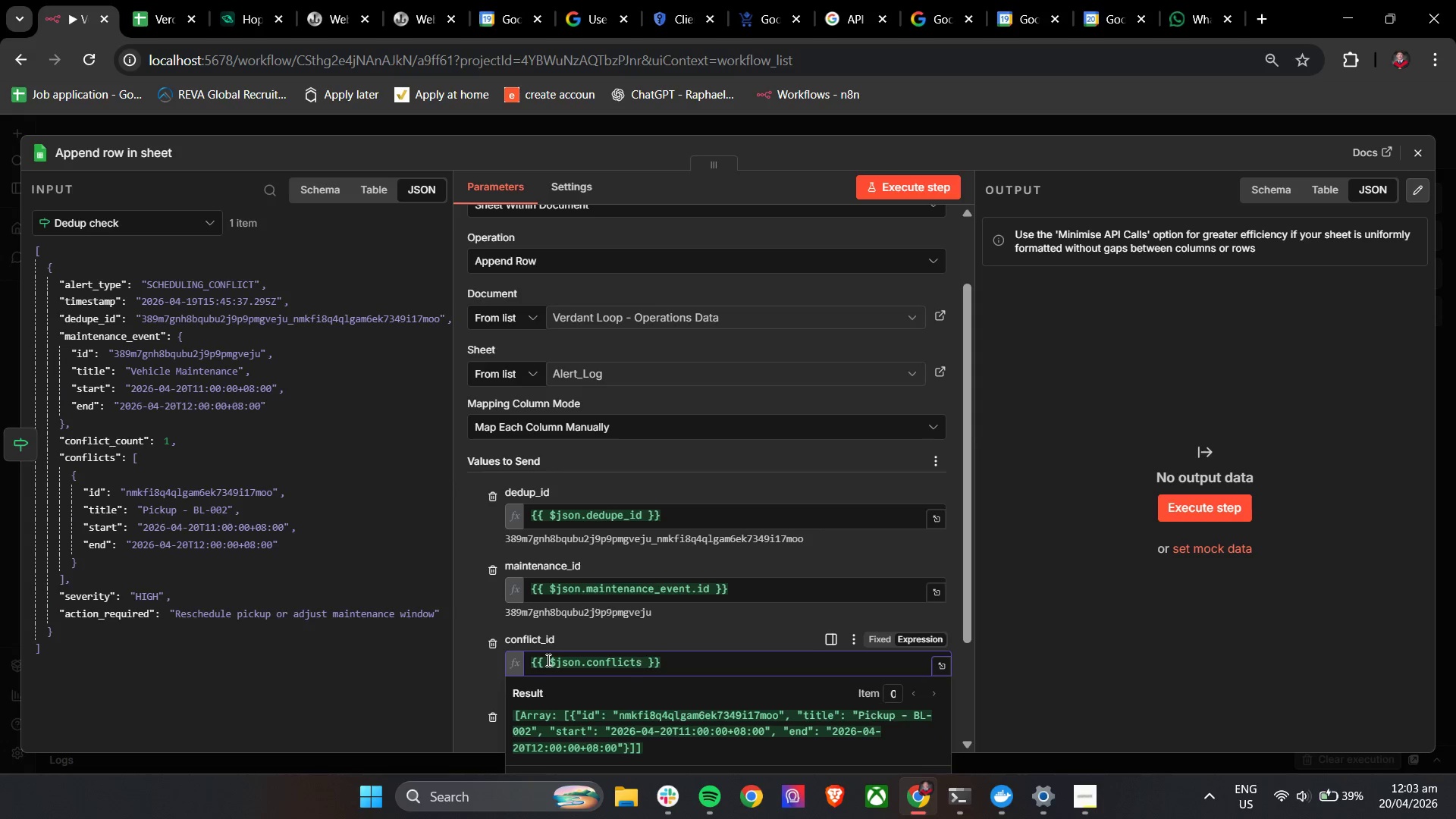 
key(Shift+BracketLeft)
 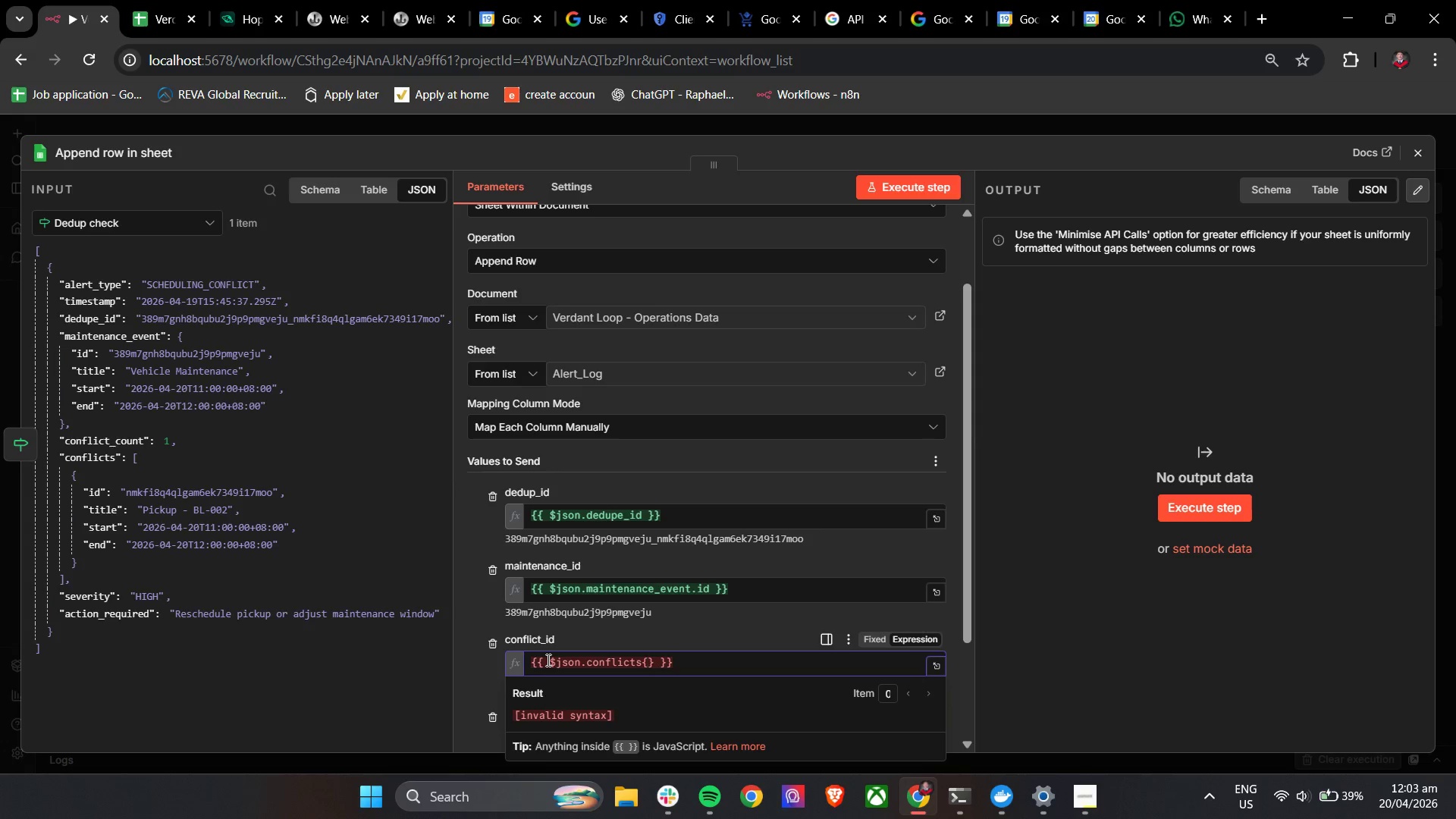 
key(Backspace)
 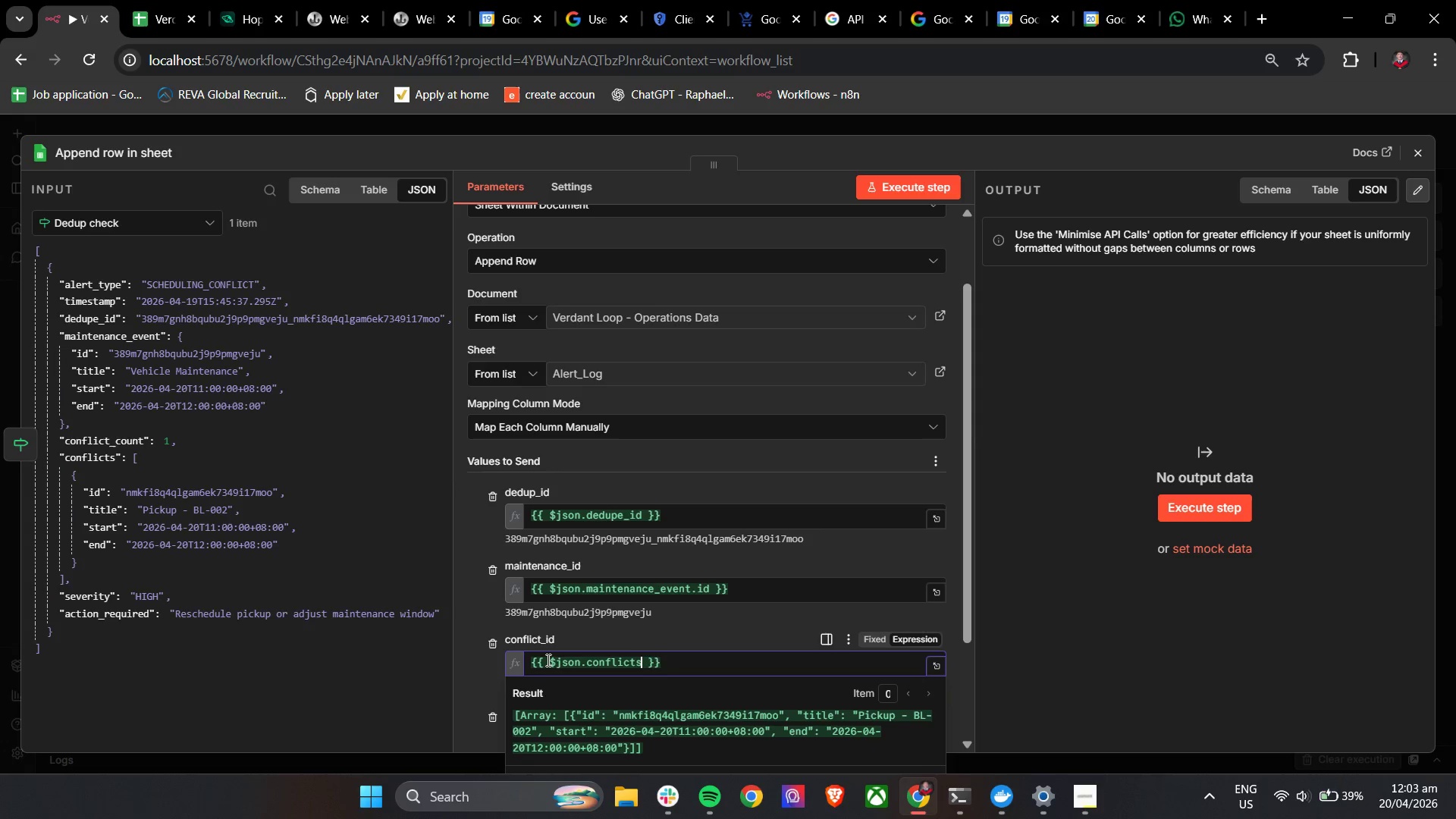 
key(BracketLeft)
 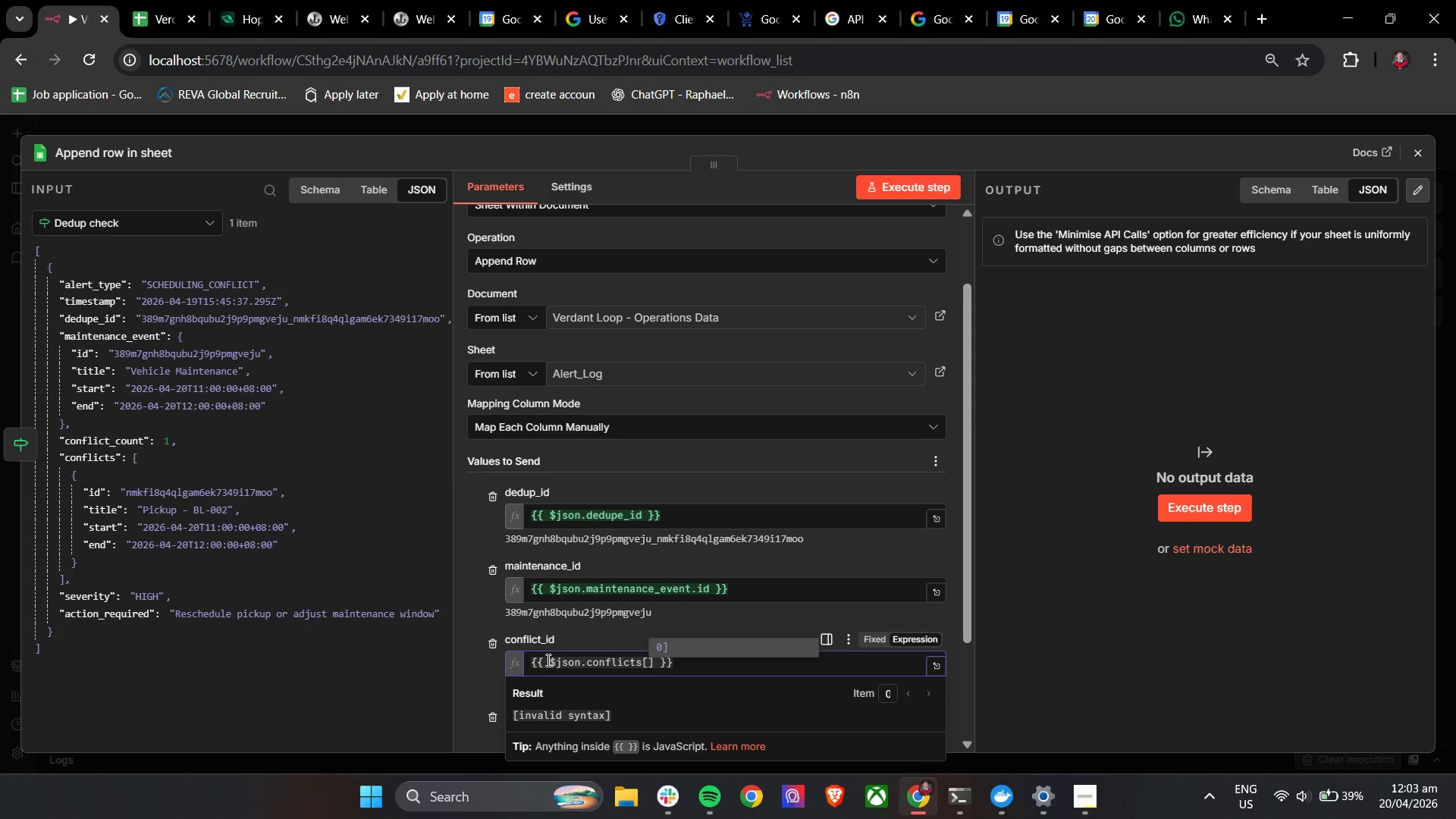 
key(Enter)
 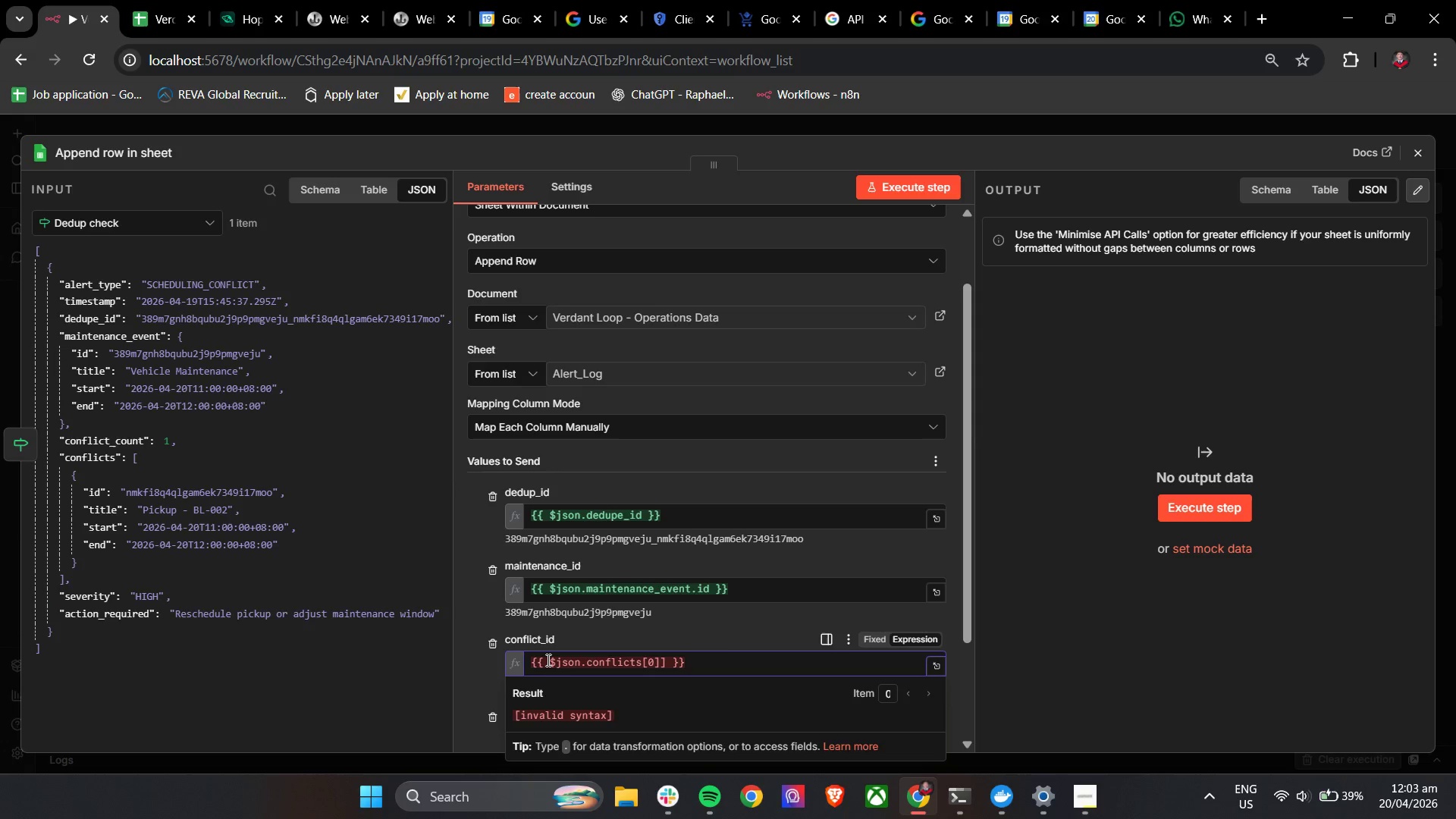 
key(ArrowRight)
 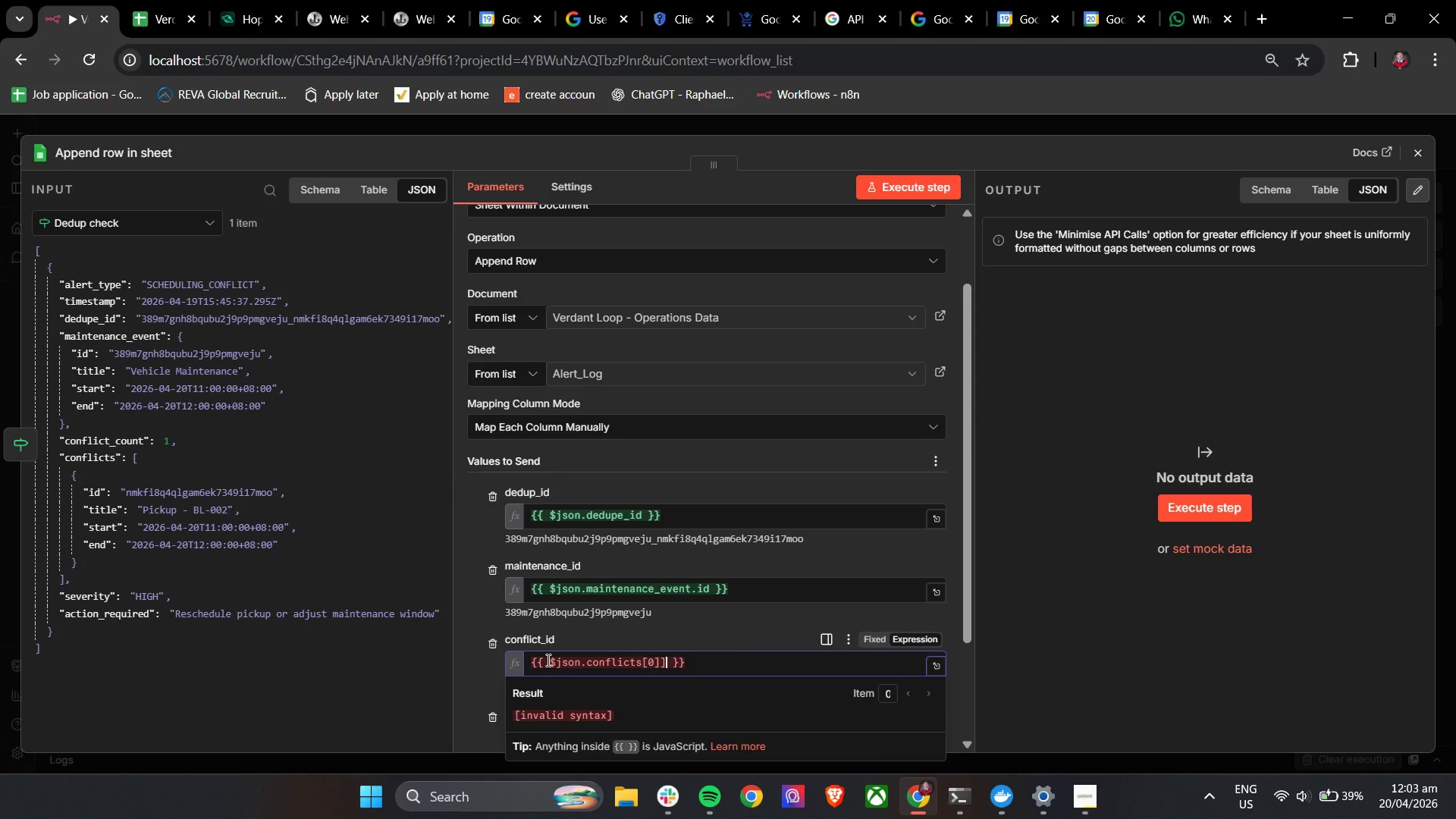 
key(Backspace)
 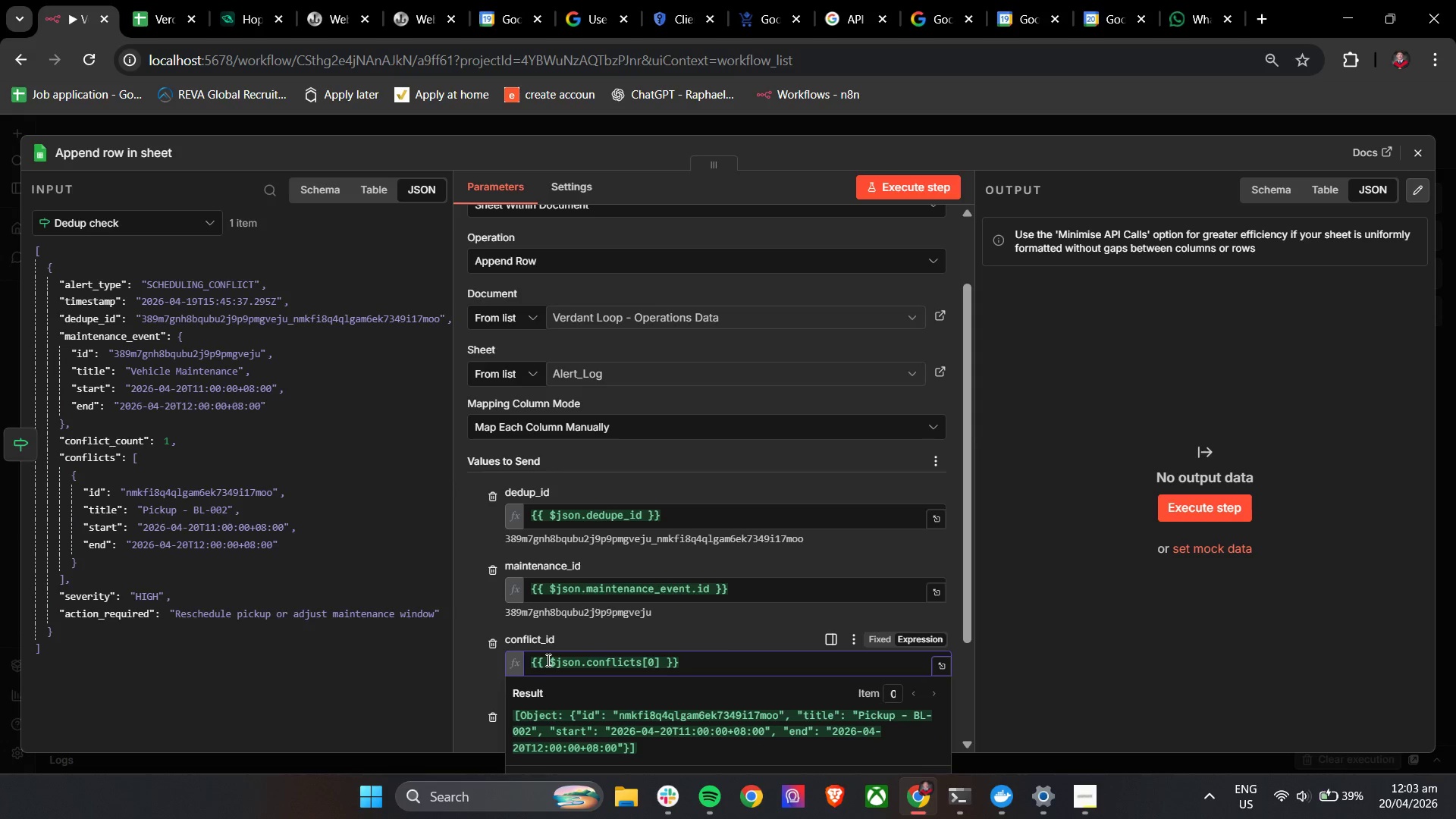 
key(Period)
 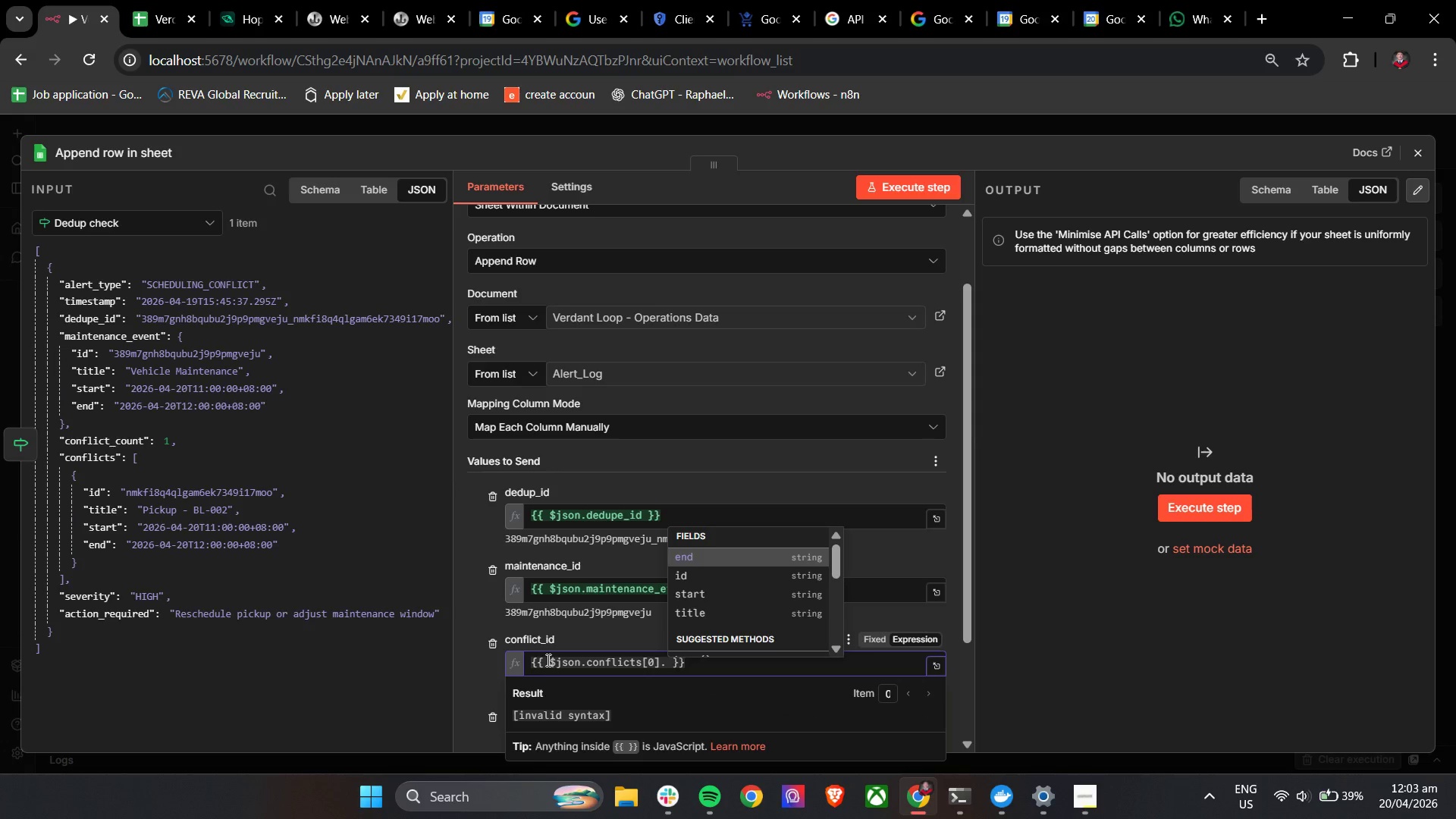 
key(ArrowDown)
 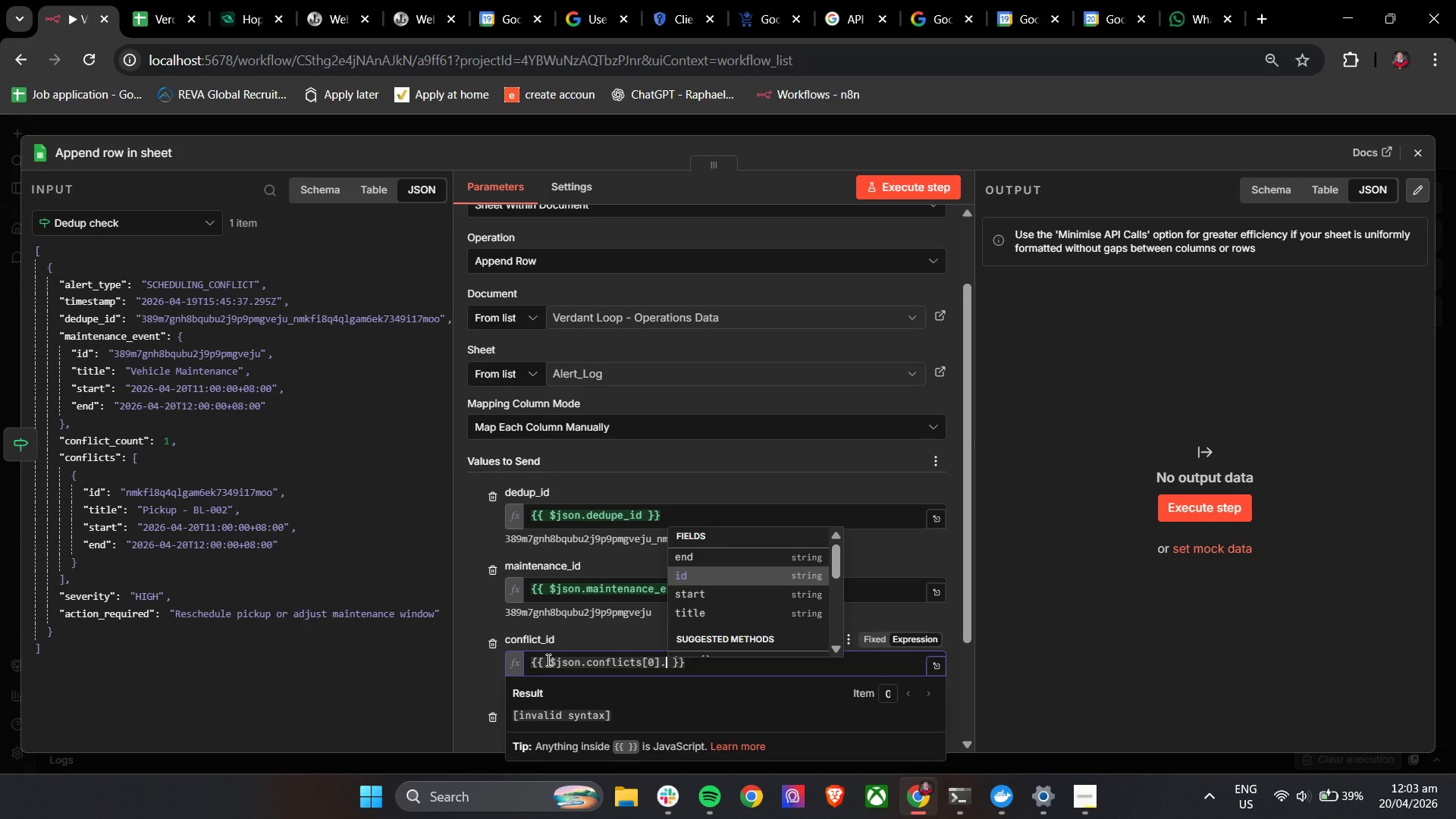 
key(Enter)
 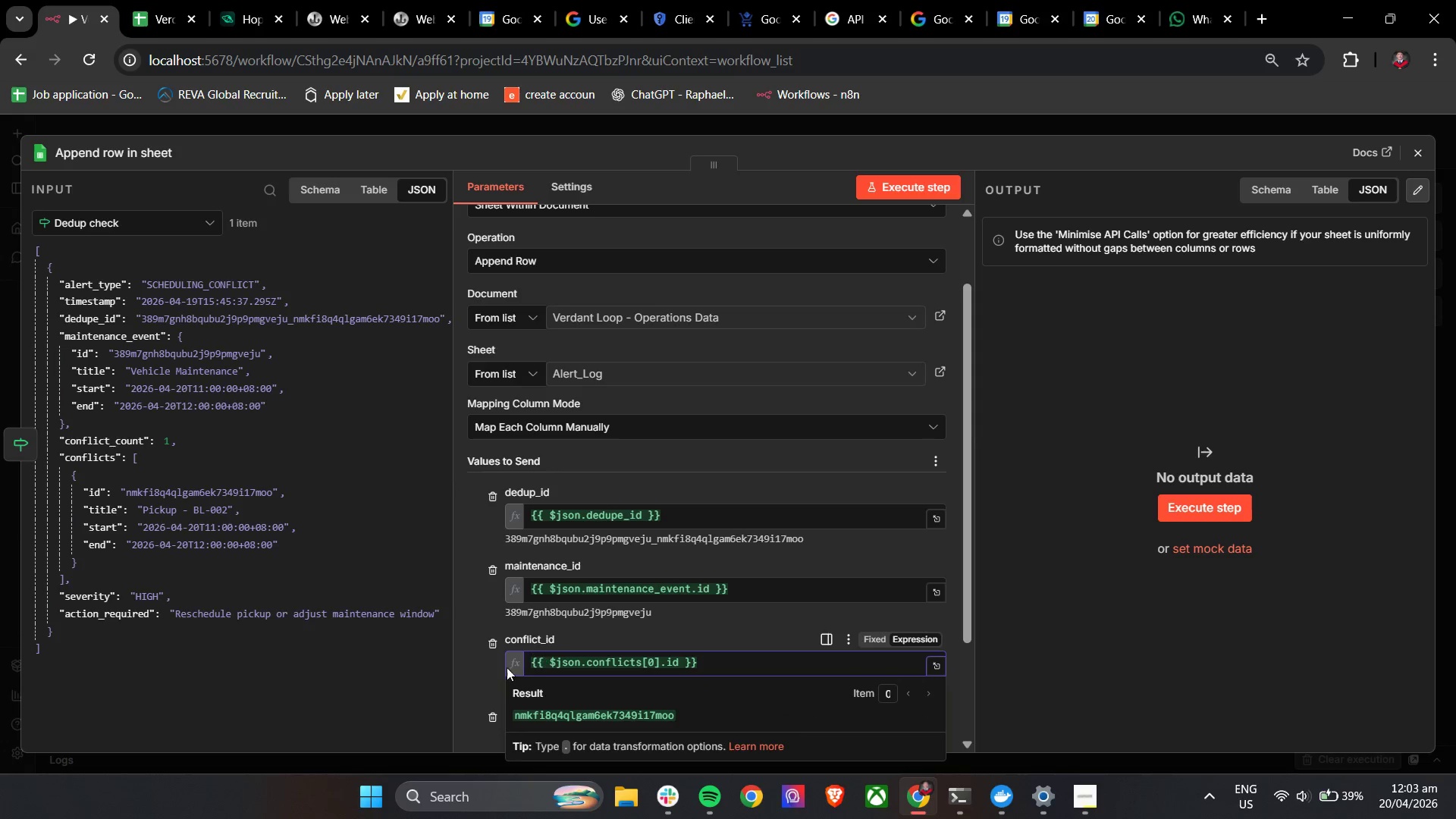 
left_click([478, 666])
 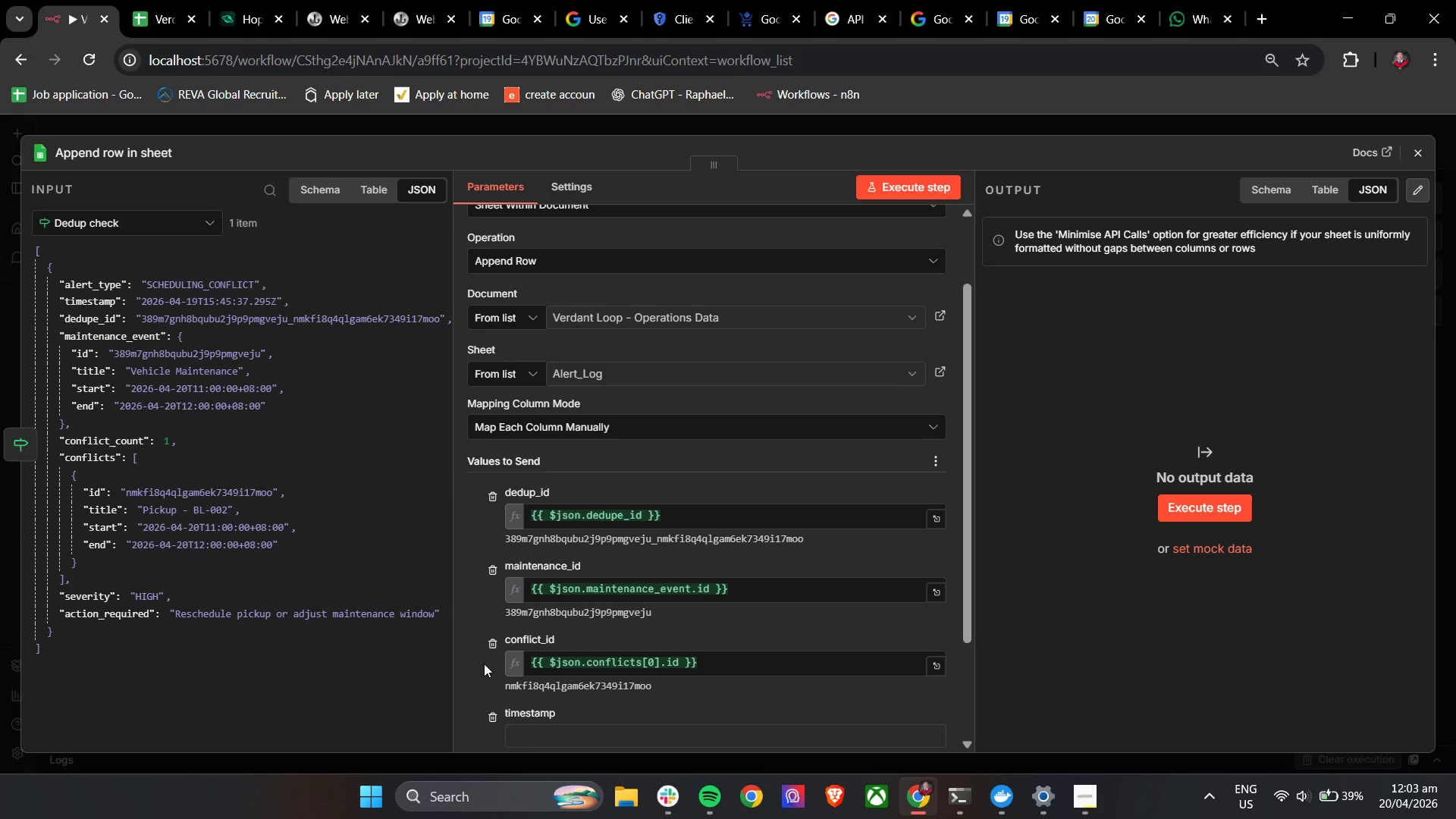 
scroll: coordinate [485, 664], scroll_direction: down, amount: 2.0
 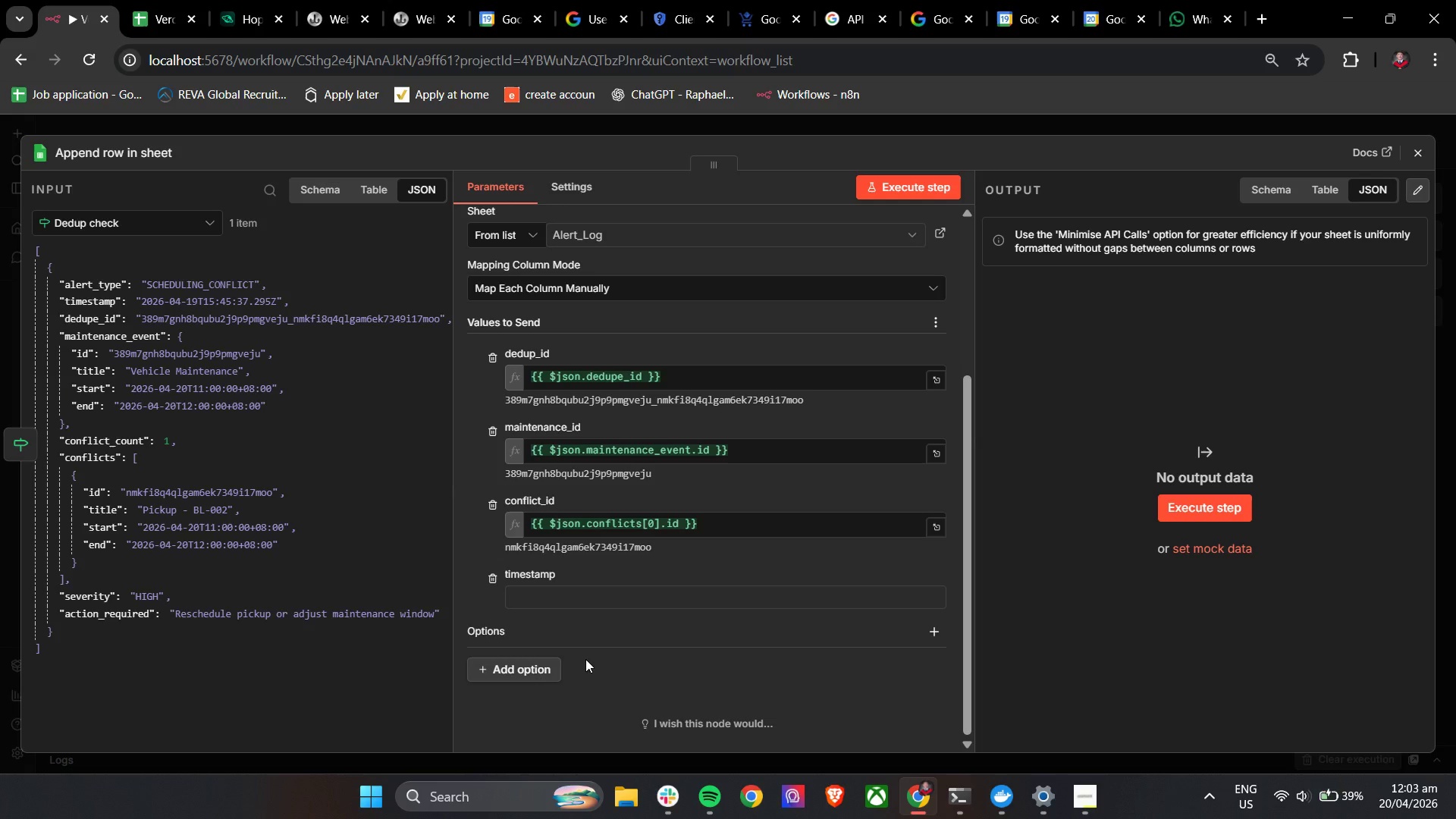 
wait(5.97)
 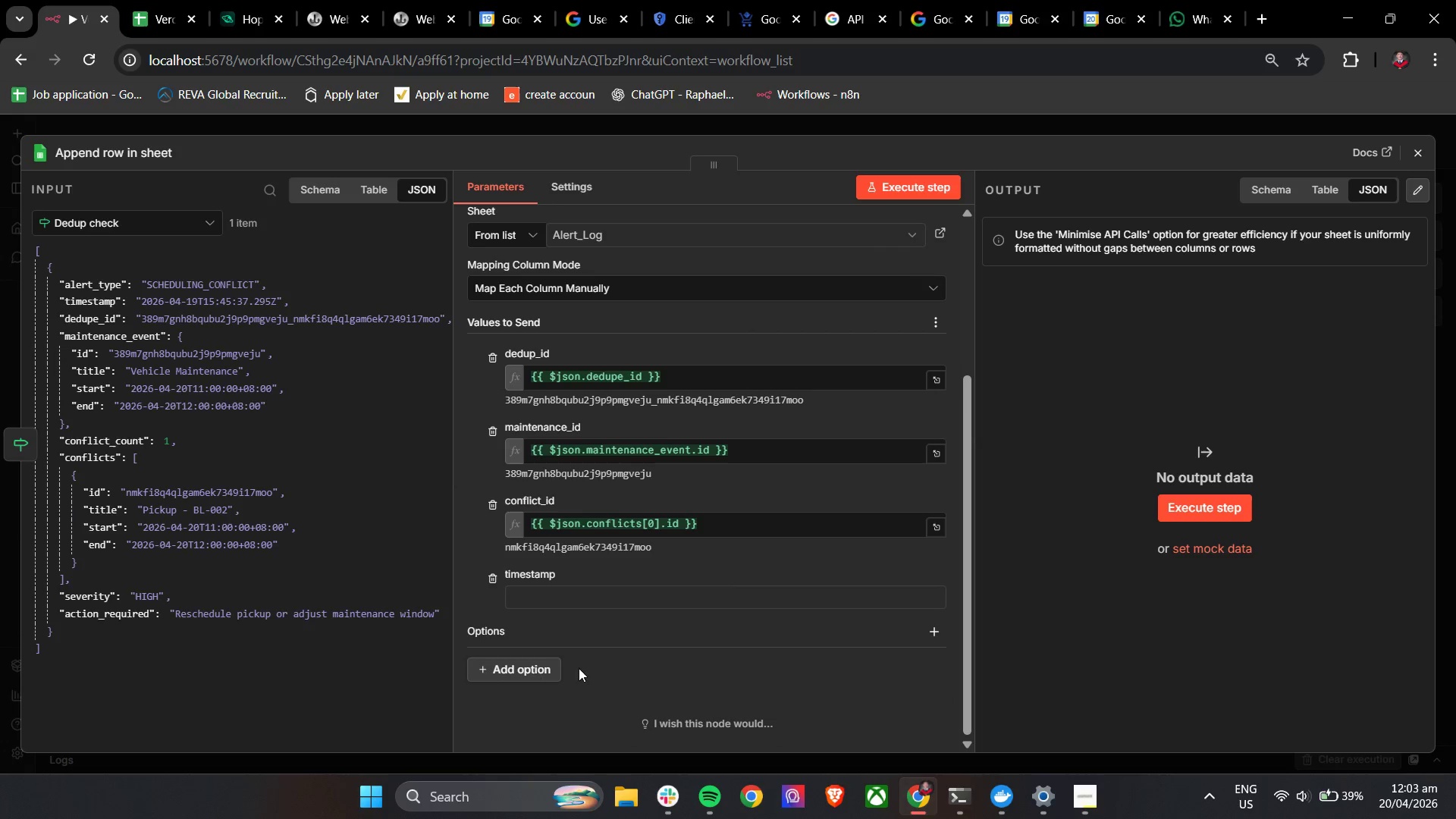 
left_click([576, 604])
 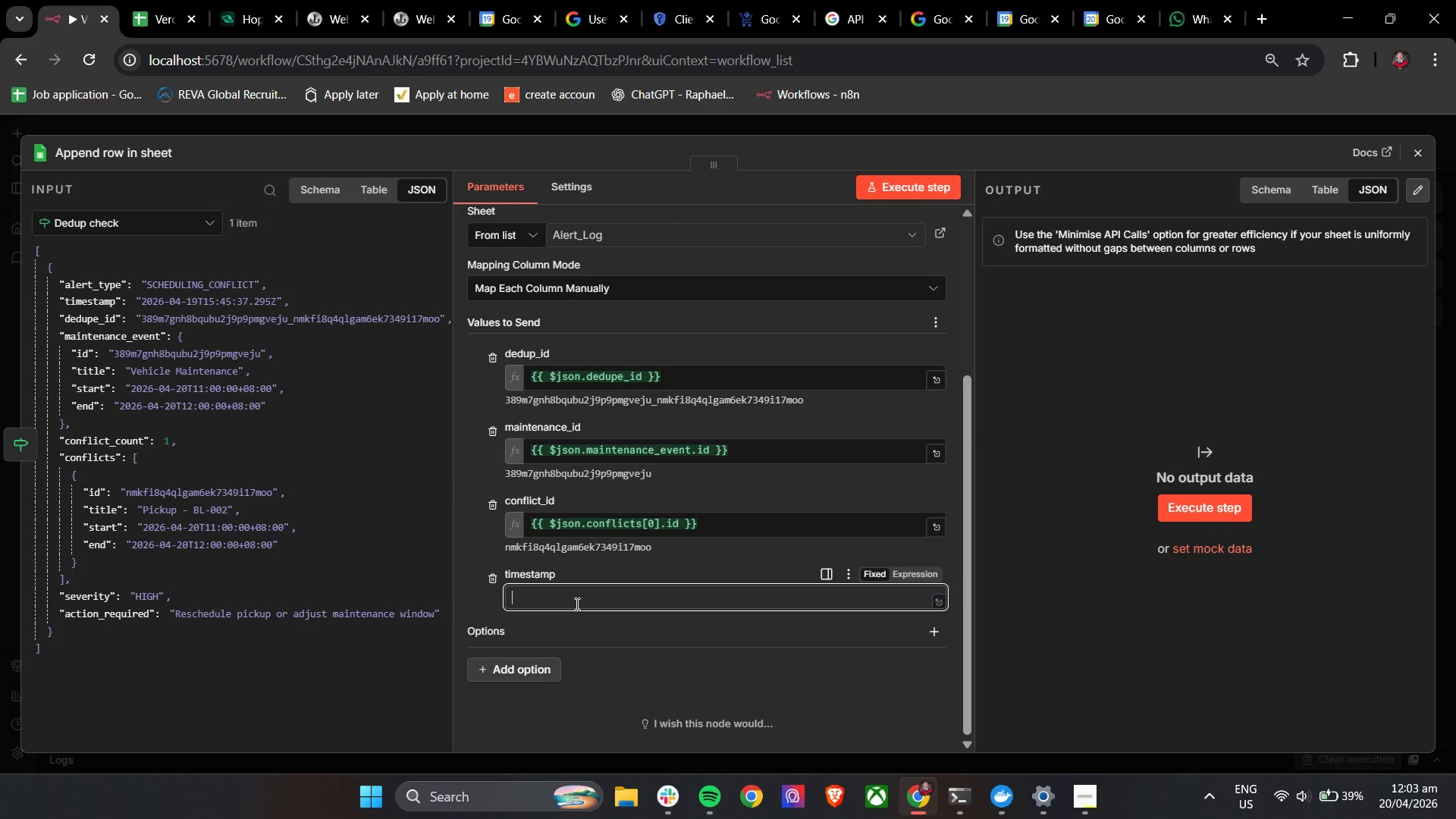 
hold_key(key=ShiftLeft, duration=0.53)
 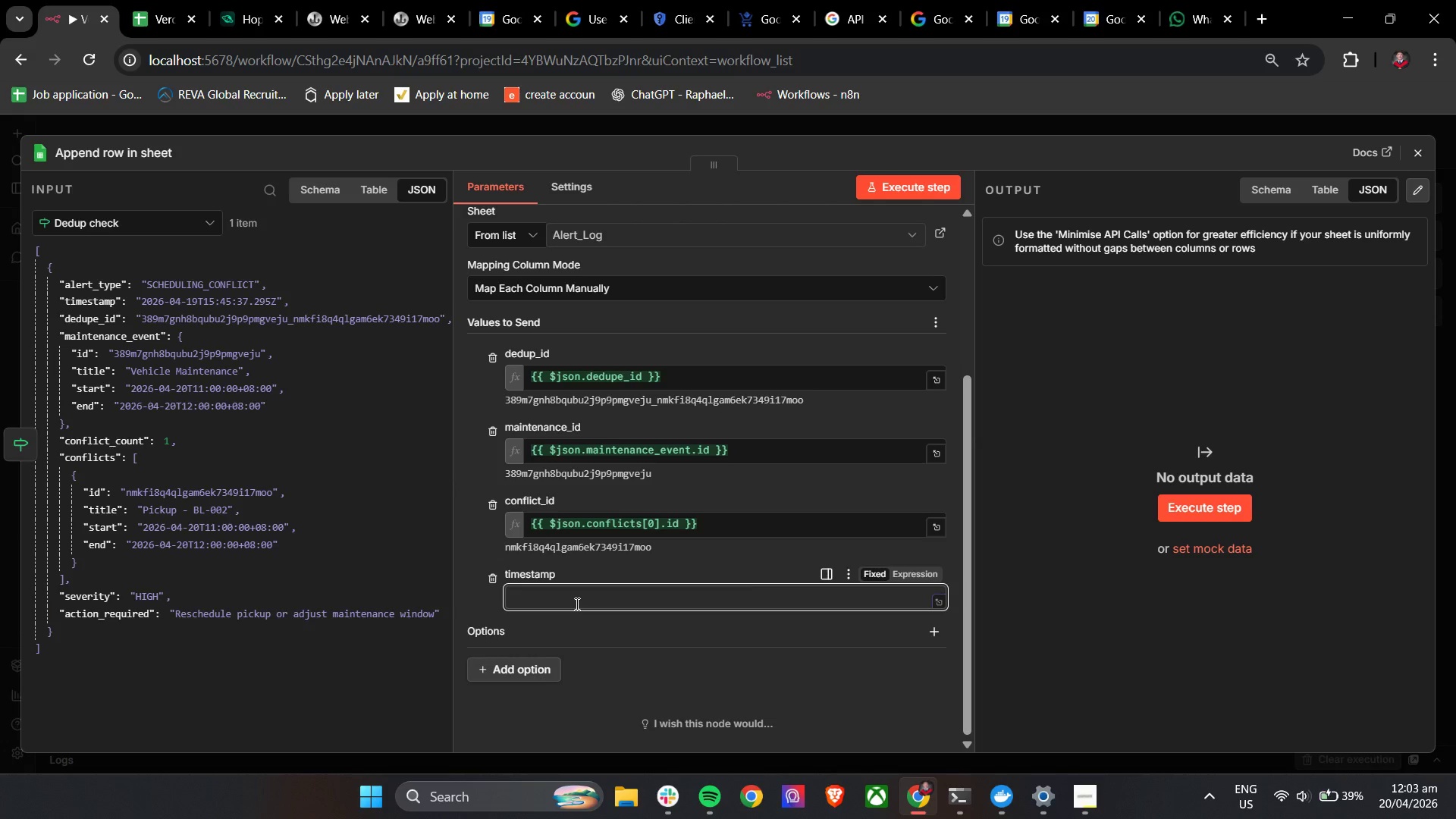 
key(Shift+BracketLeft)
 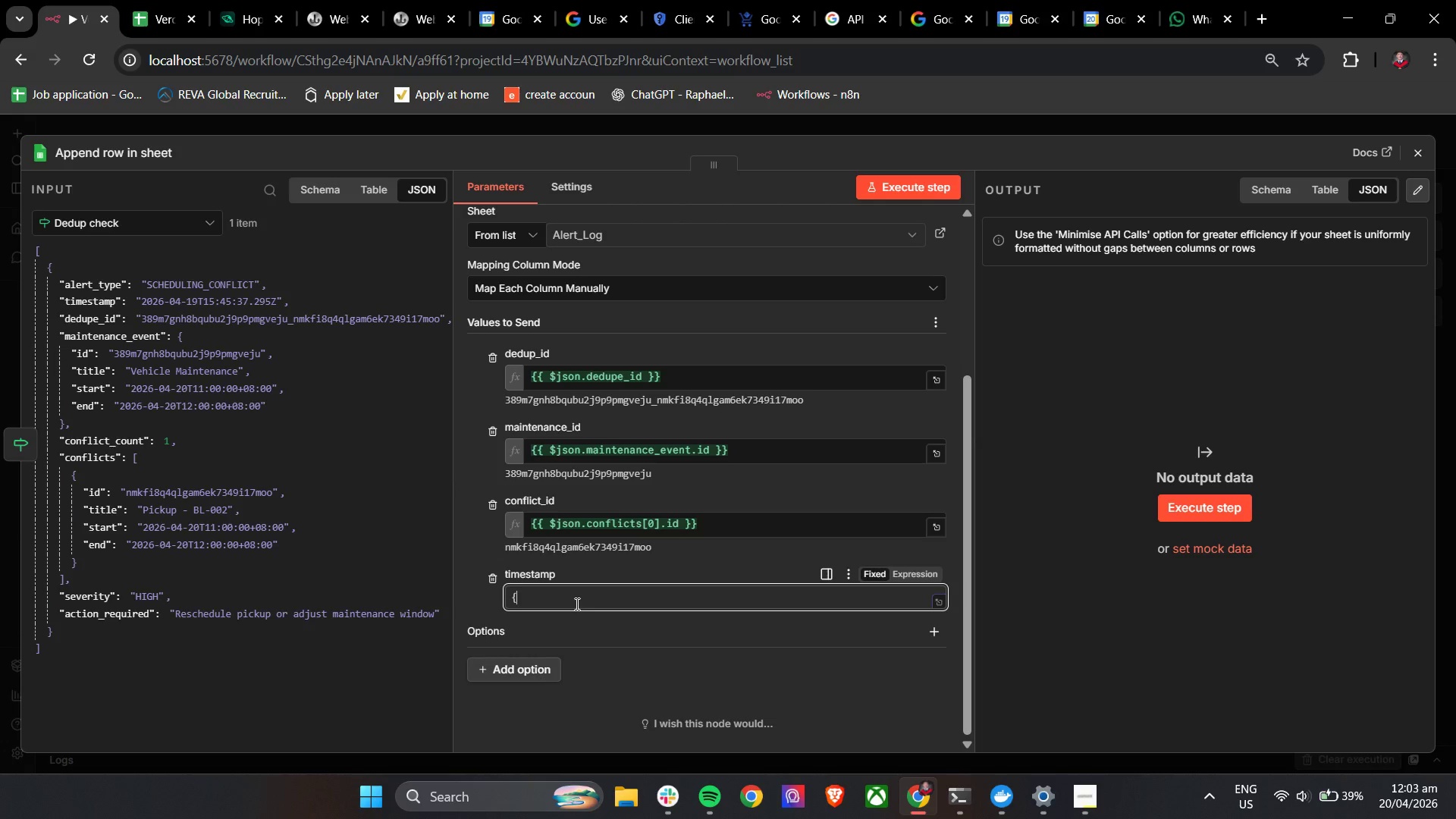 
key(Shift+BracketLeft)
 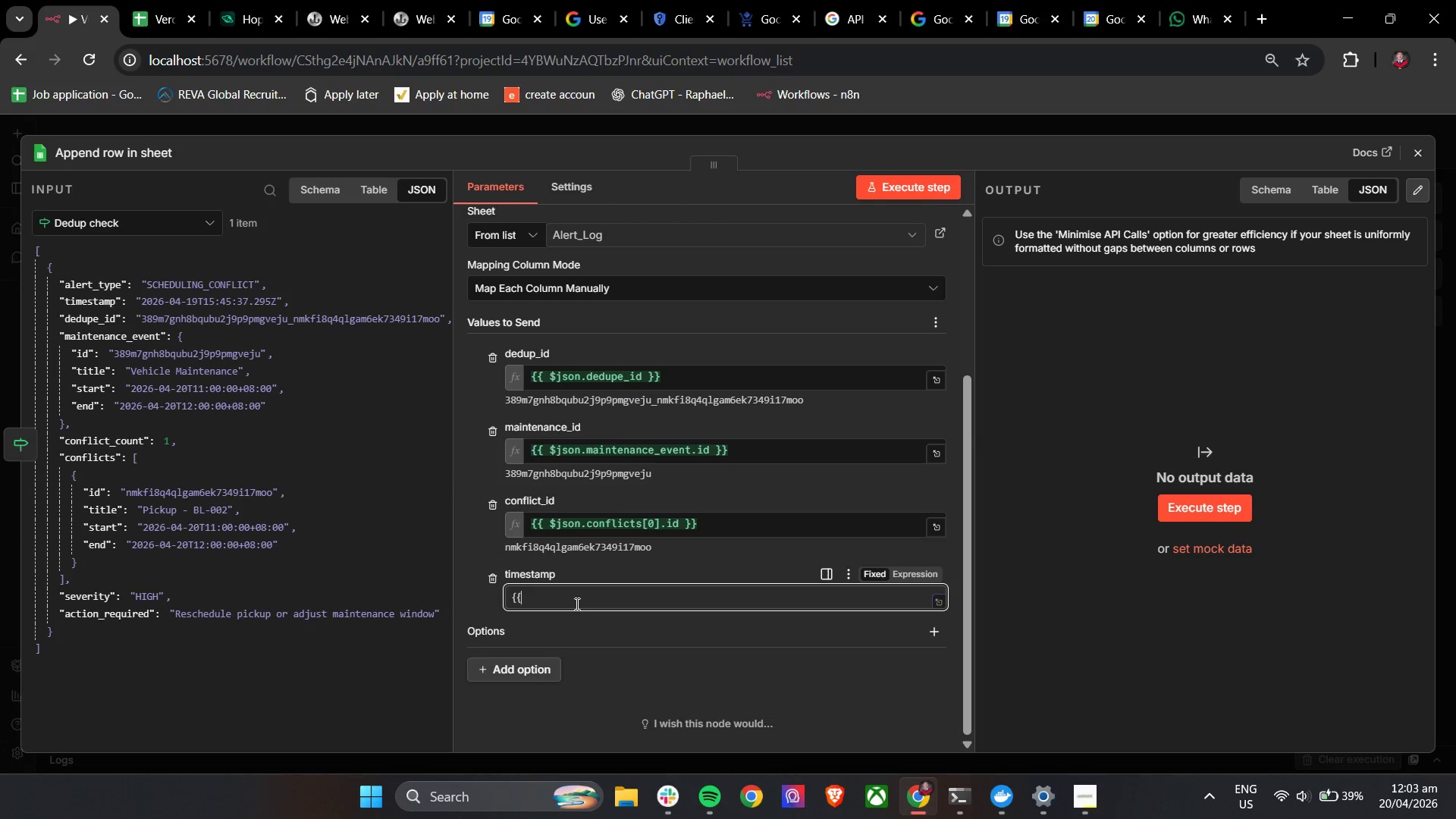 
key(Space)
 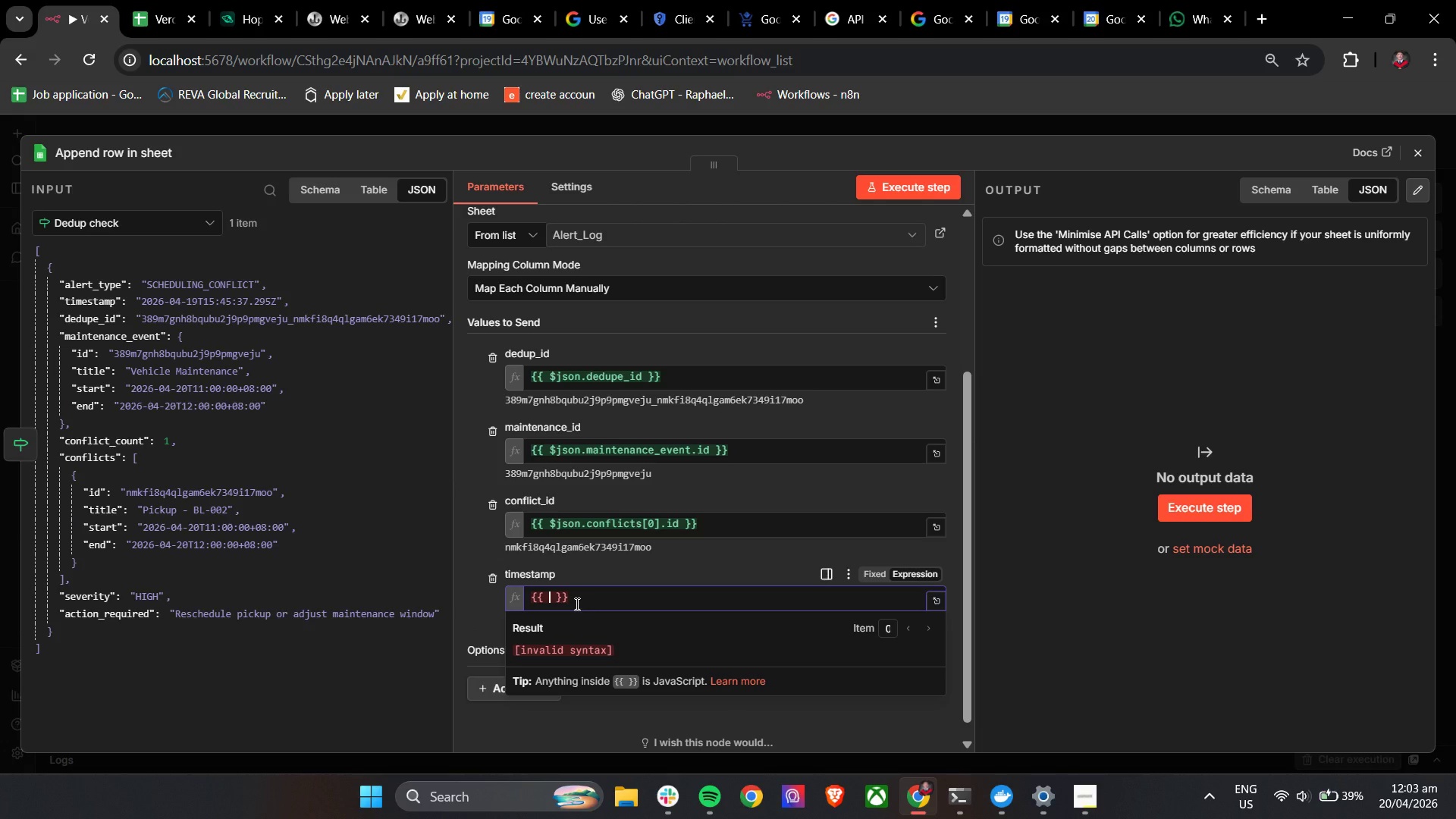 
key(Shift+4)
 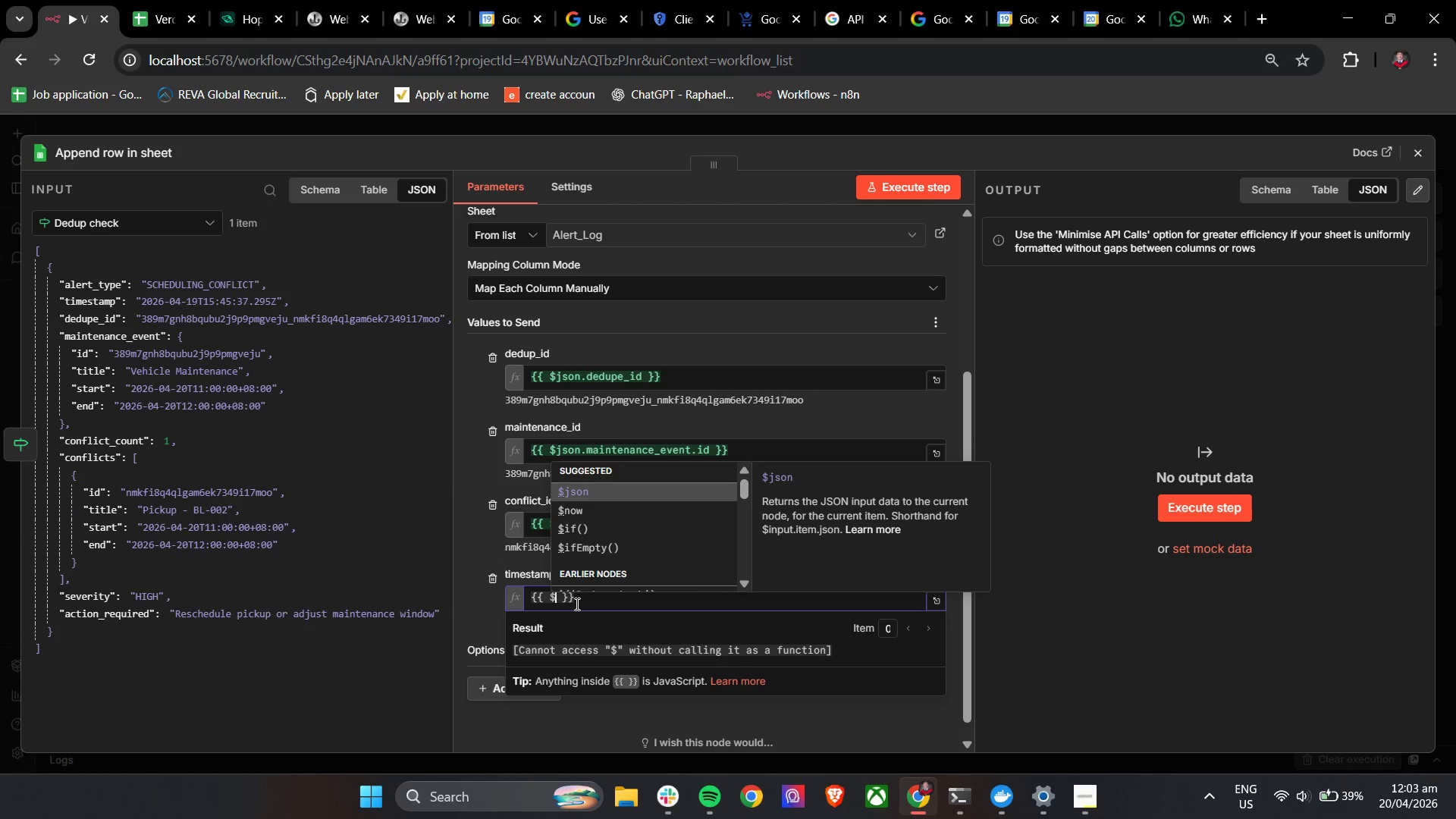 
key(Enter)
 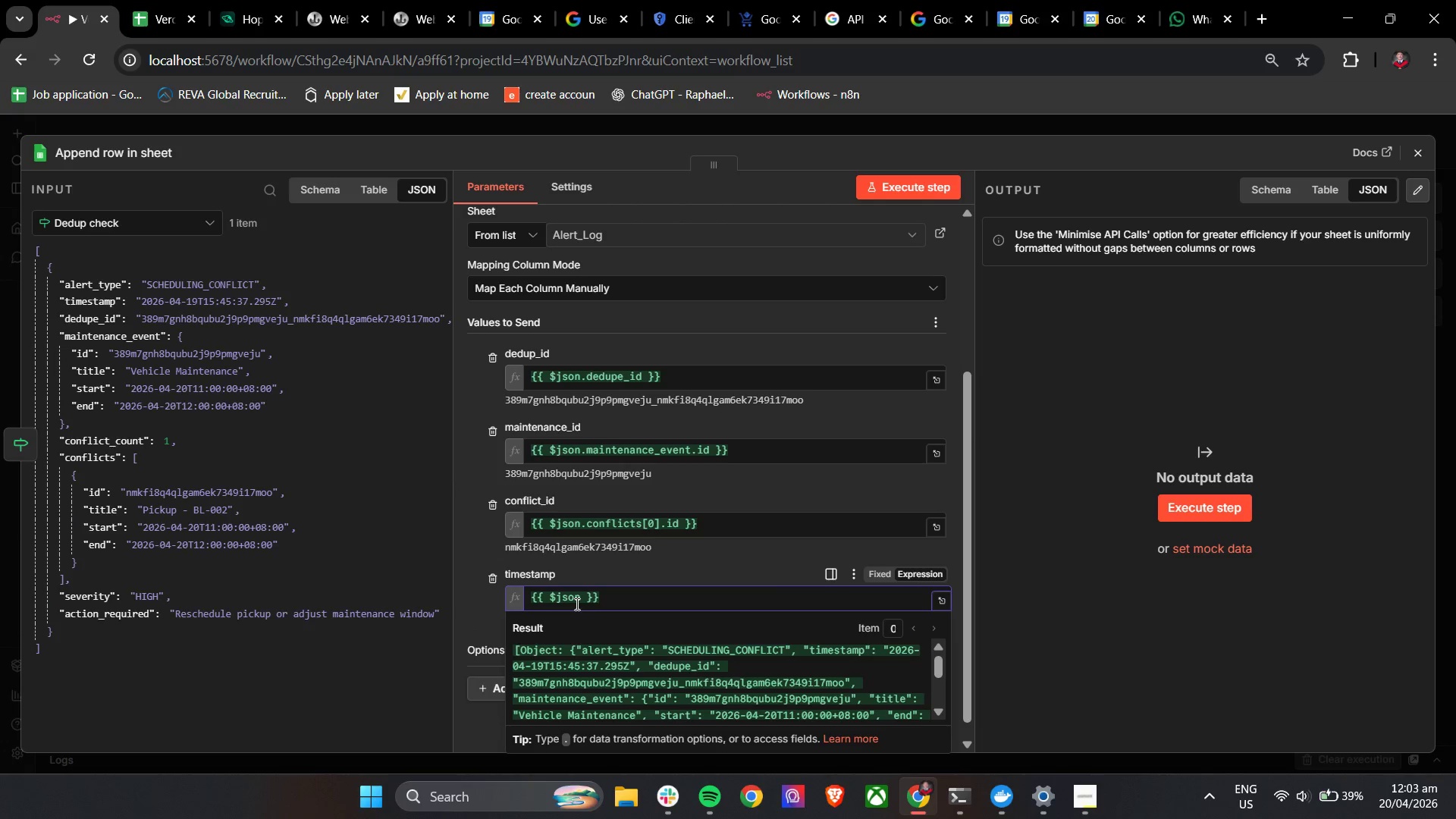 
type(.ti)
 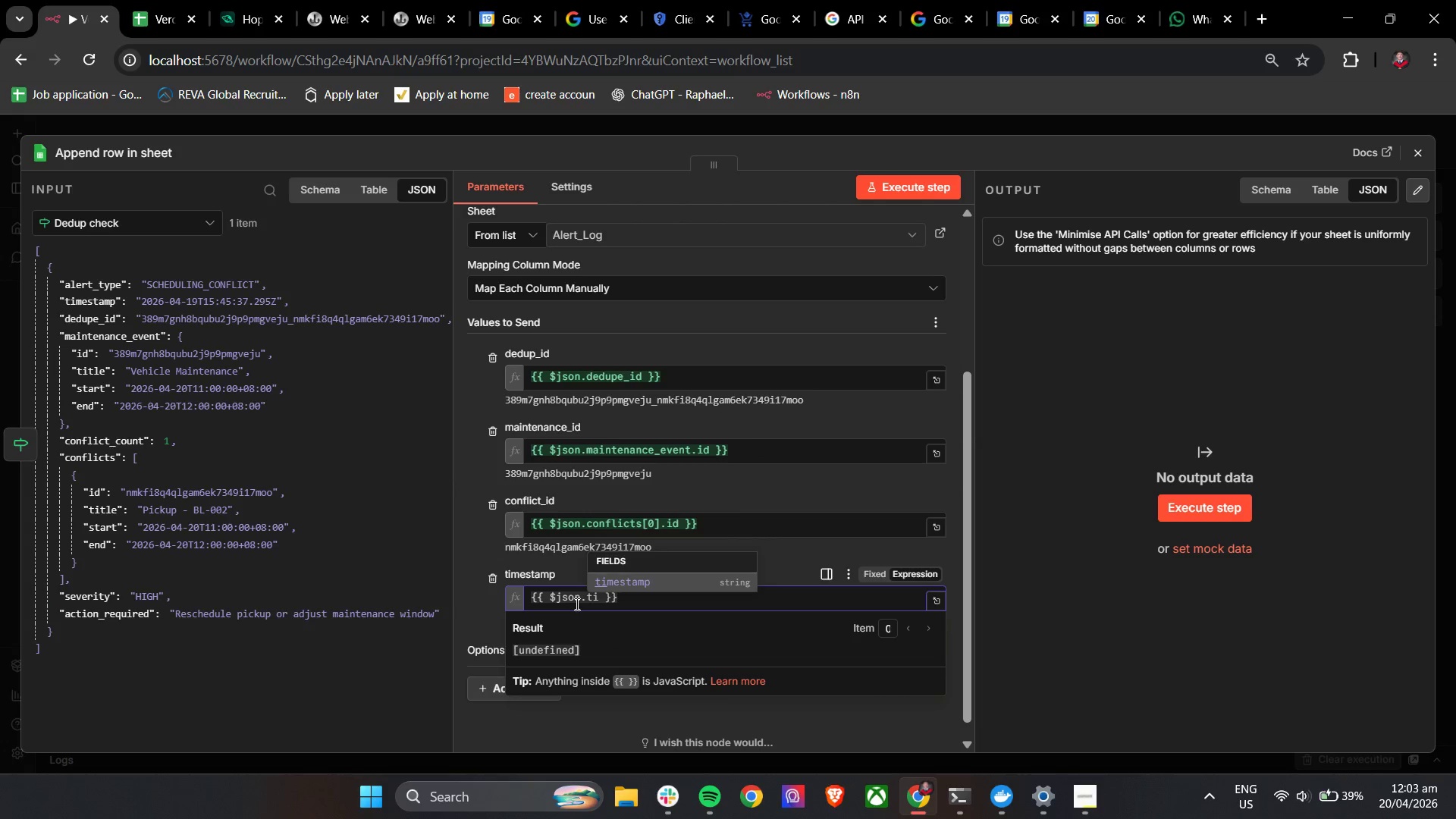 
key(Enter)
 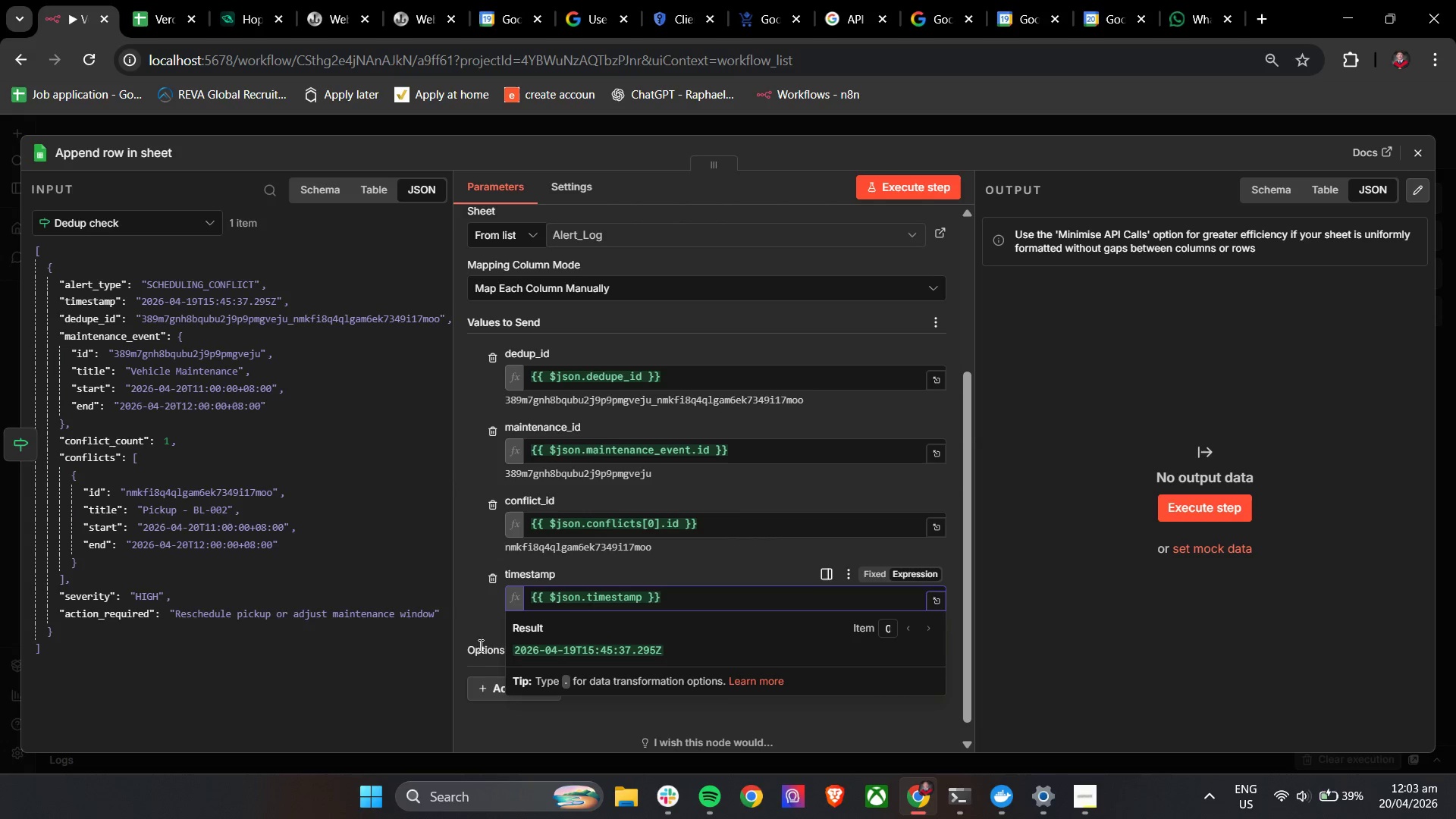 
left_click([467, 617])
 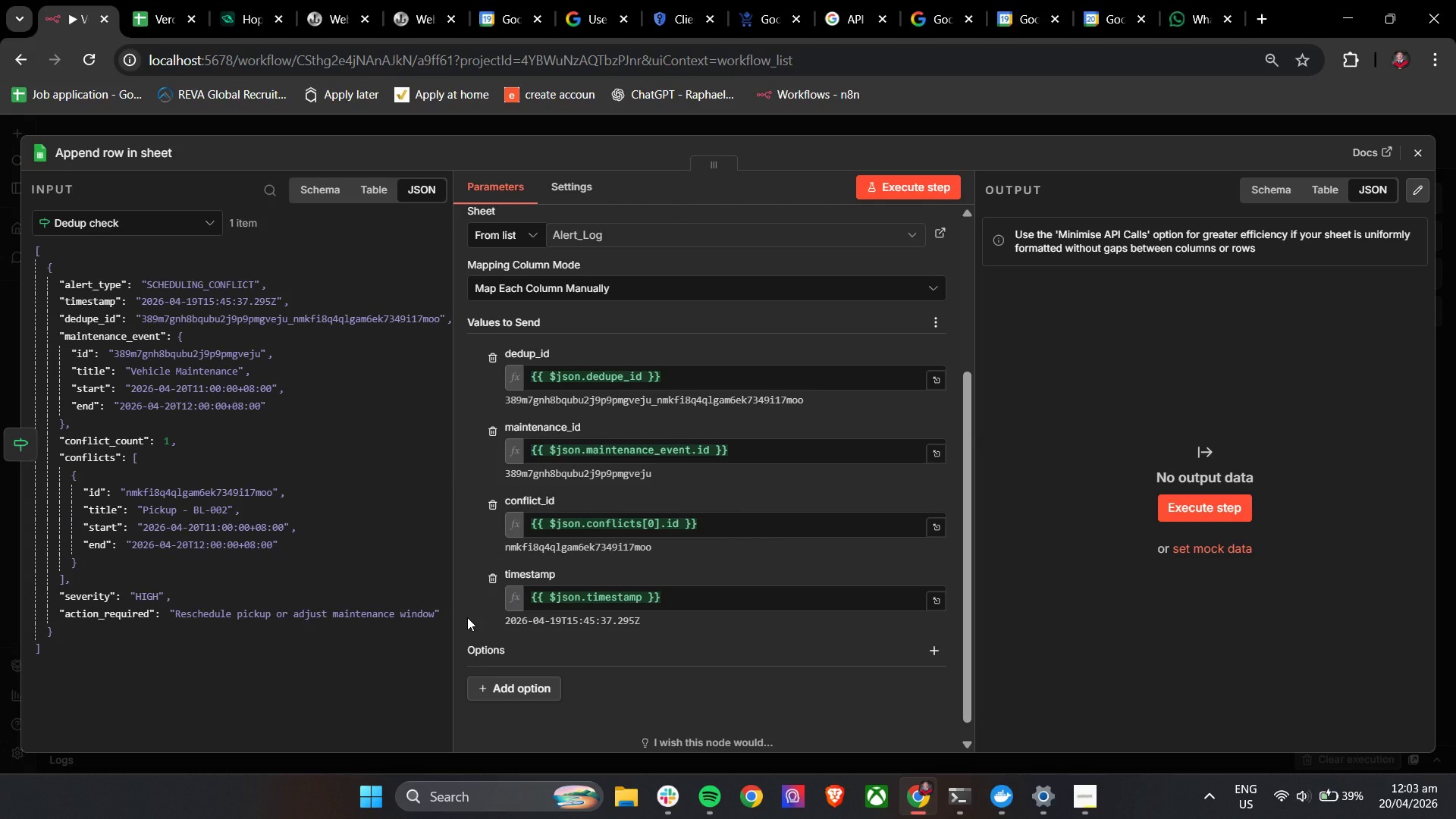 
wait(10.09)
 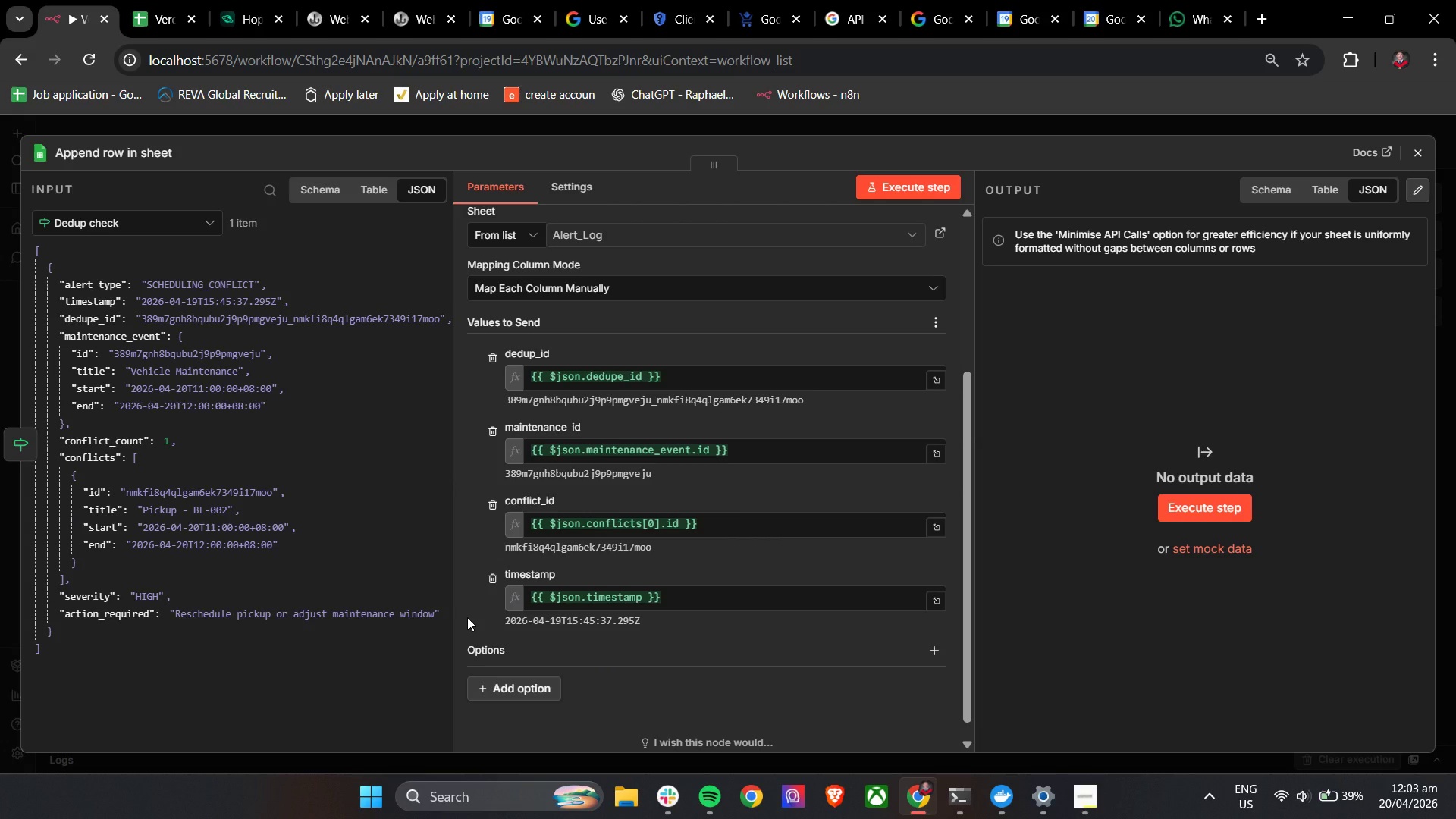 
left_click([143, 9])
 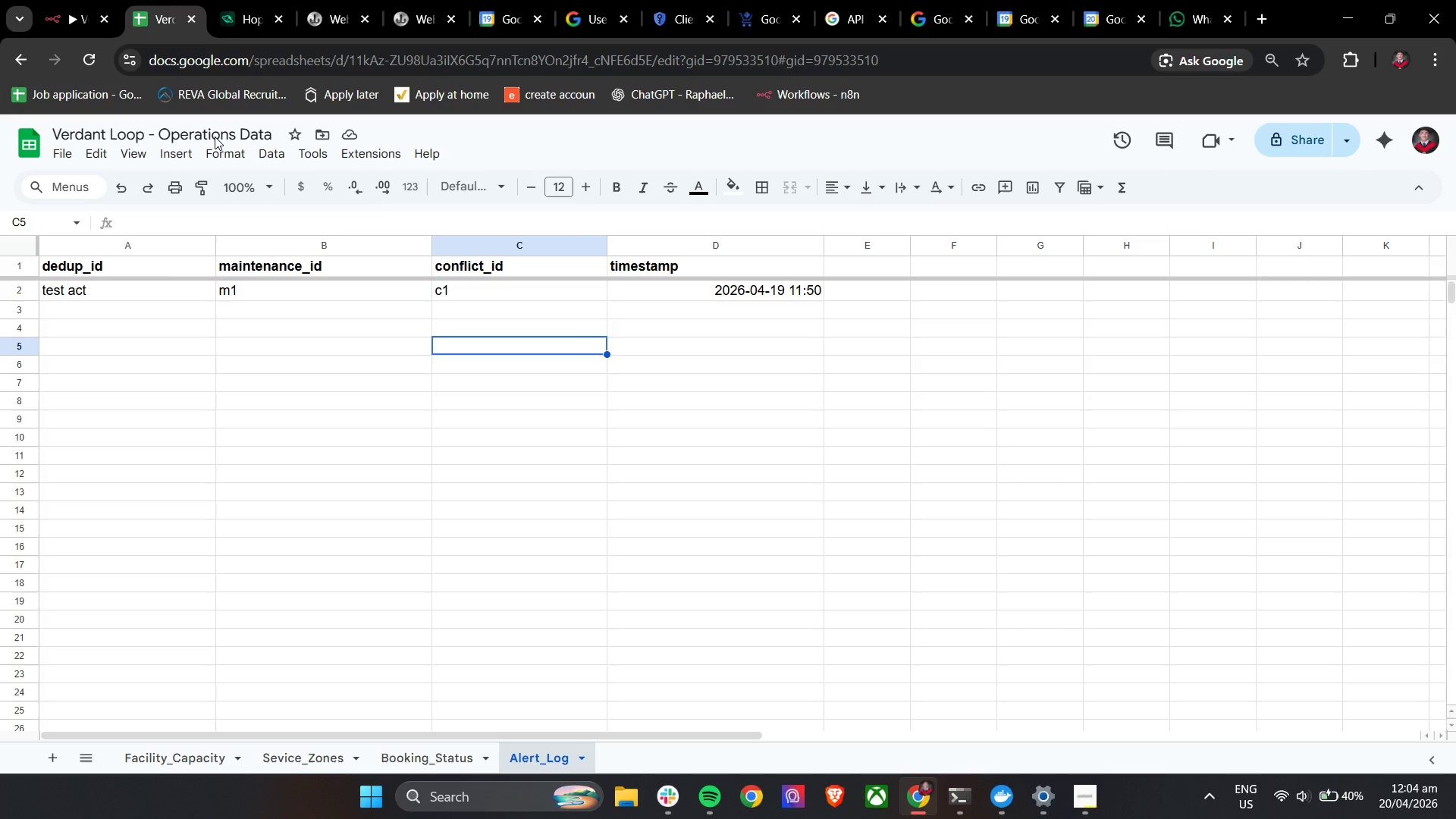 
wait(34.17)
 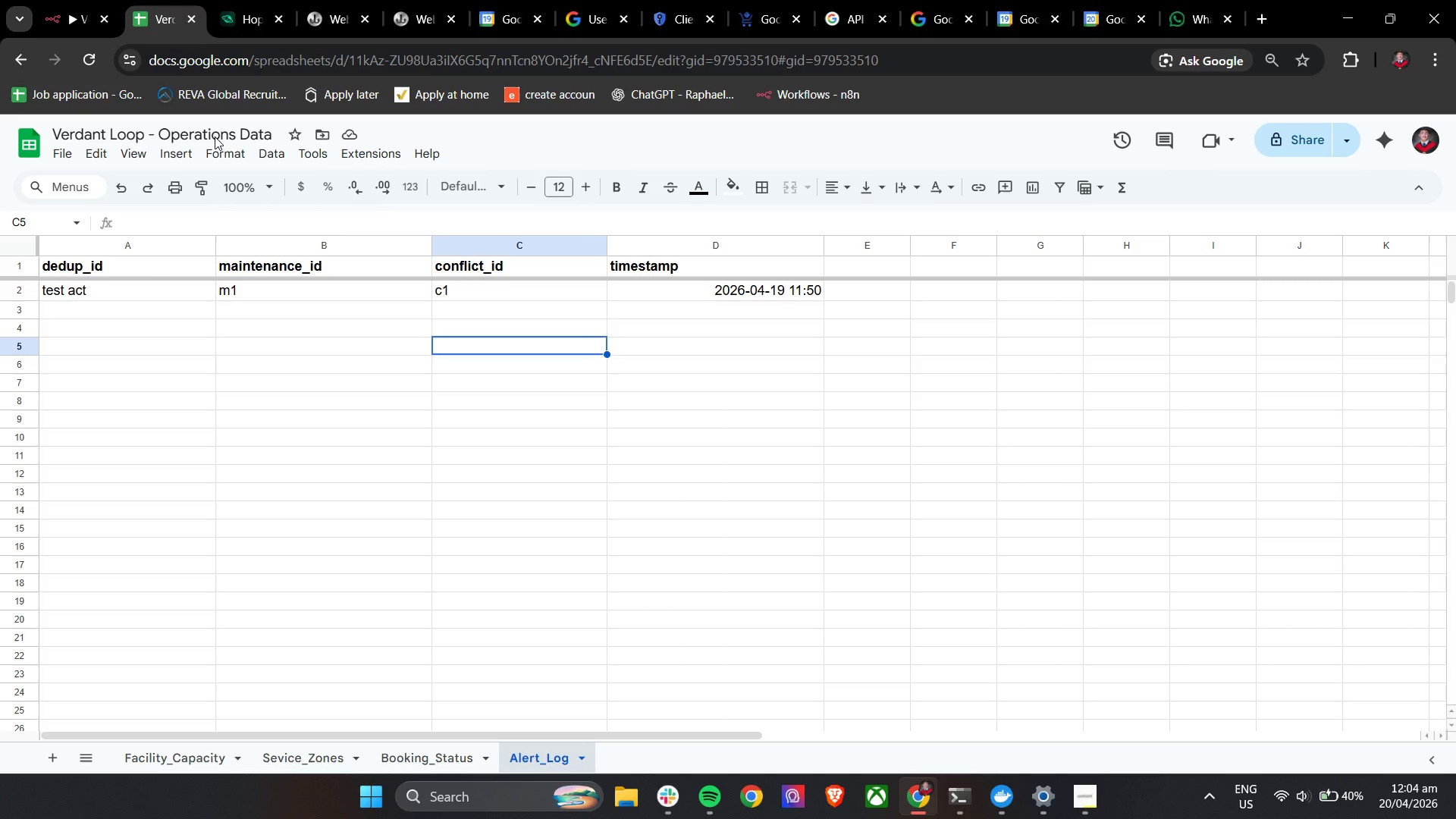 
left_click([67, 0])
 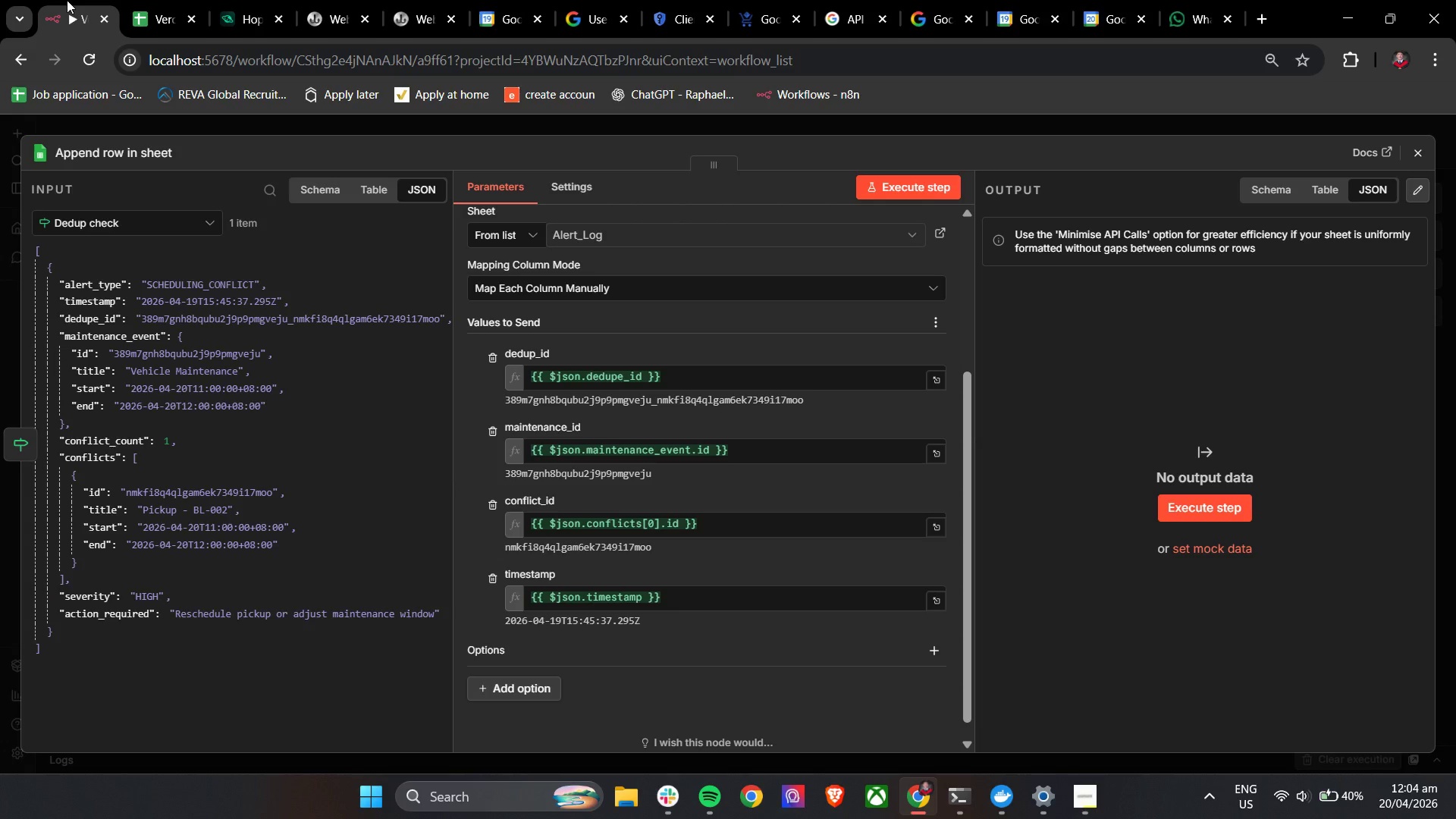 
wait(26.67)
 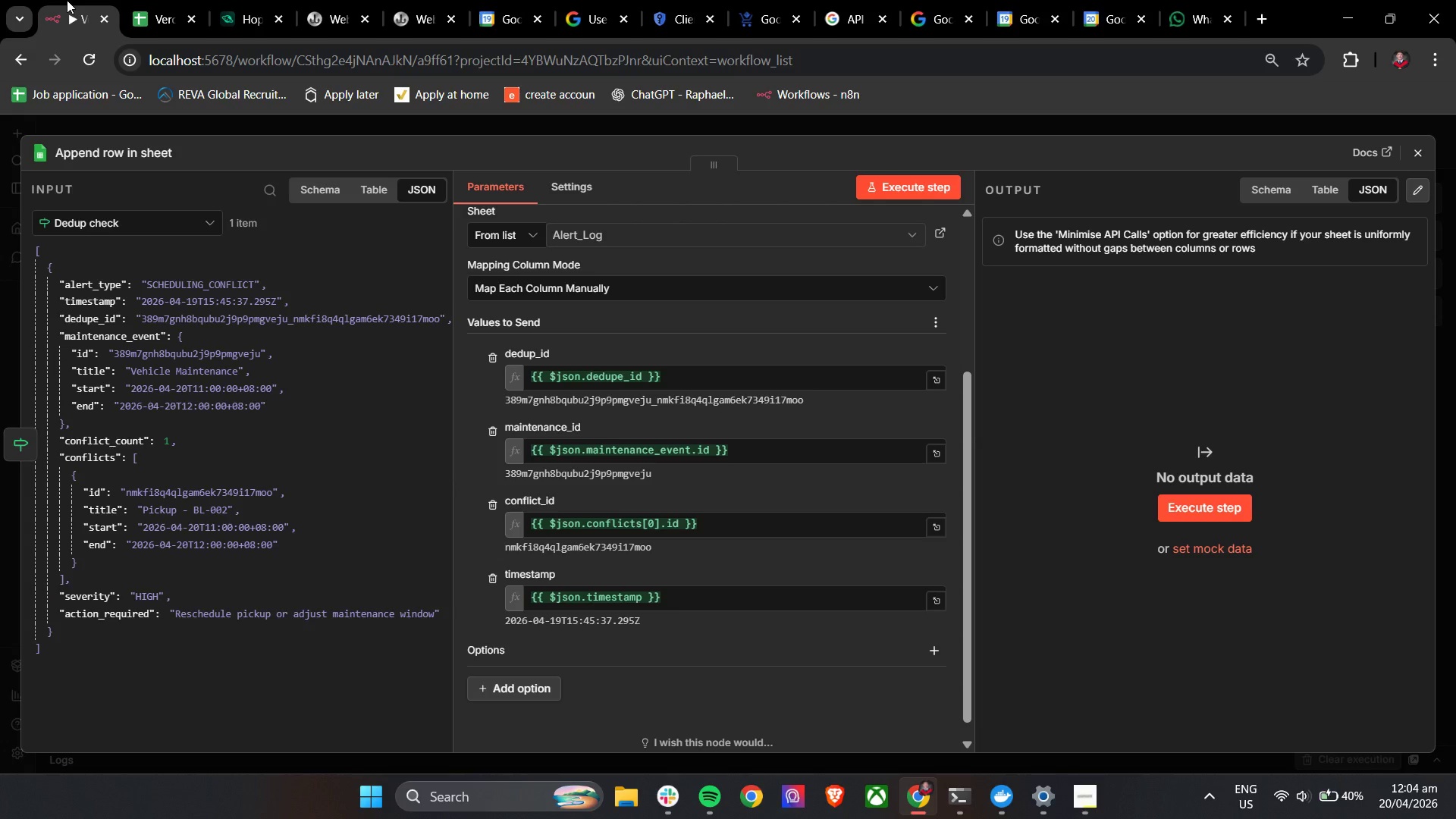 
left_click([147, 0])
 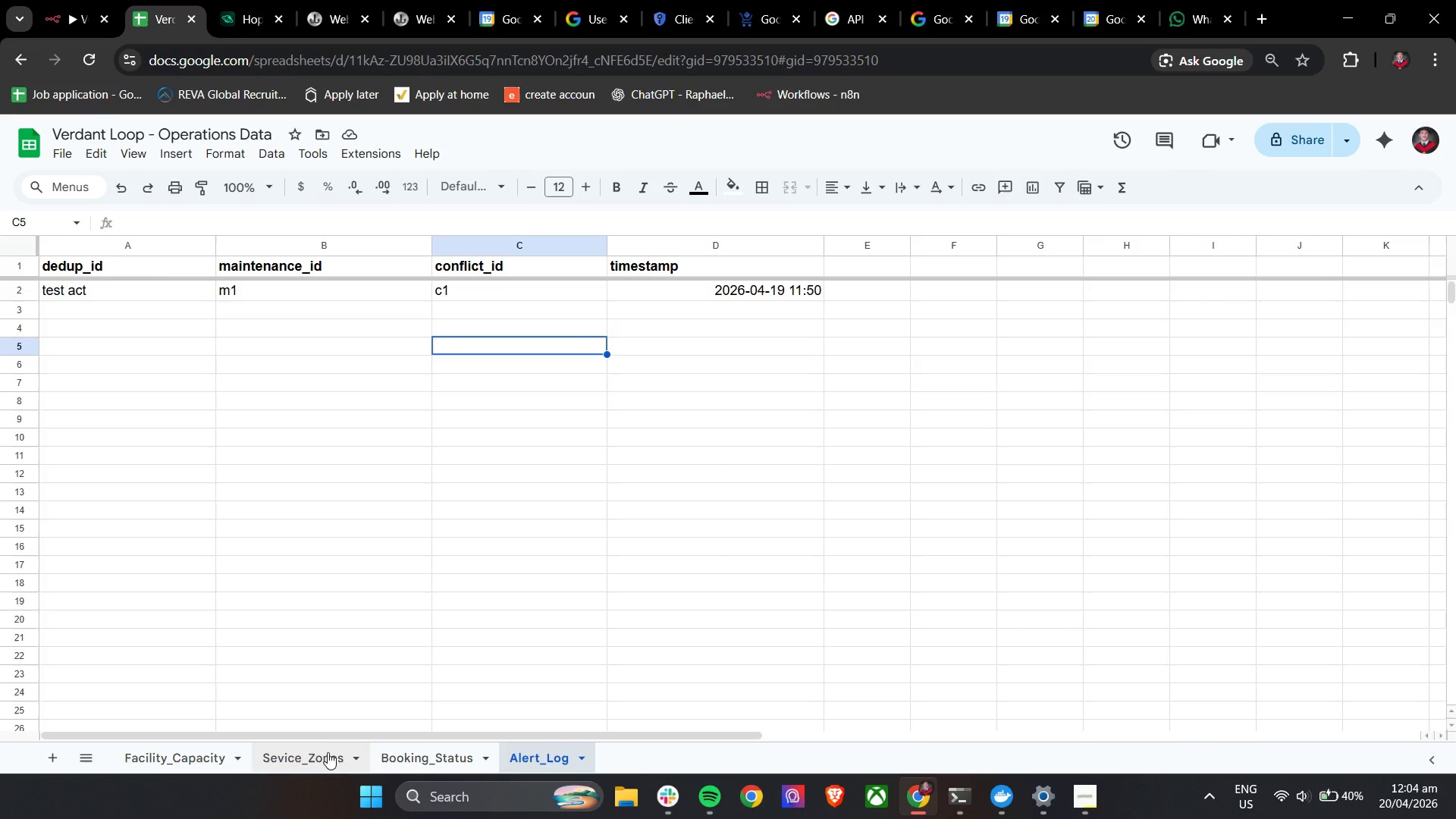 
left_click([430, 760])
 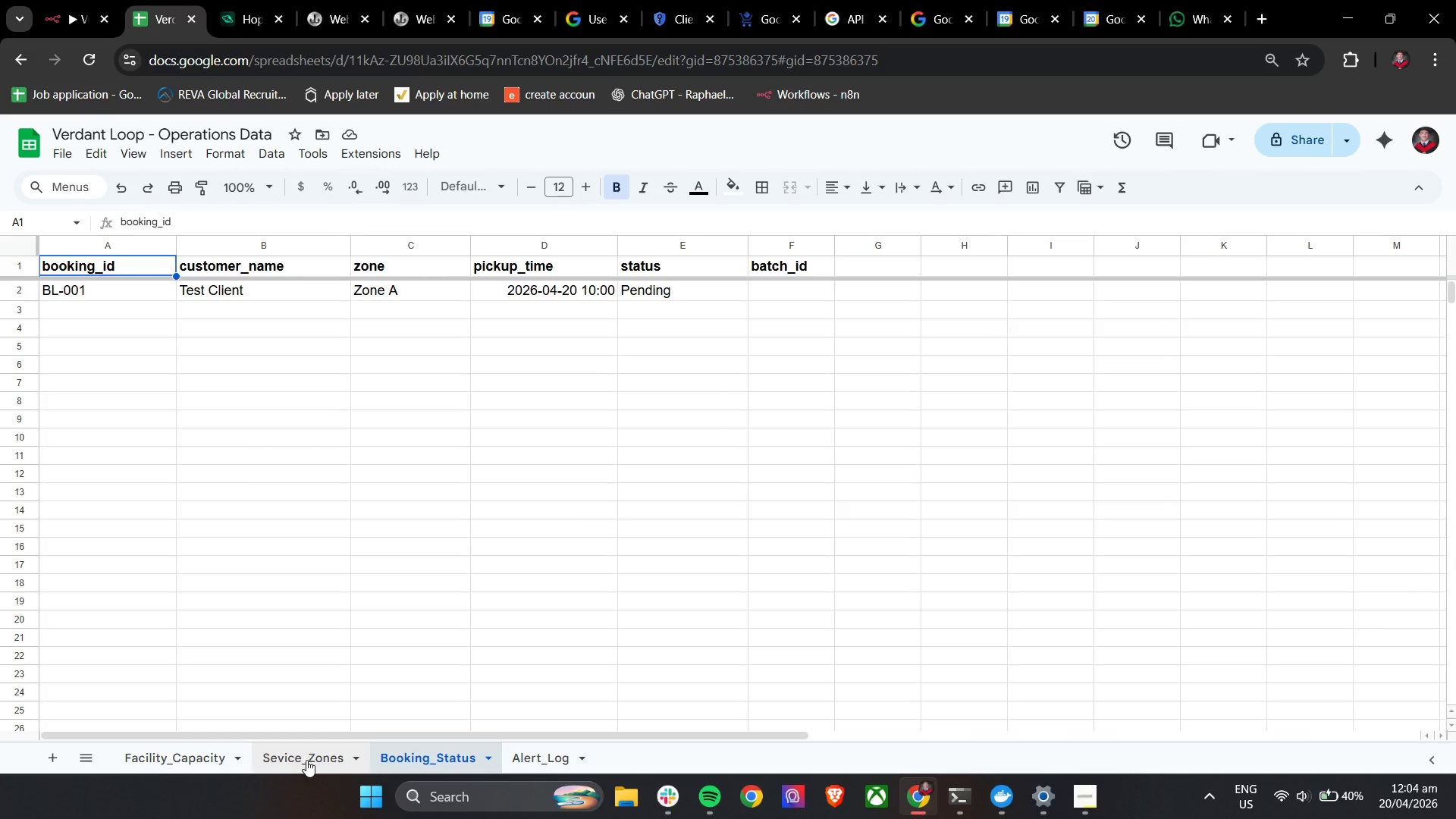 
left_click([303, 760])
 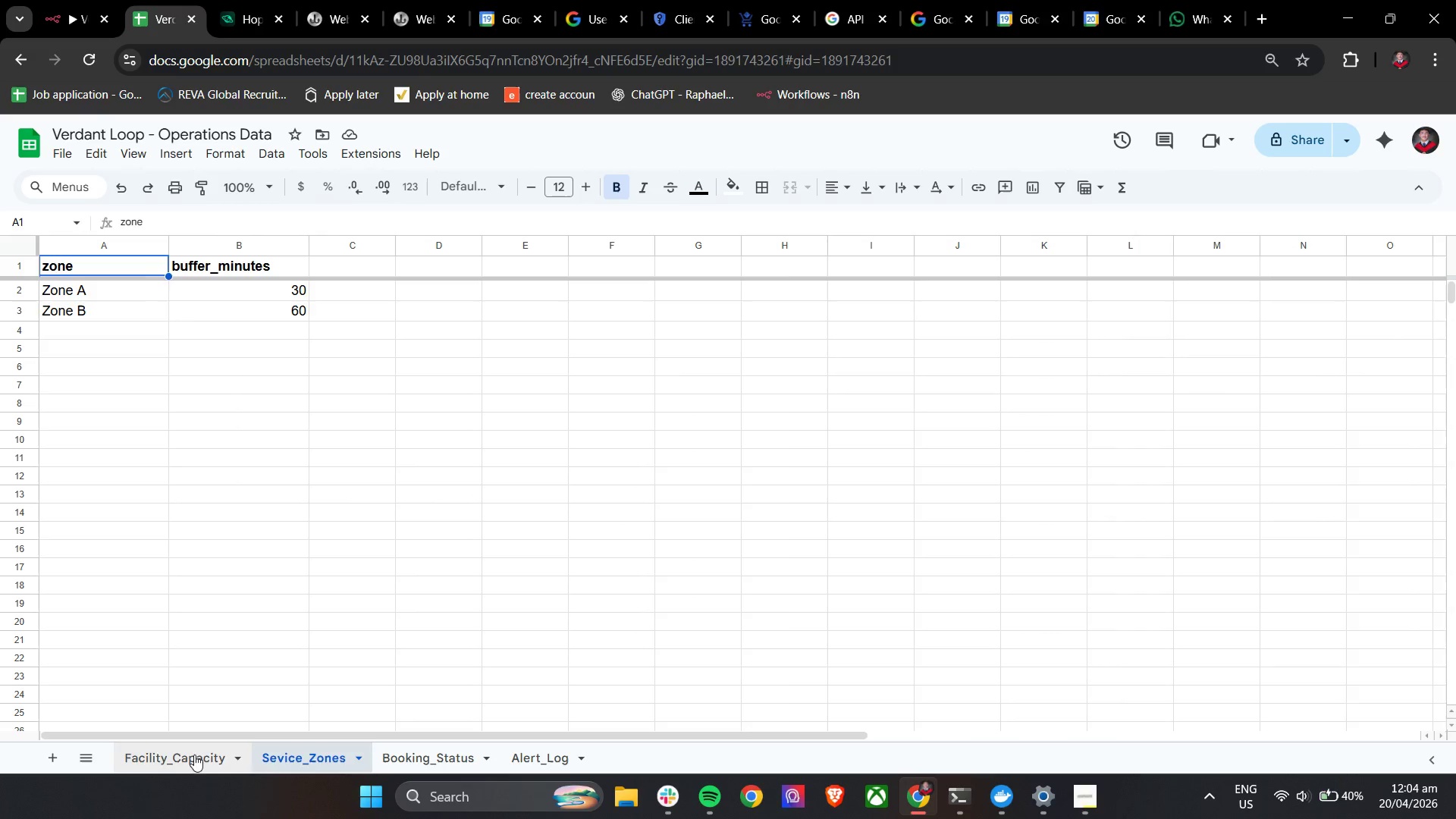 
left_click([152, 753])
 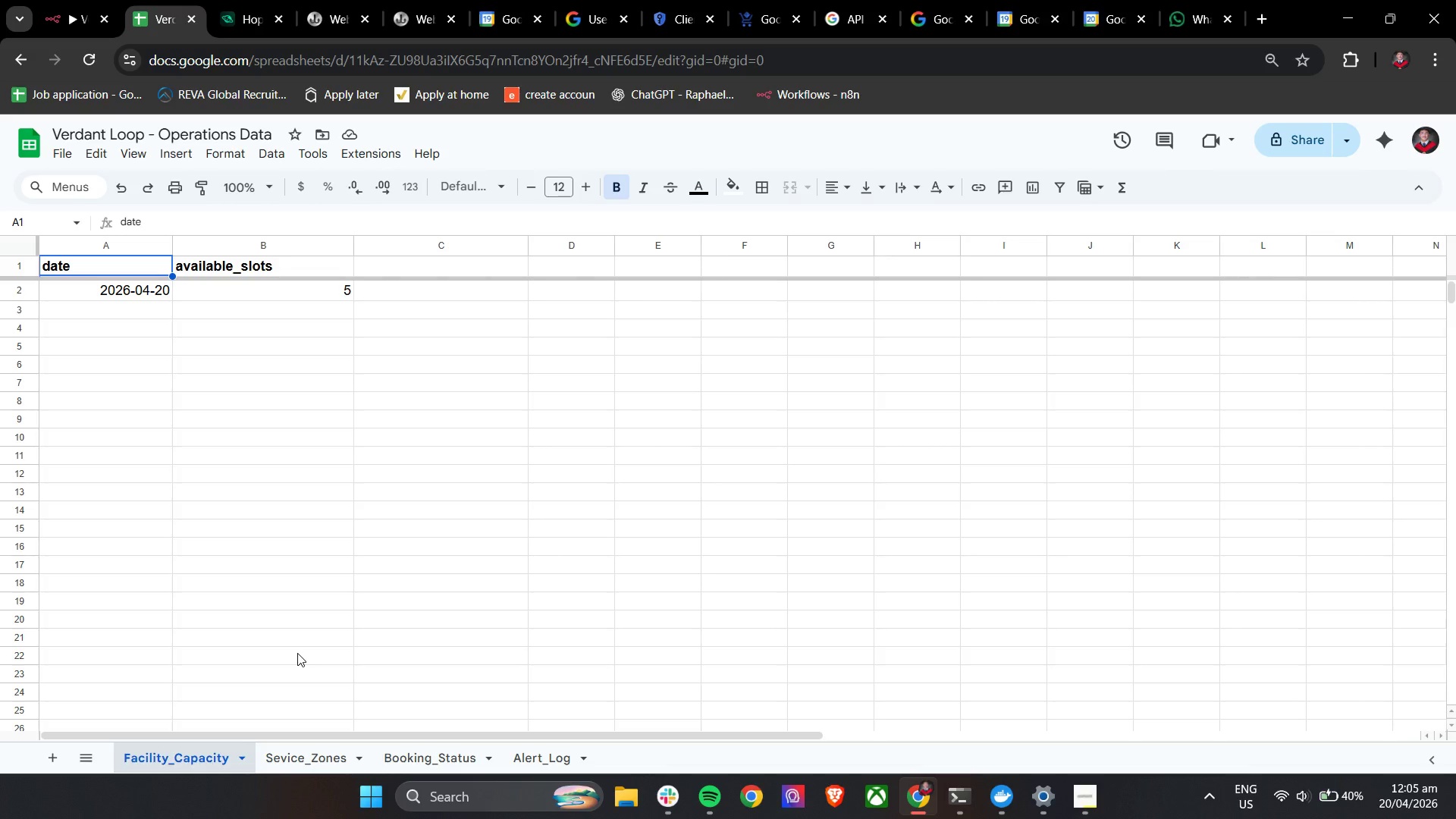 
wait(36.36)
 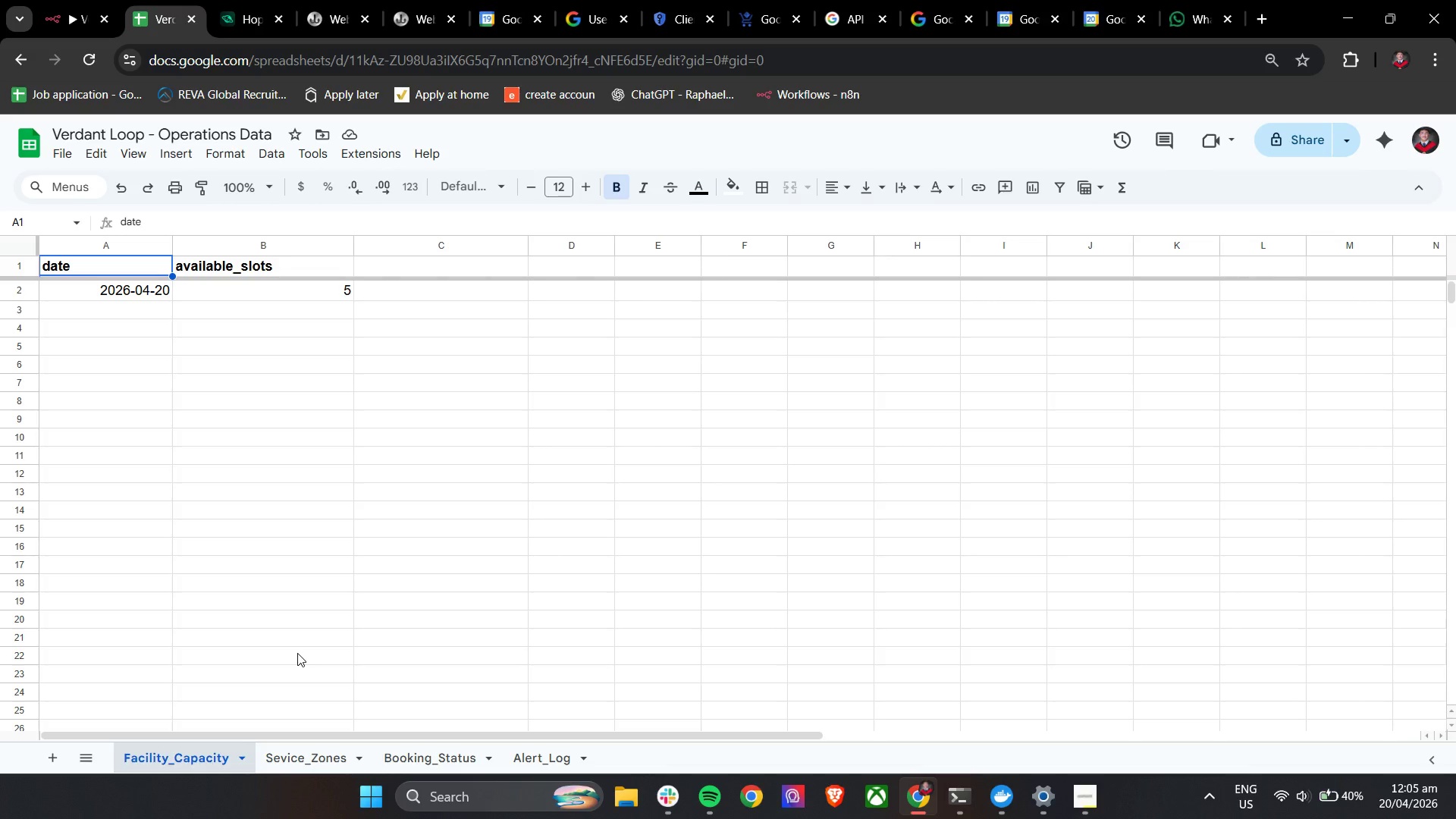 
left_click([317, 766])
 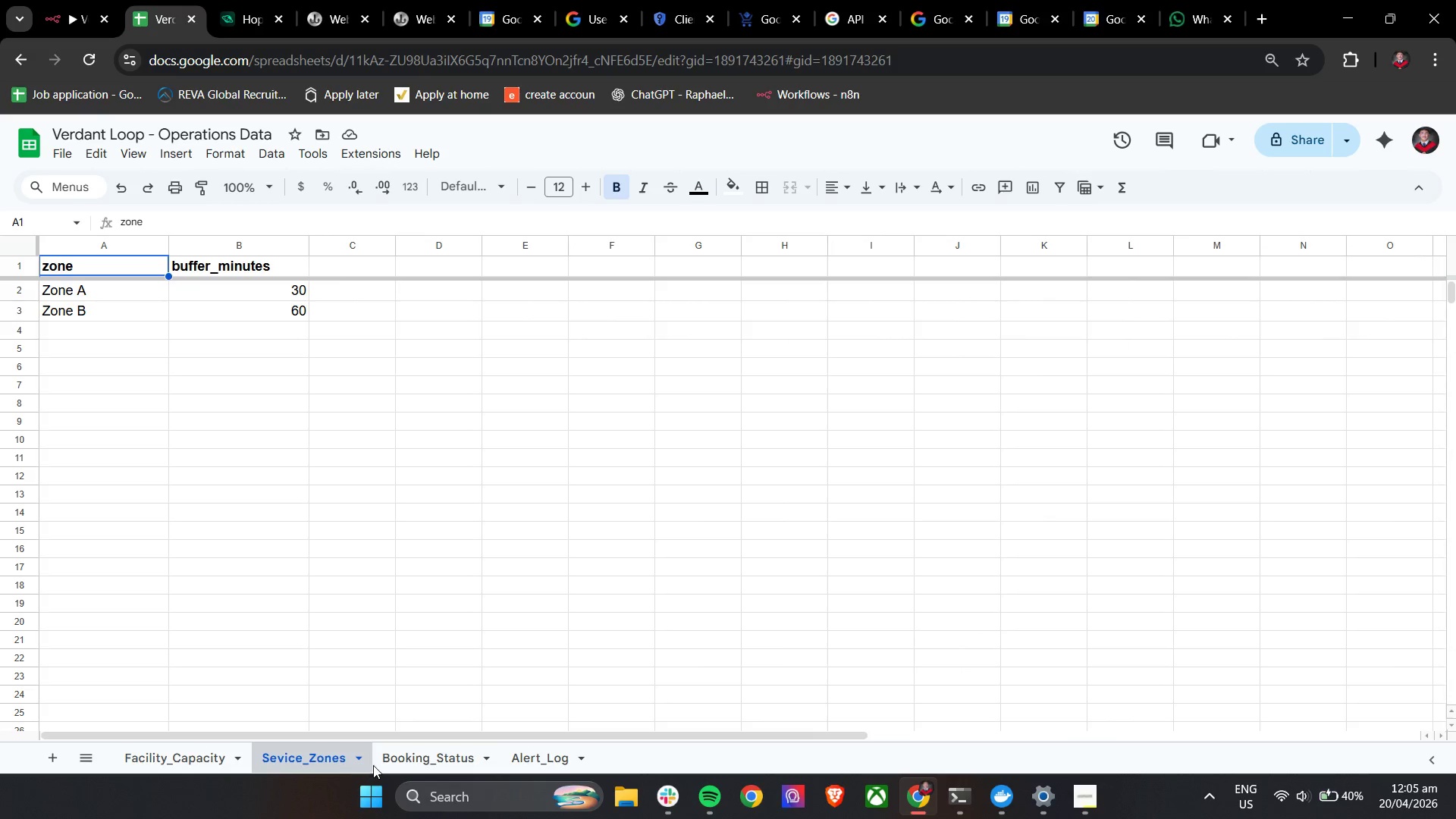 
left_click([400, 756])
 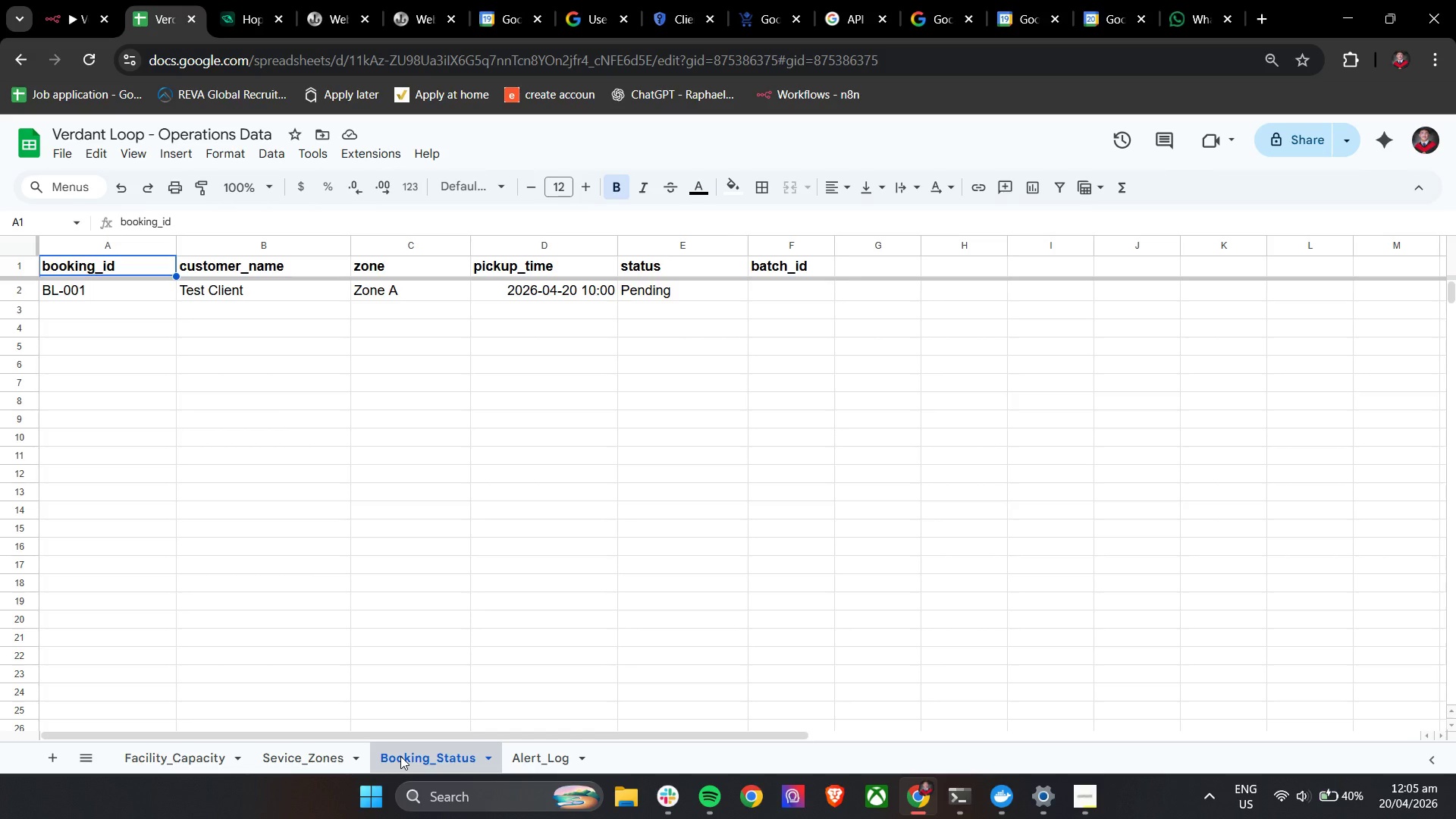 
left_click([543, 761])
 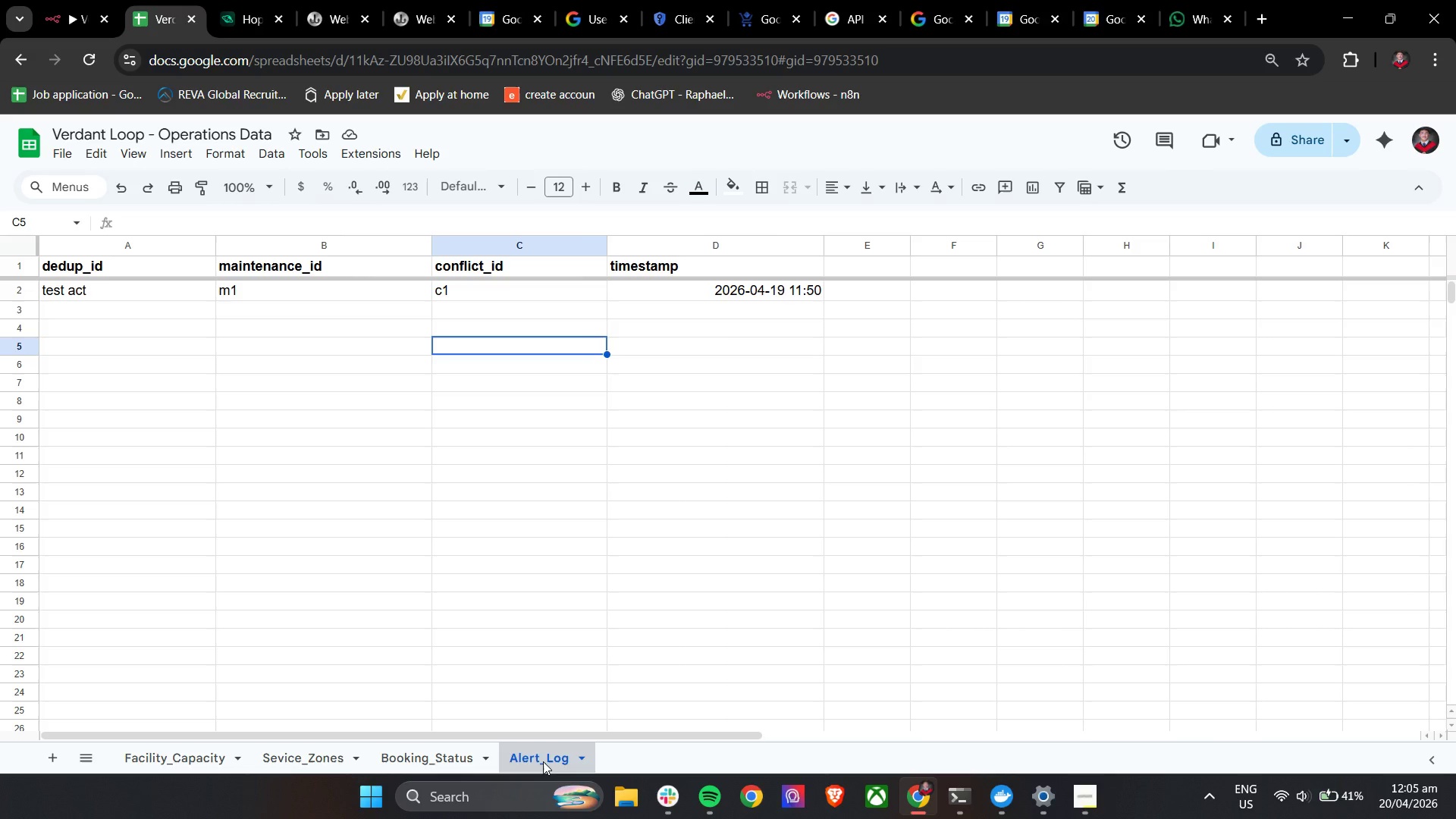 
wait(31.11)
 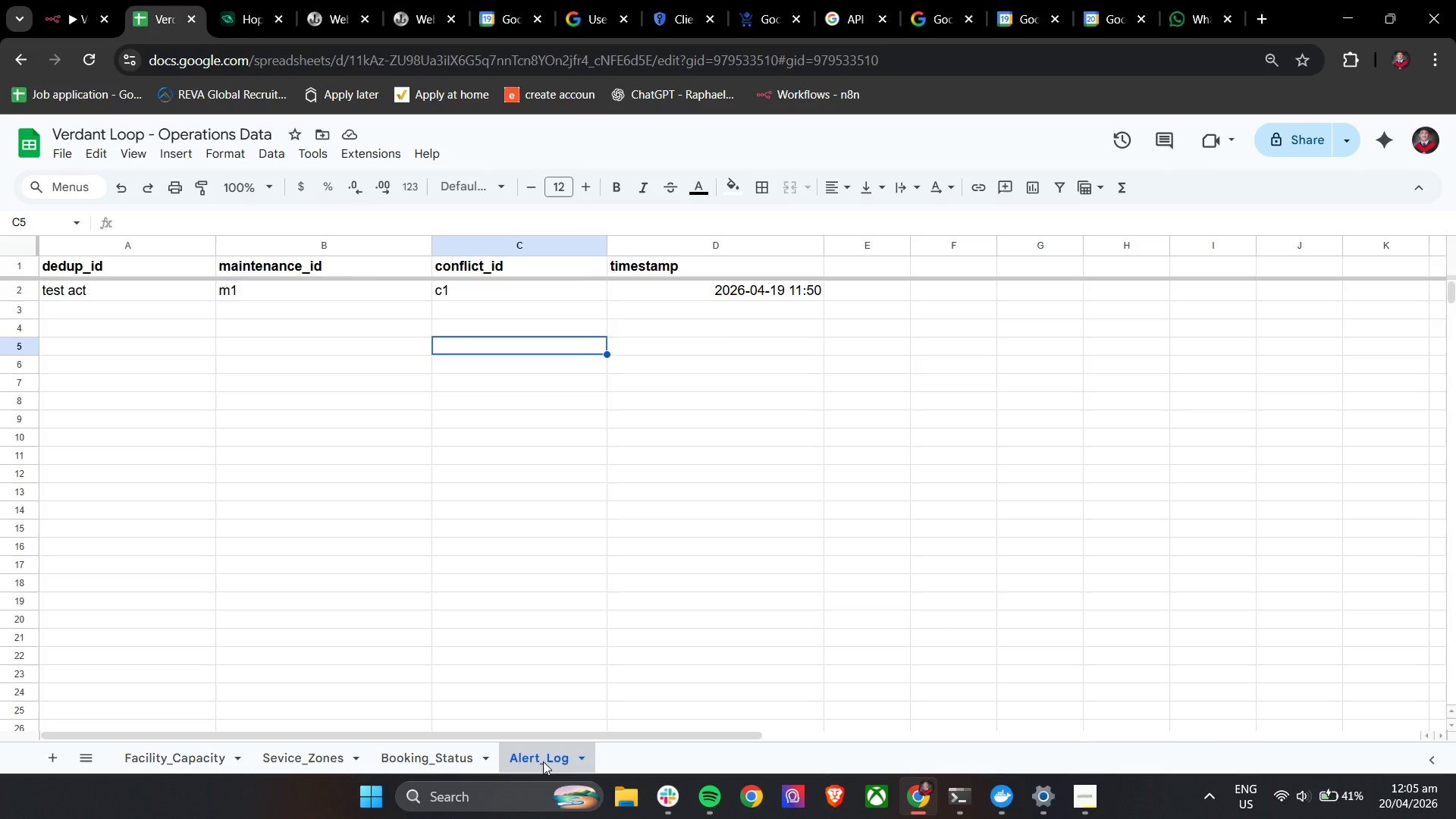 
left_click([68, 0])
 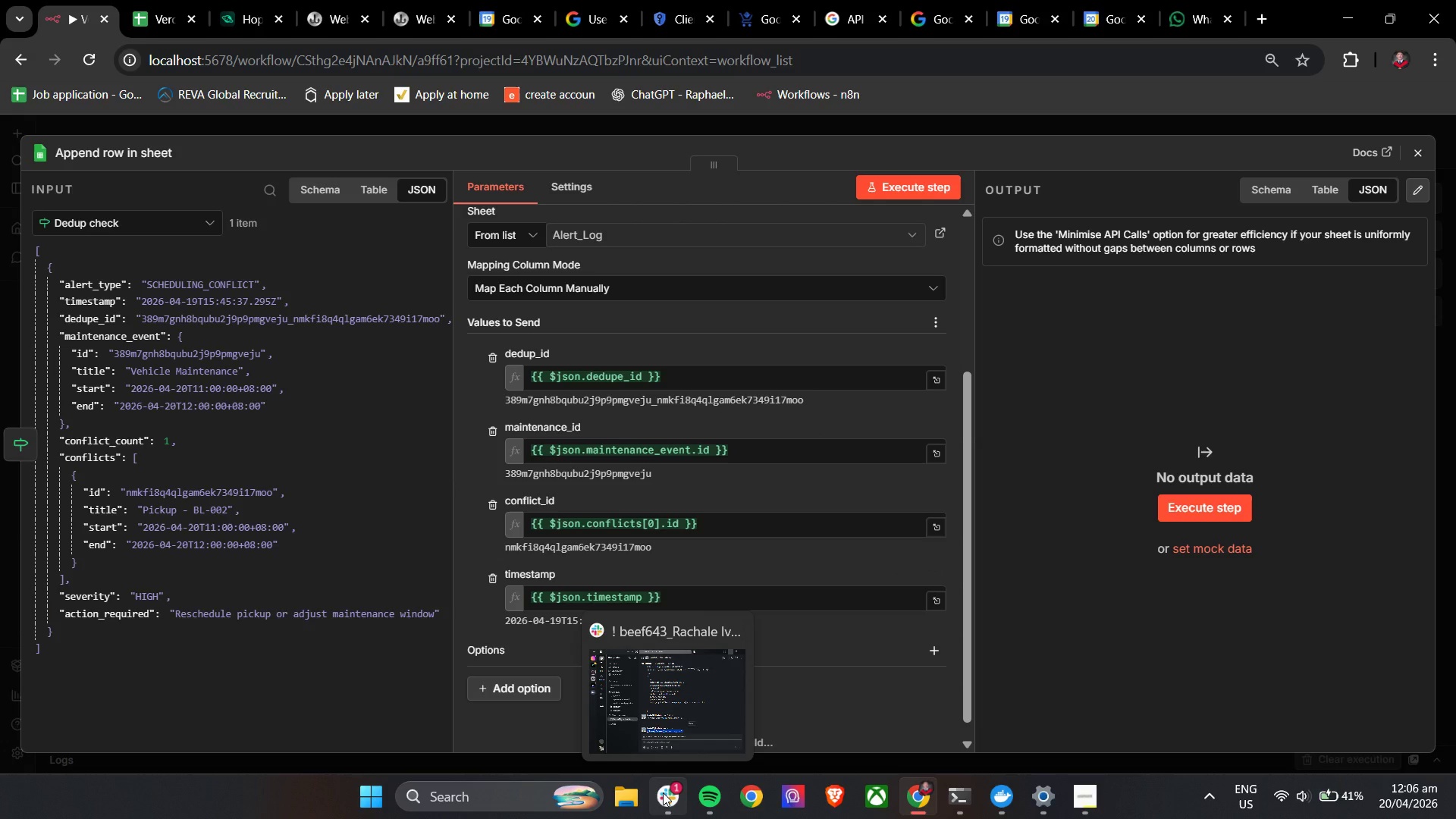 
wait(29.78)
 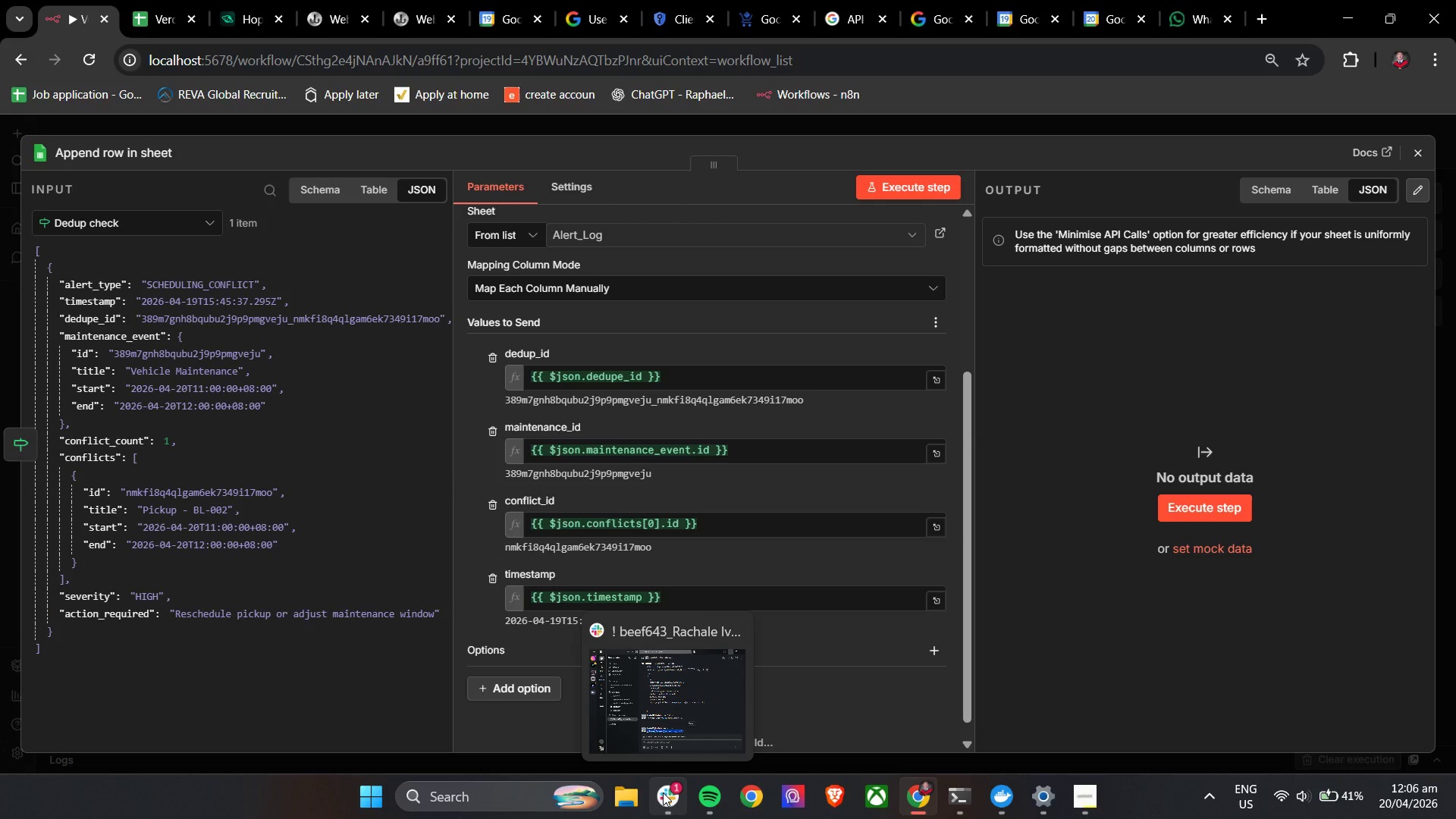 
left_click([674, 799])
 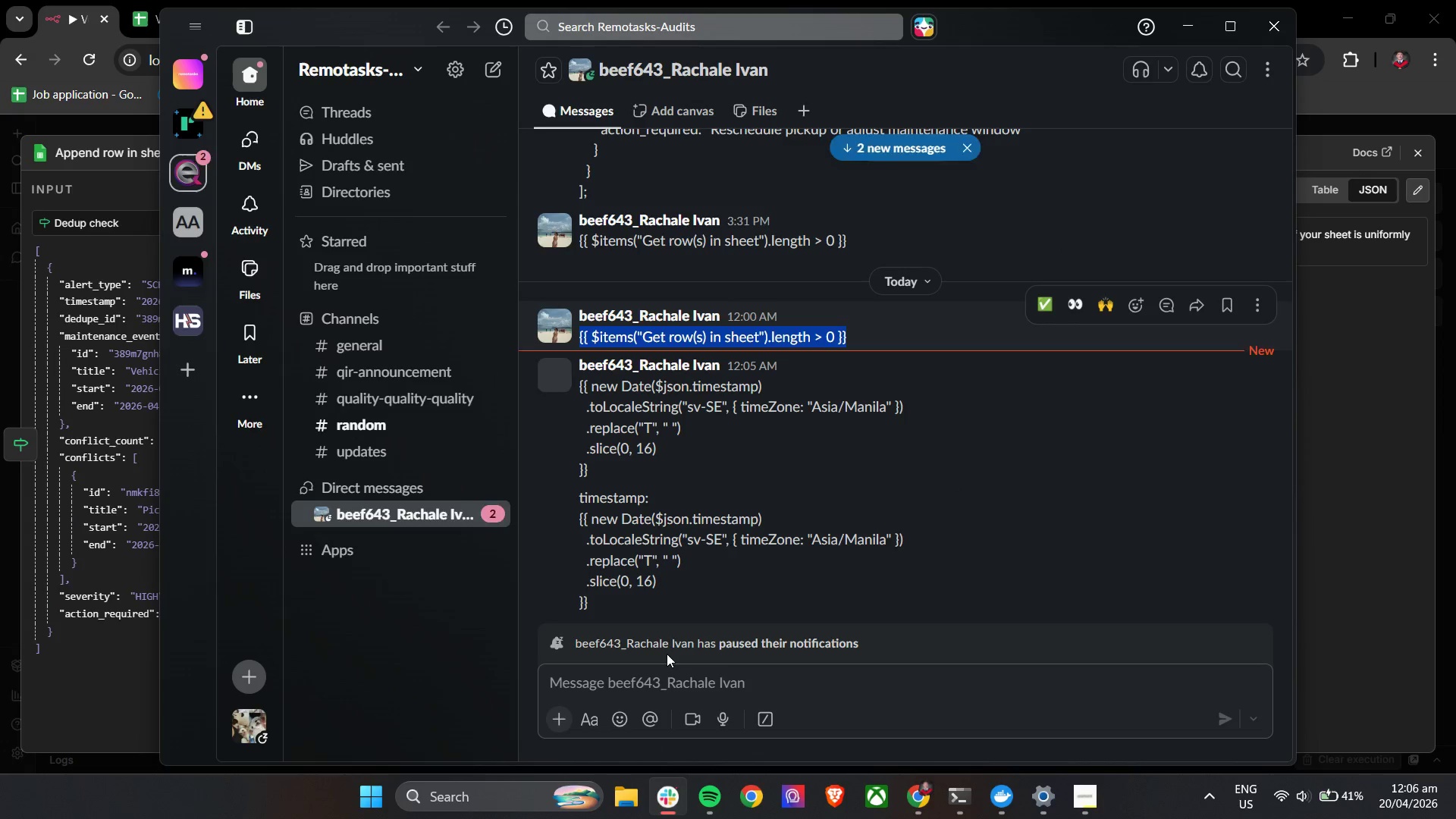 
scroll: coordinate [634, 596], scroll_direction: down, amount: 3.0
 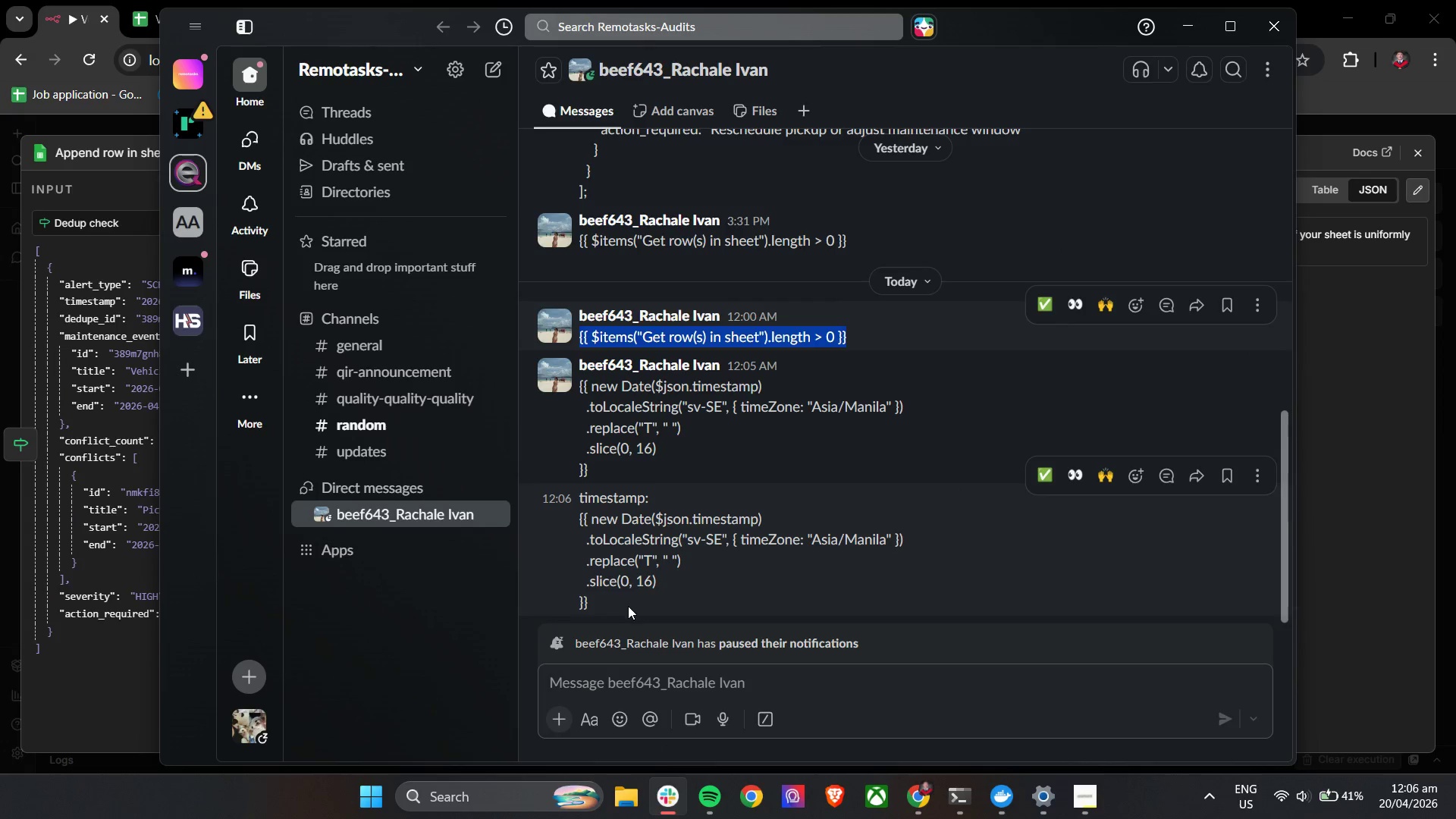 
left_click_drag(start_coordinate=[623, 610], to_coordinate=[574, 471])
 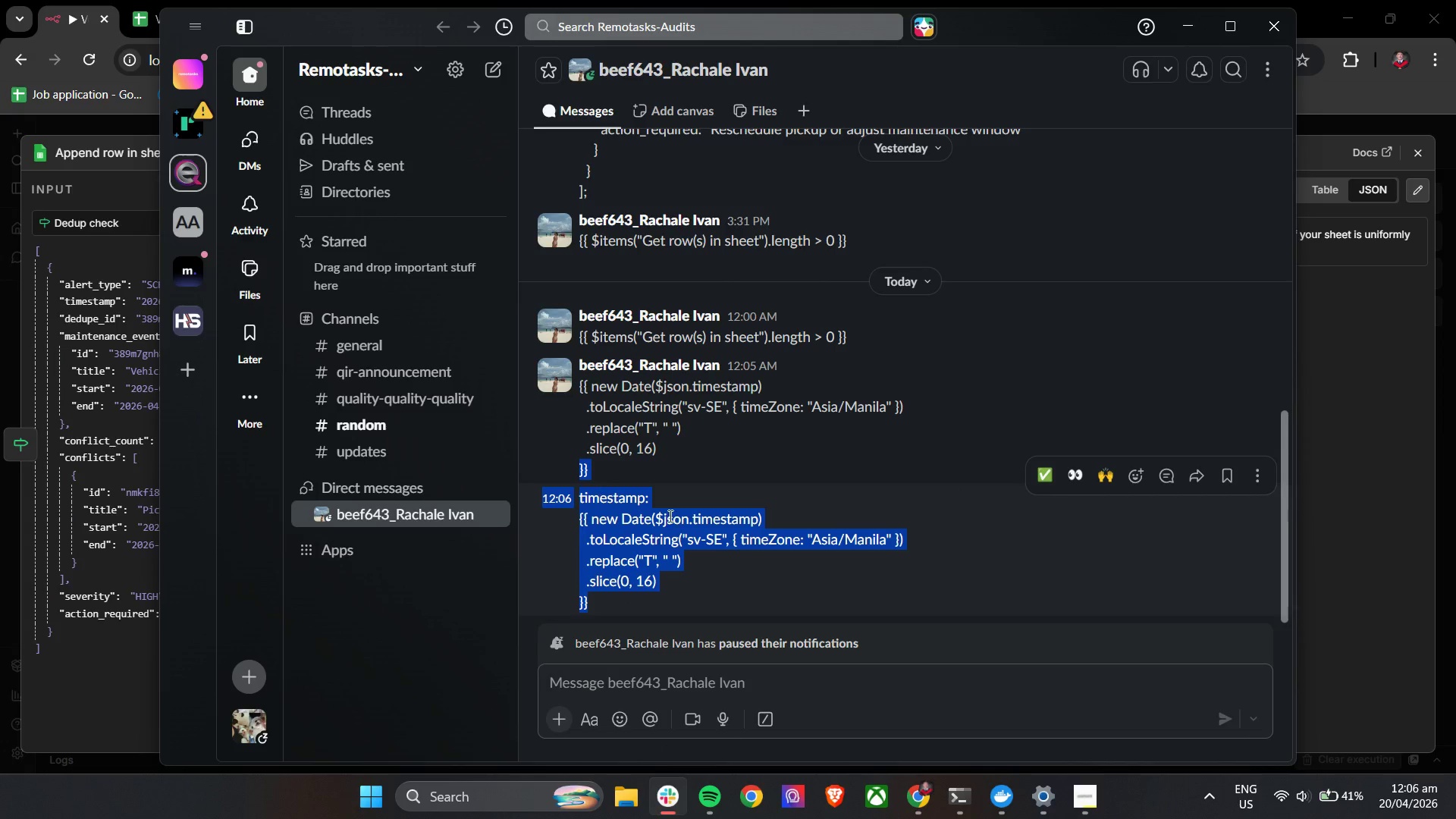 
key(Control+C)
 